 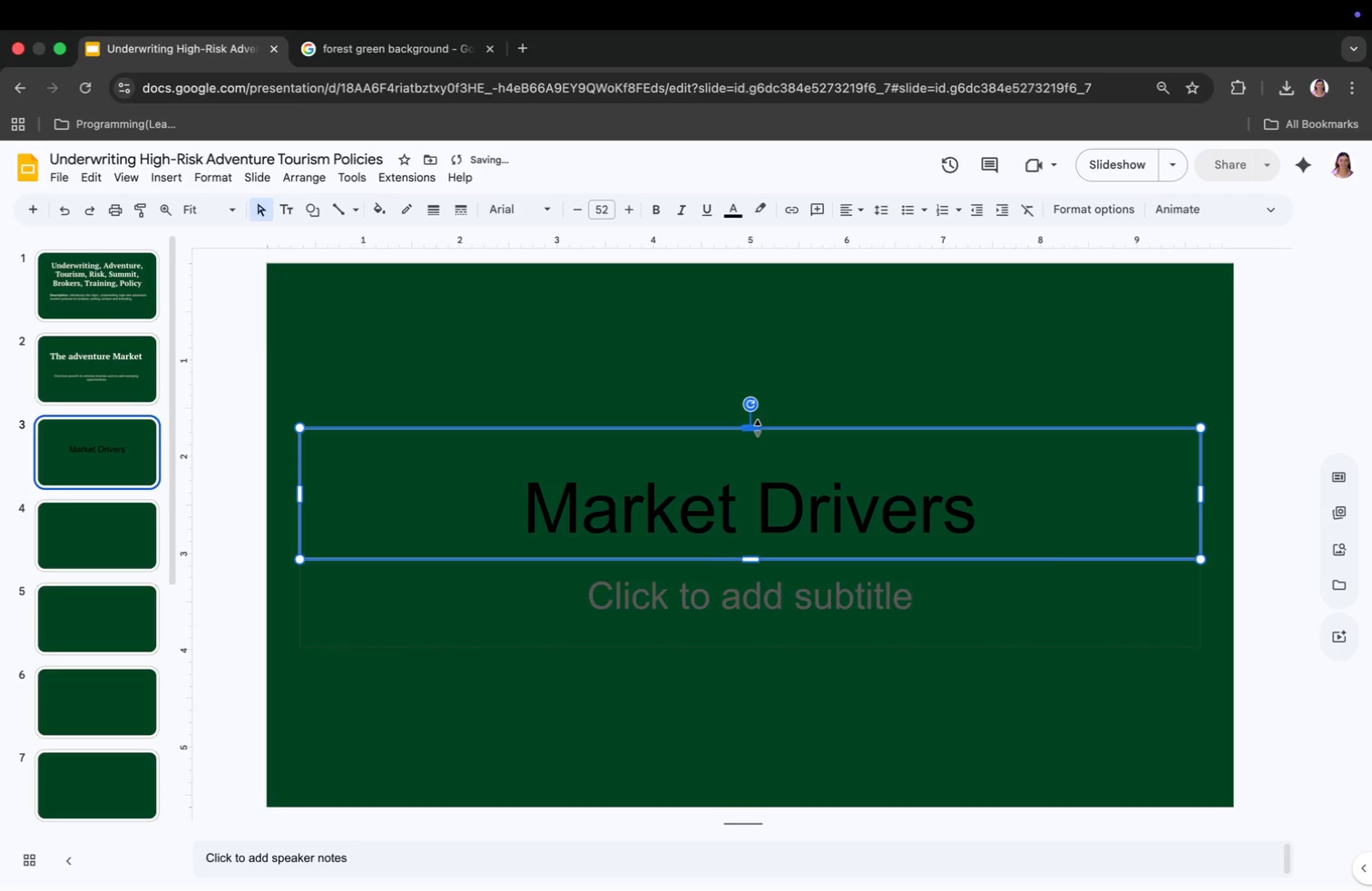 
left_click_drag(start_coordinate=[759, 444], to_coordinate=[755, 370])
 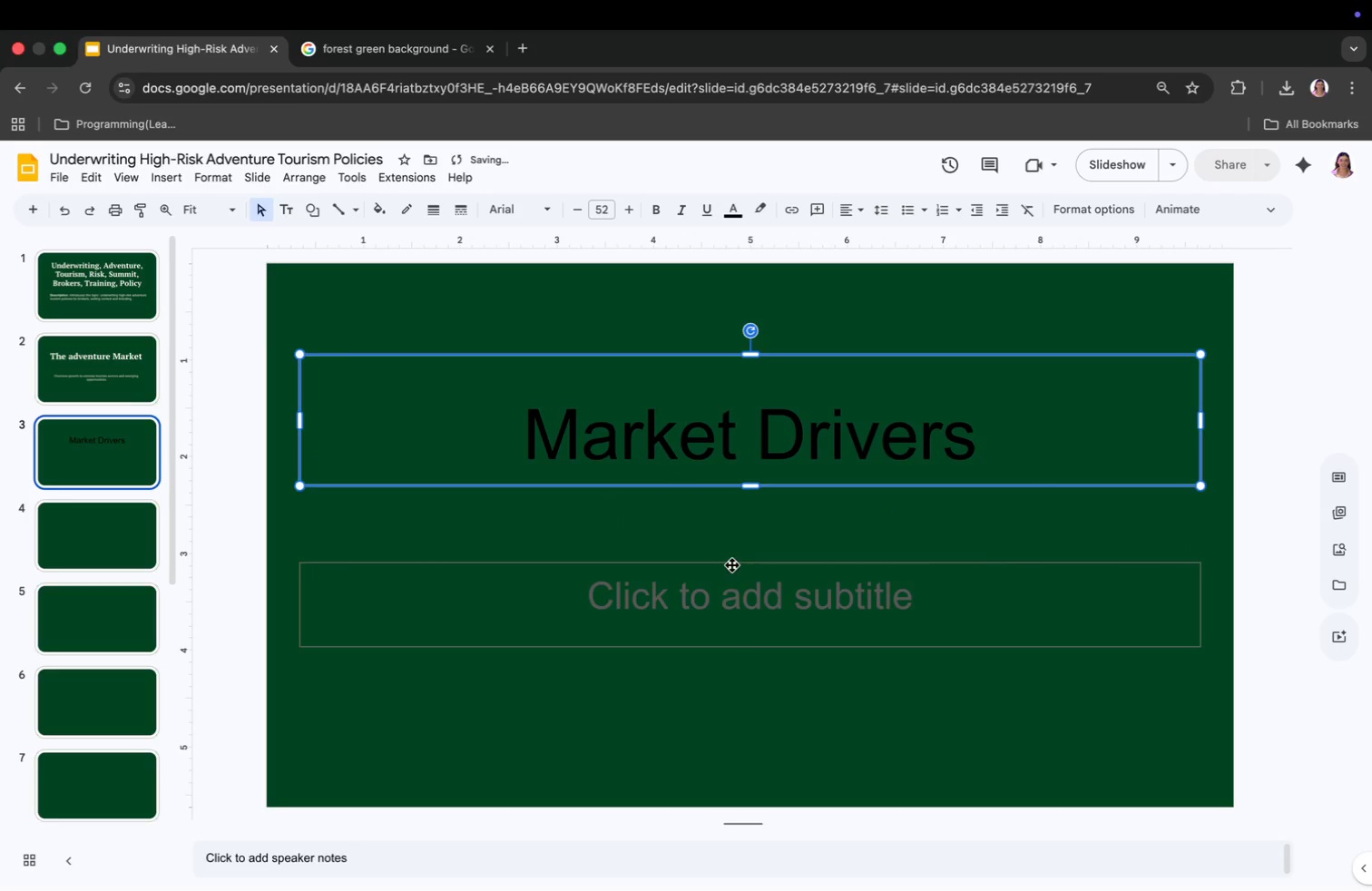 
left_click([722, 593])
 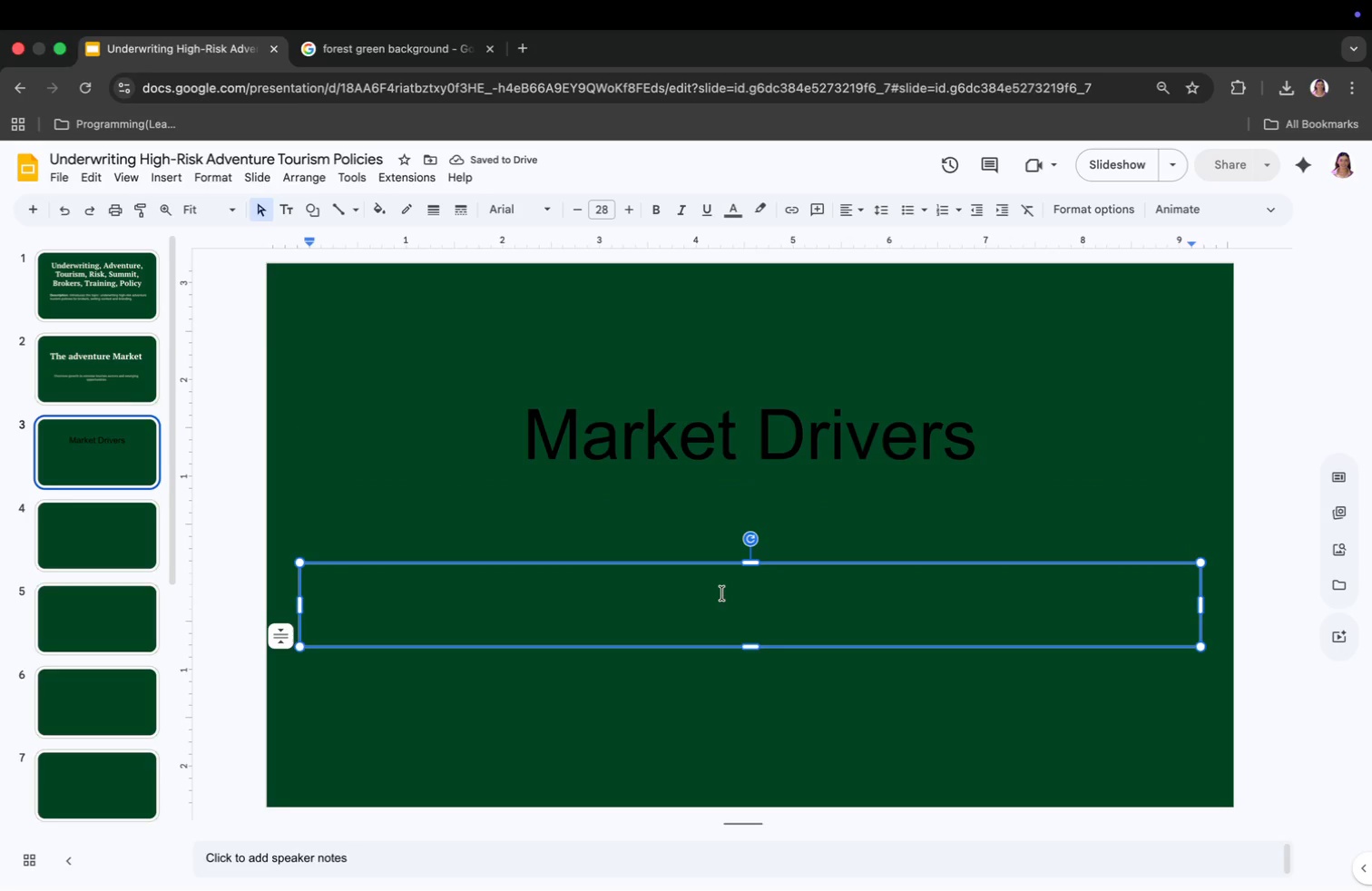 
type(Highlights factors adventure toursi)
key(Backspace)
key(Backspace)
type(ism, including global trends and social)
 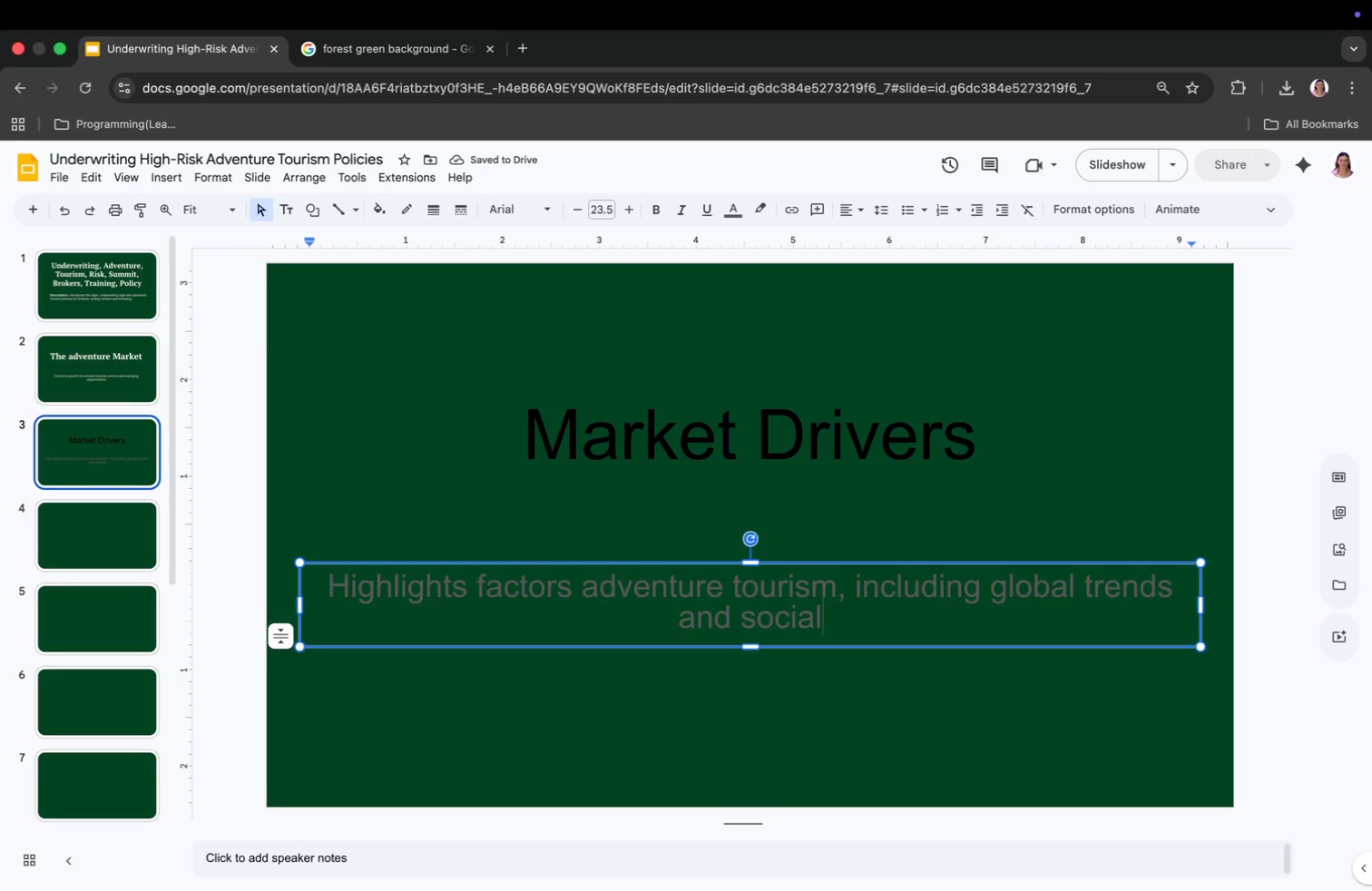 
wait(6.81)
 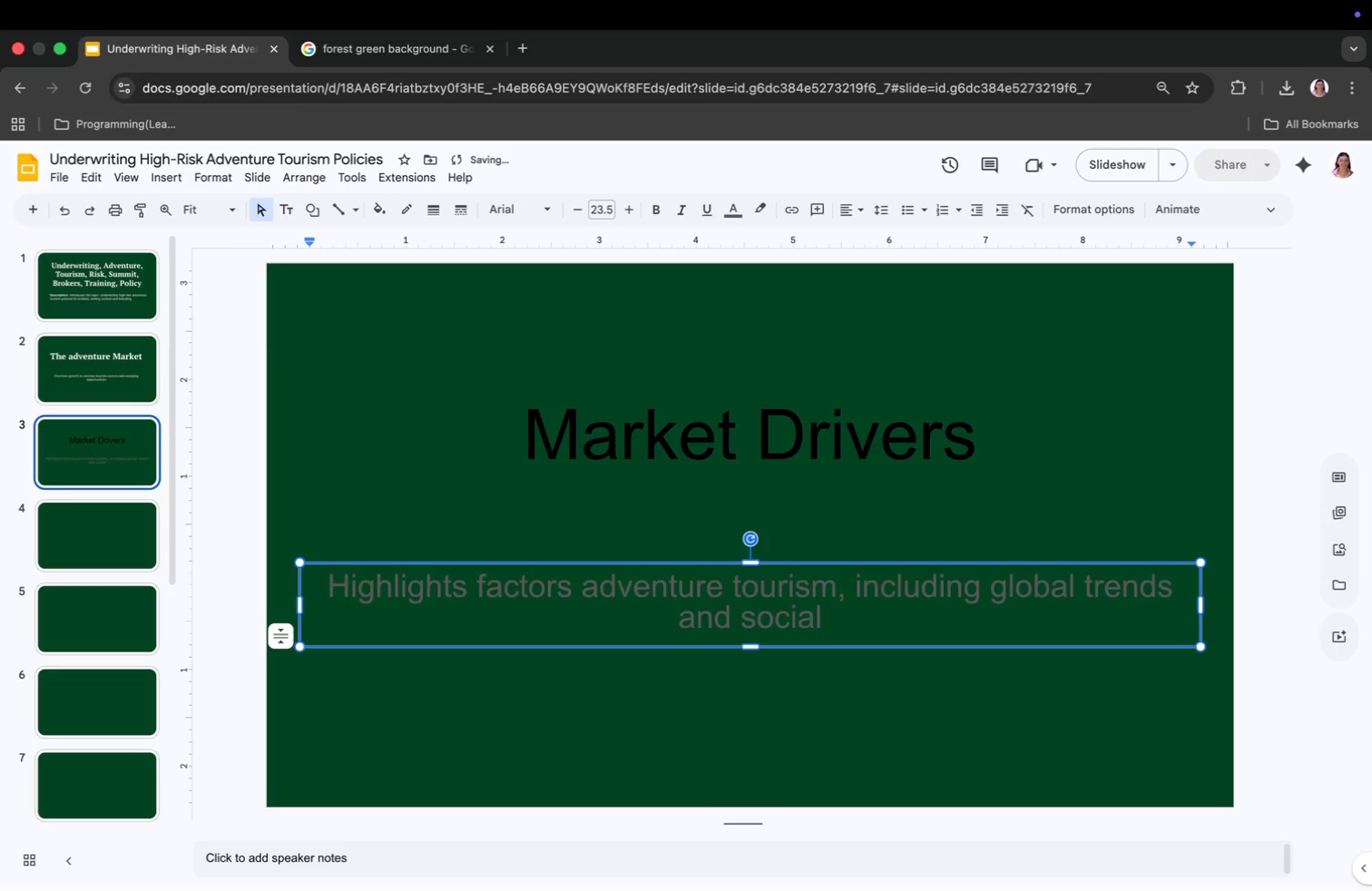 
type( media)
 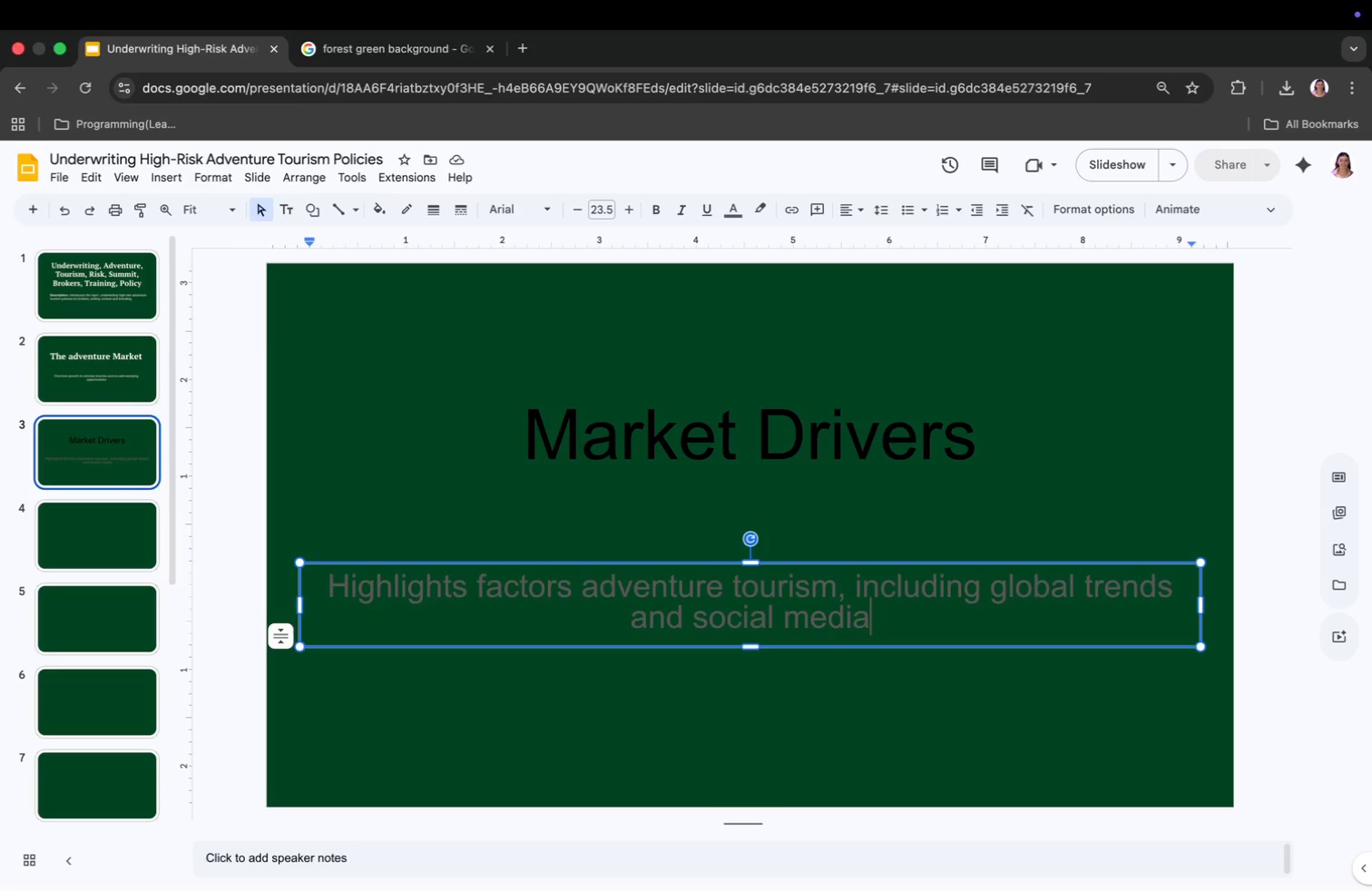 
wait(14.23)
 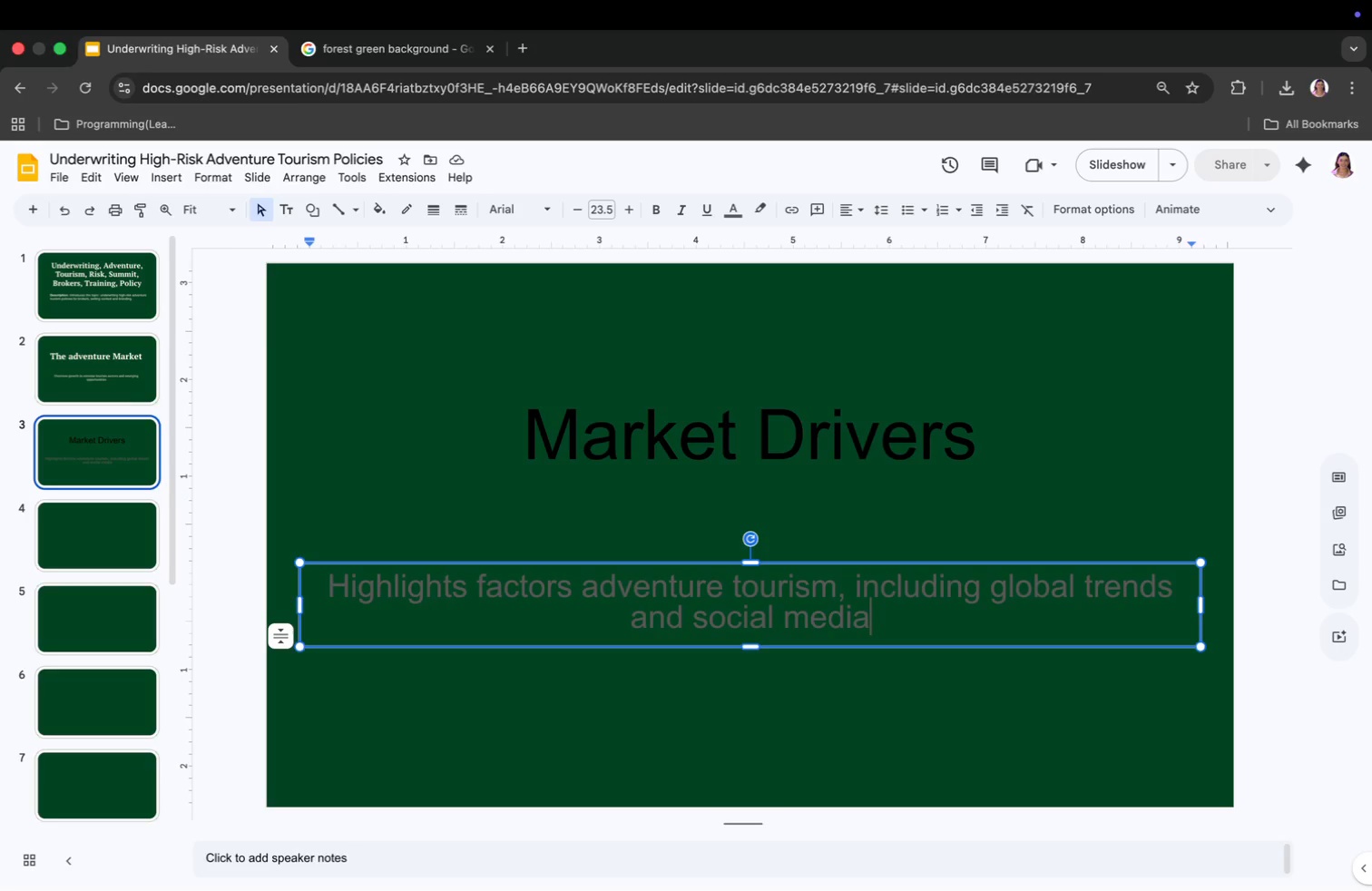 
type( influ)
 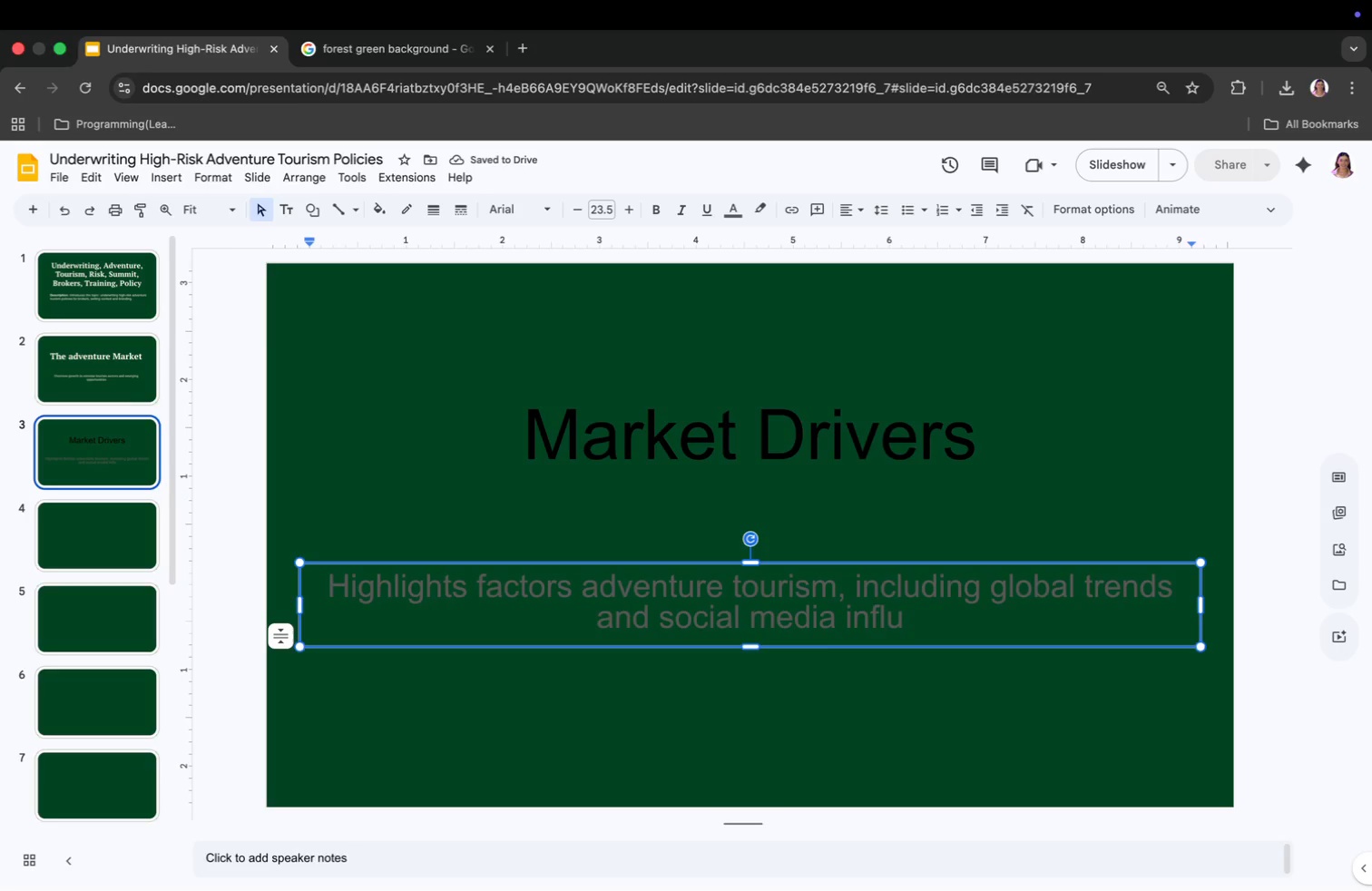 
type(ence)
 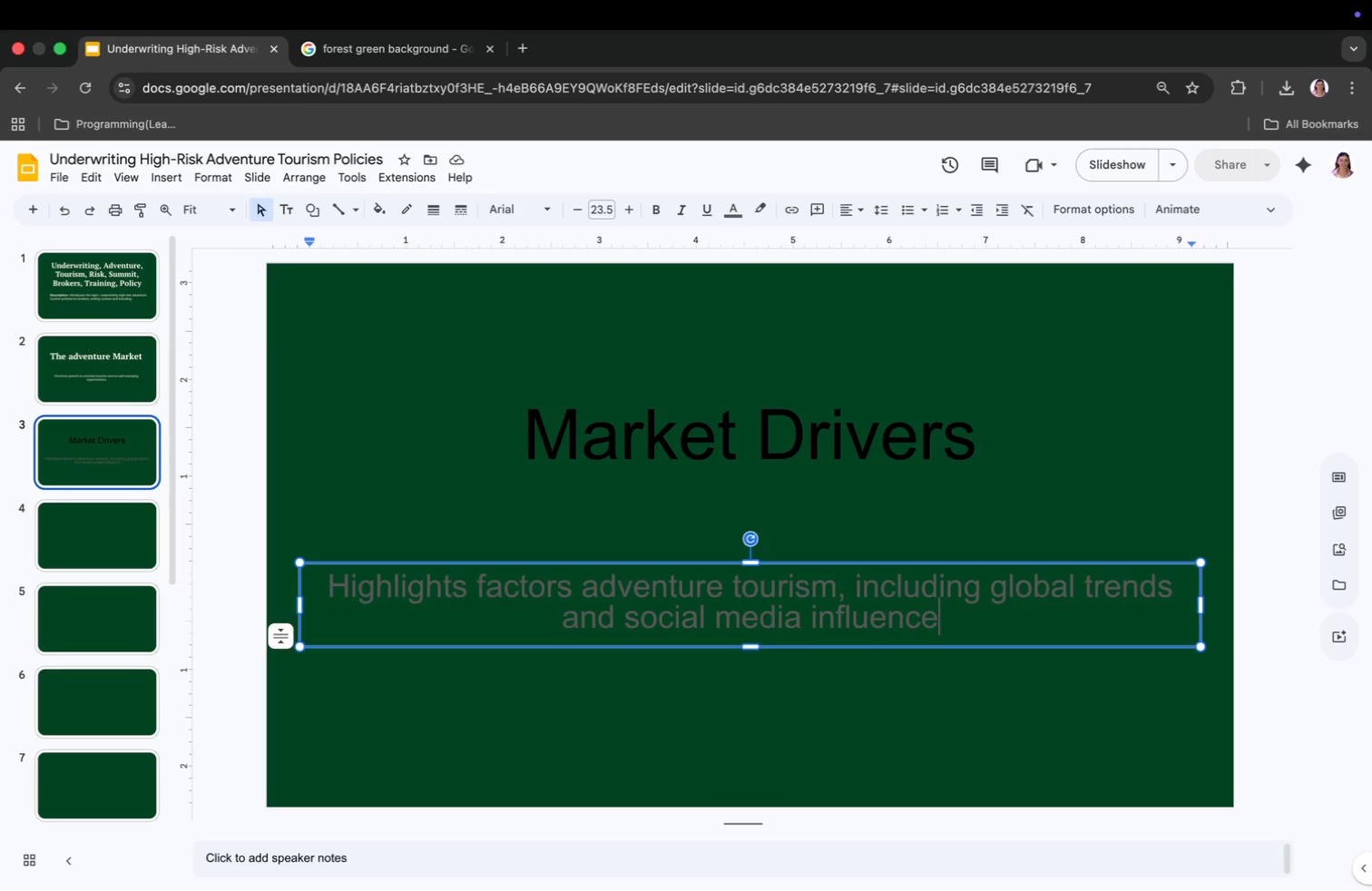 
wait(7.96)
 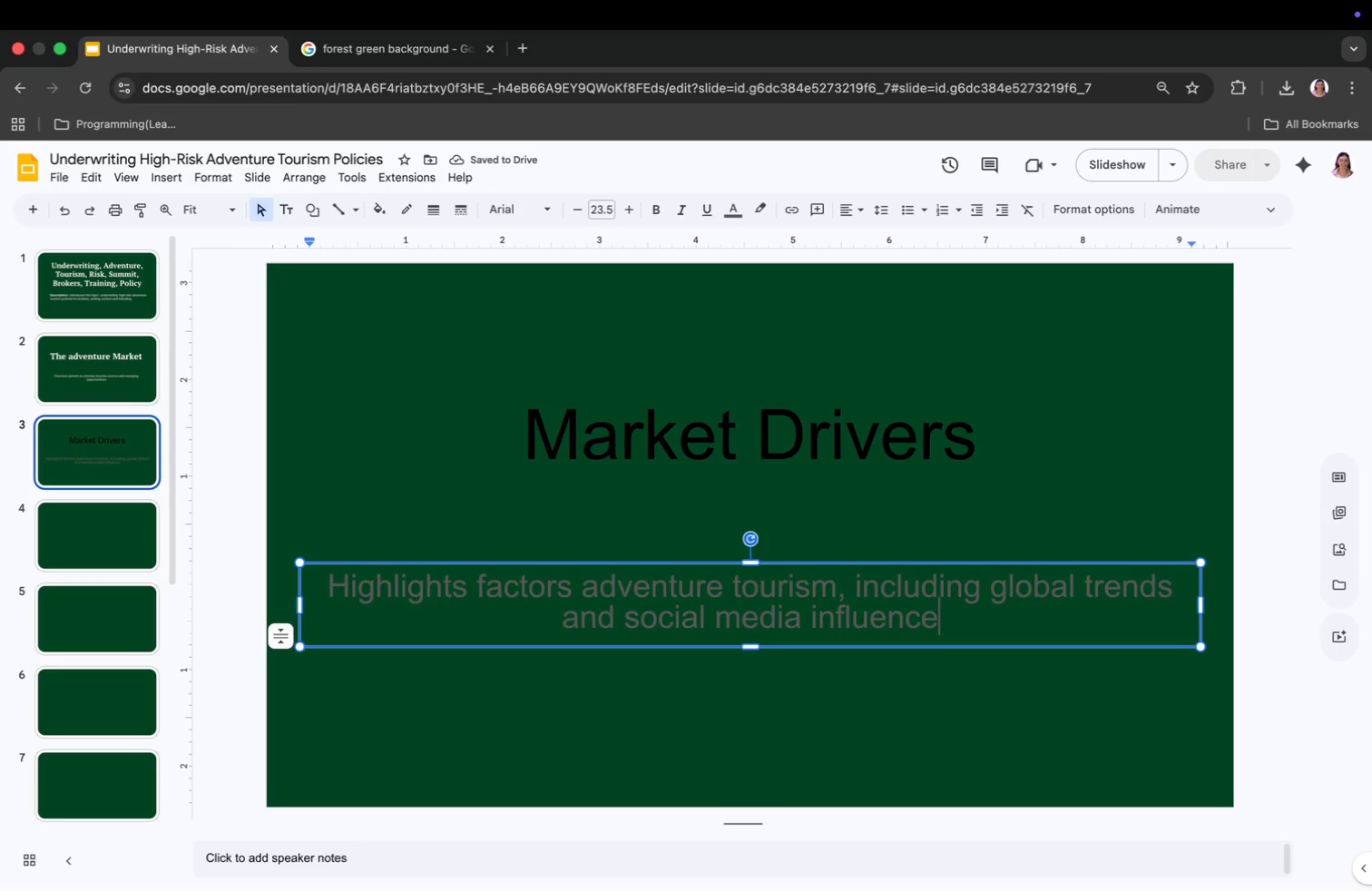 
key(Period)
 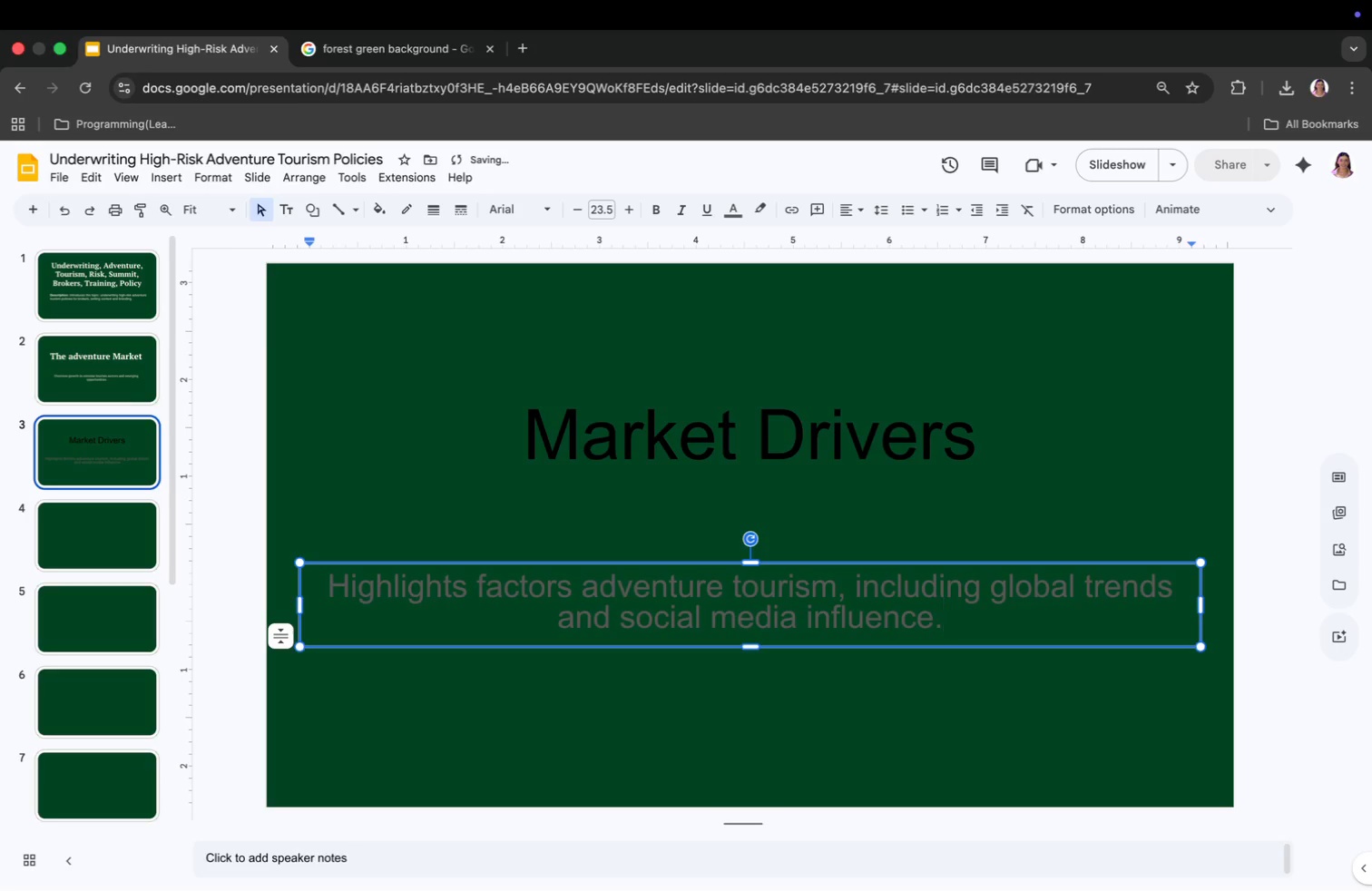 
left_click([827, 605])
 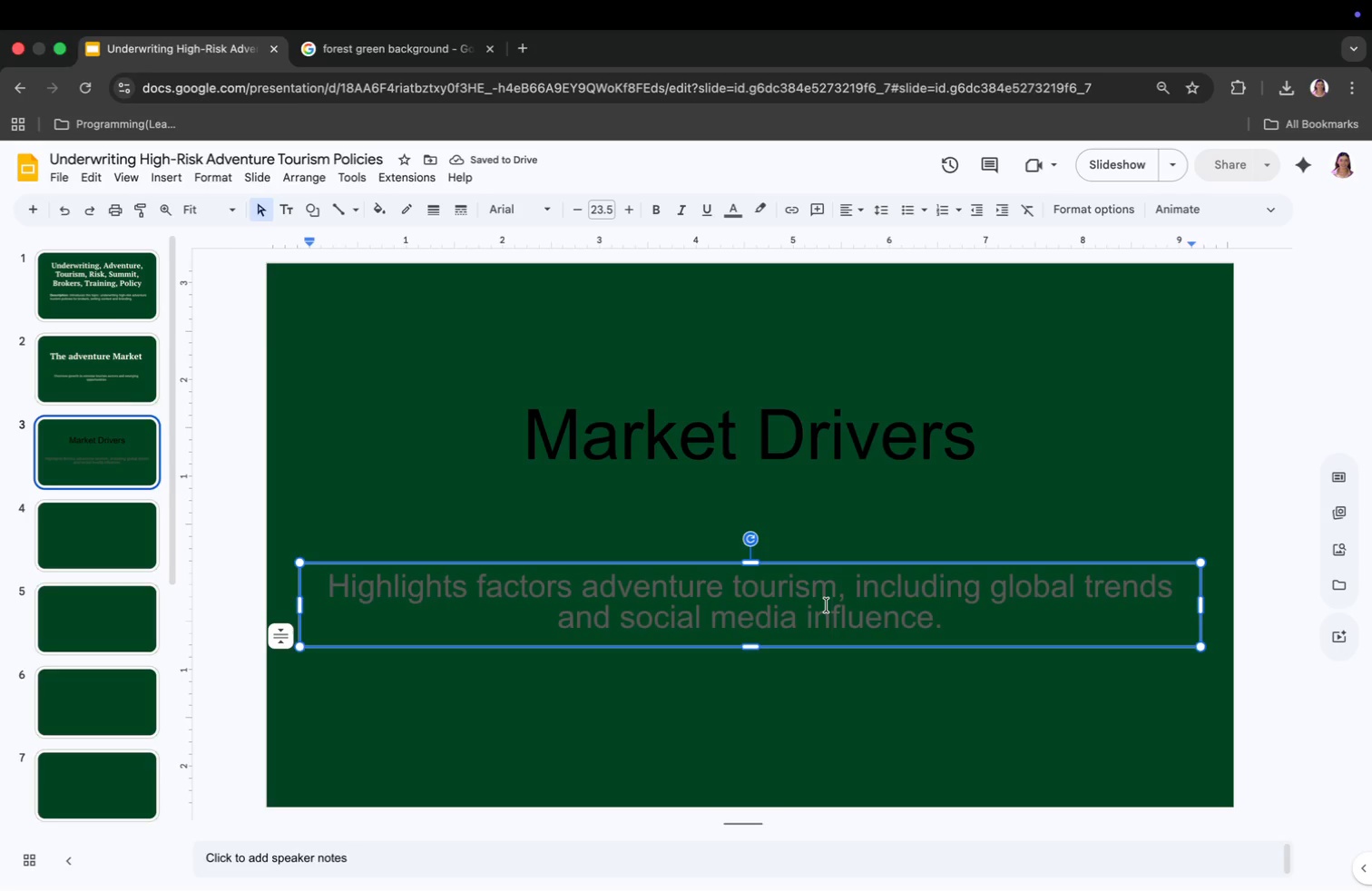 
key(Meta+CommandLeft)
 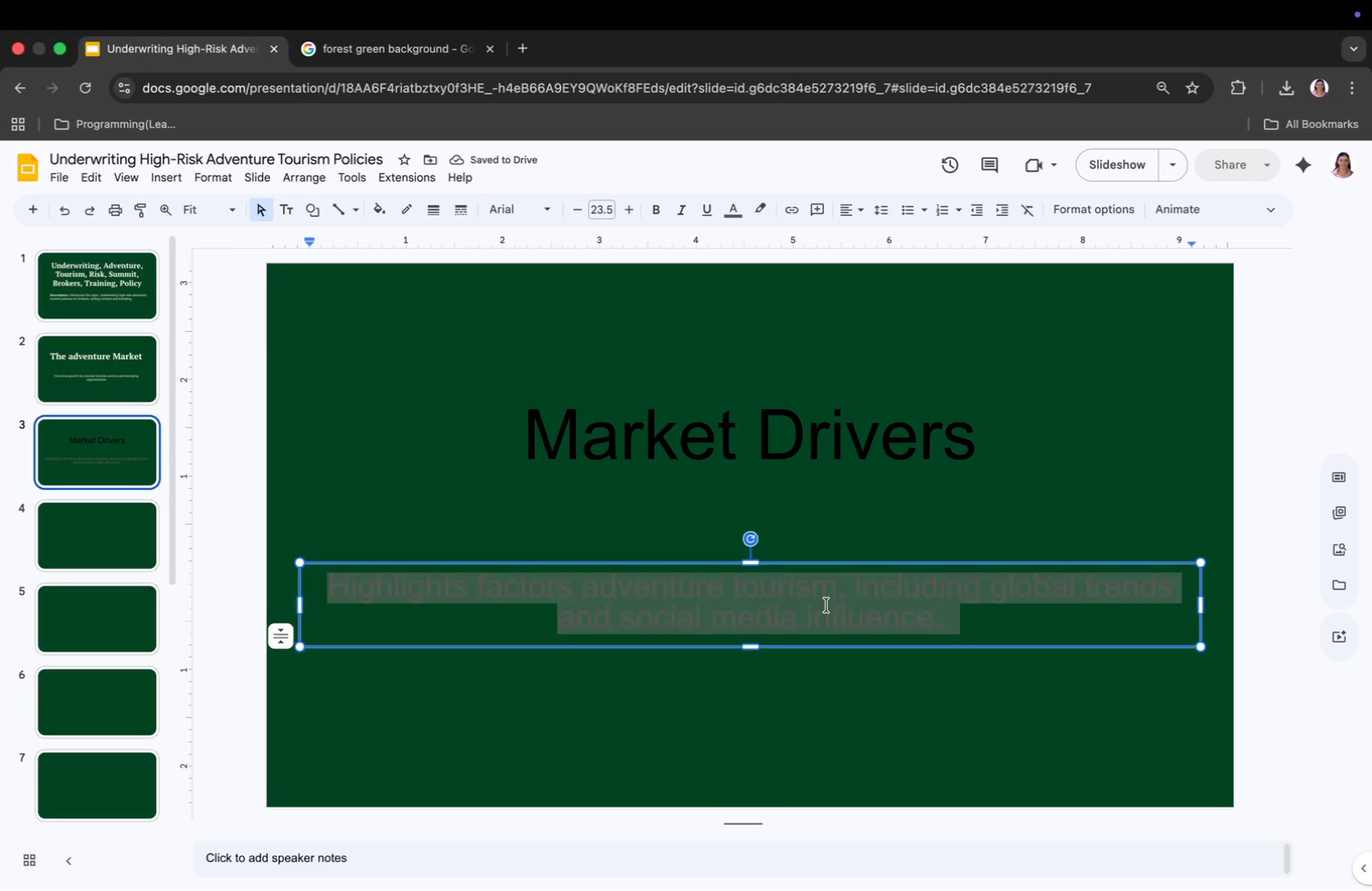 
key(Meta+A)
 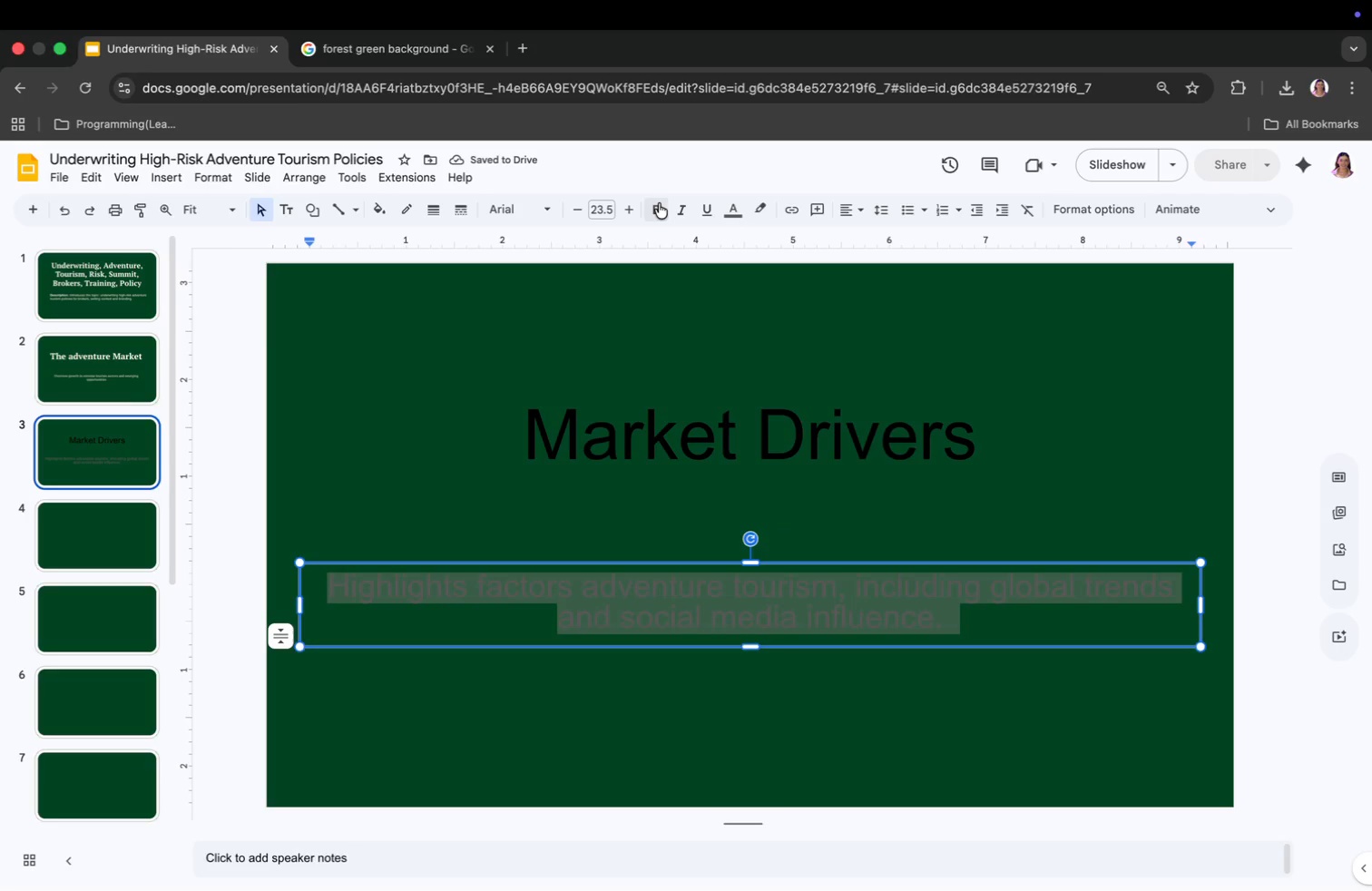 
left_click([607, 206])
 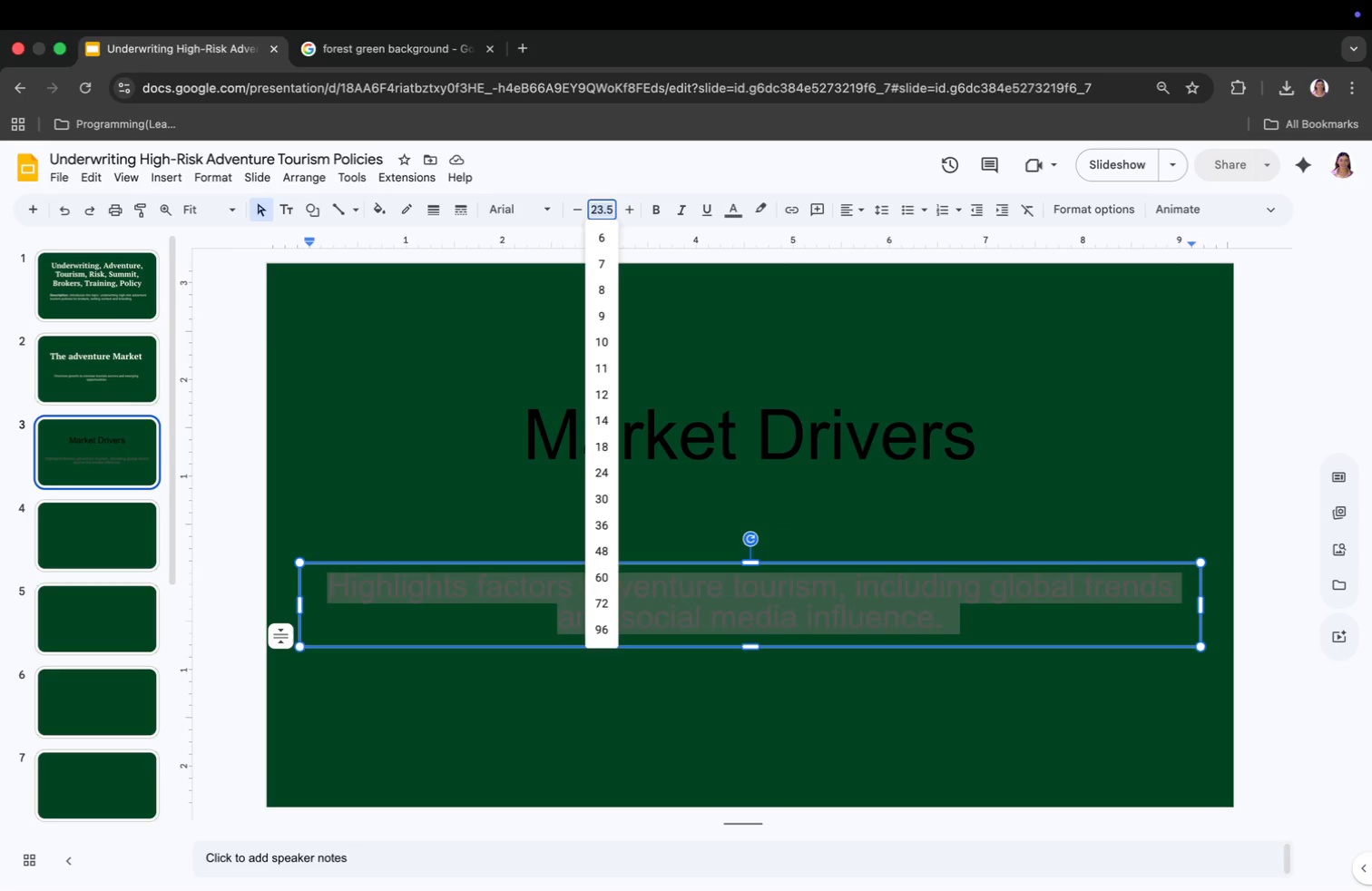 
type(18)
key(Backspace)
type(9.5)
 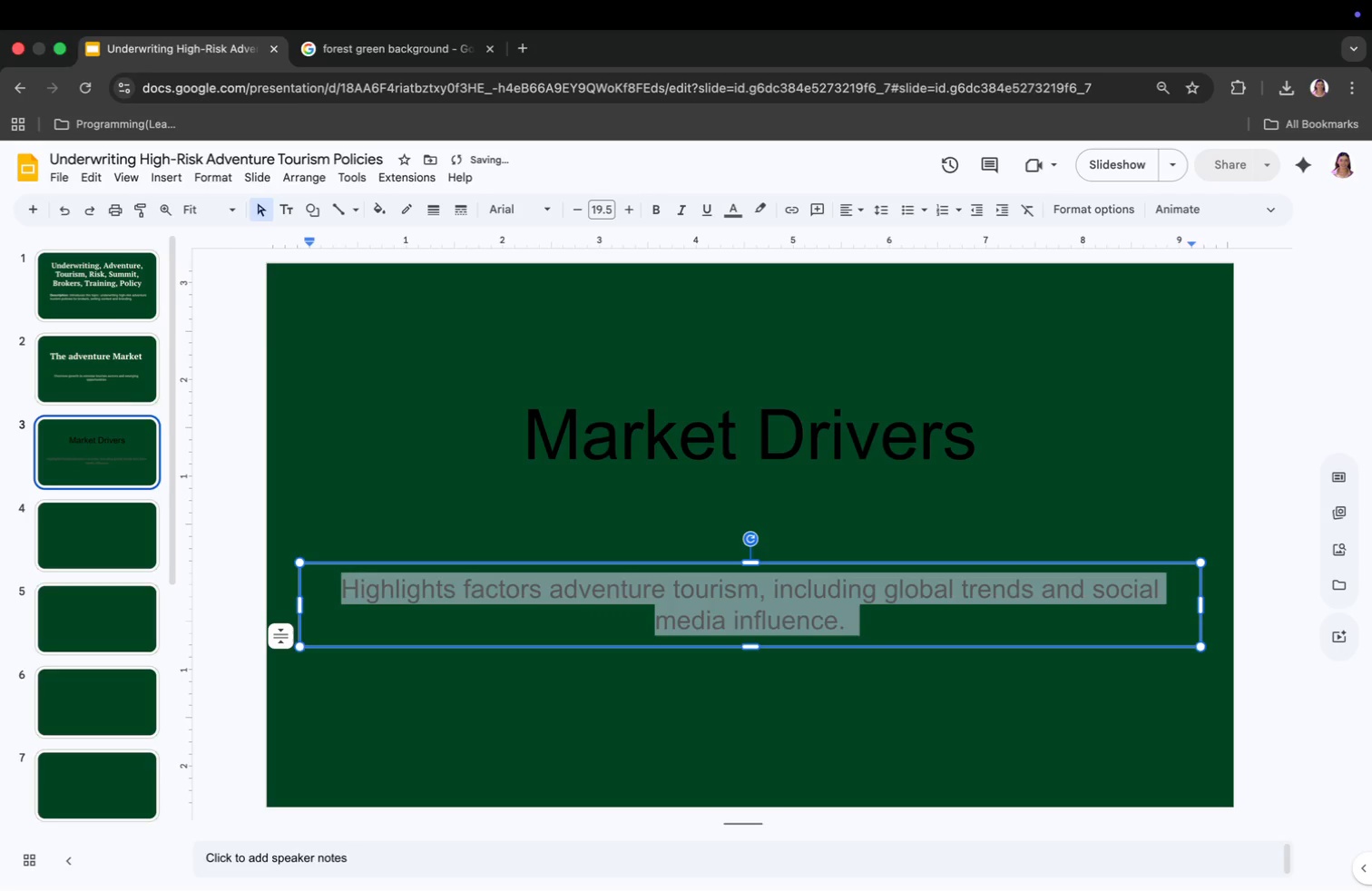 
key(Enter)
 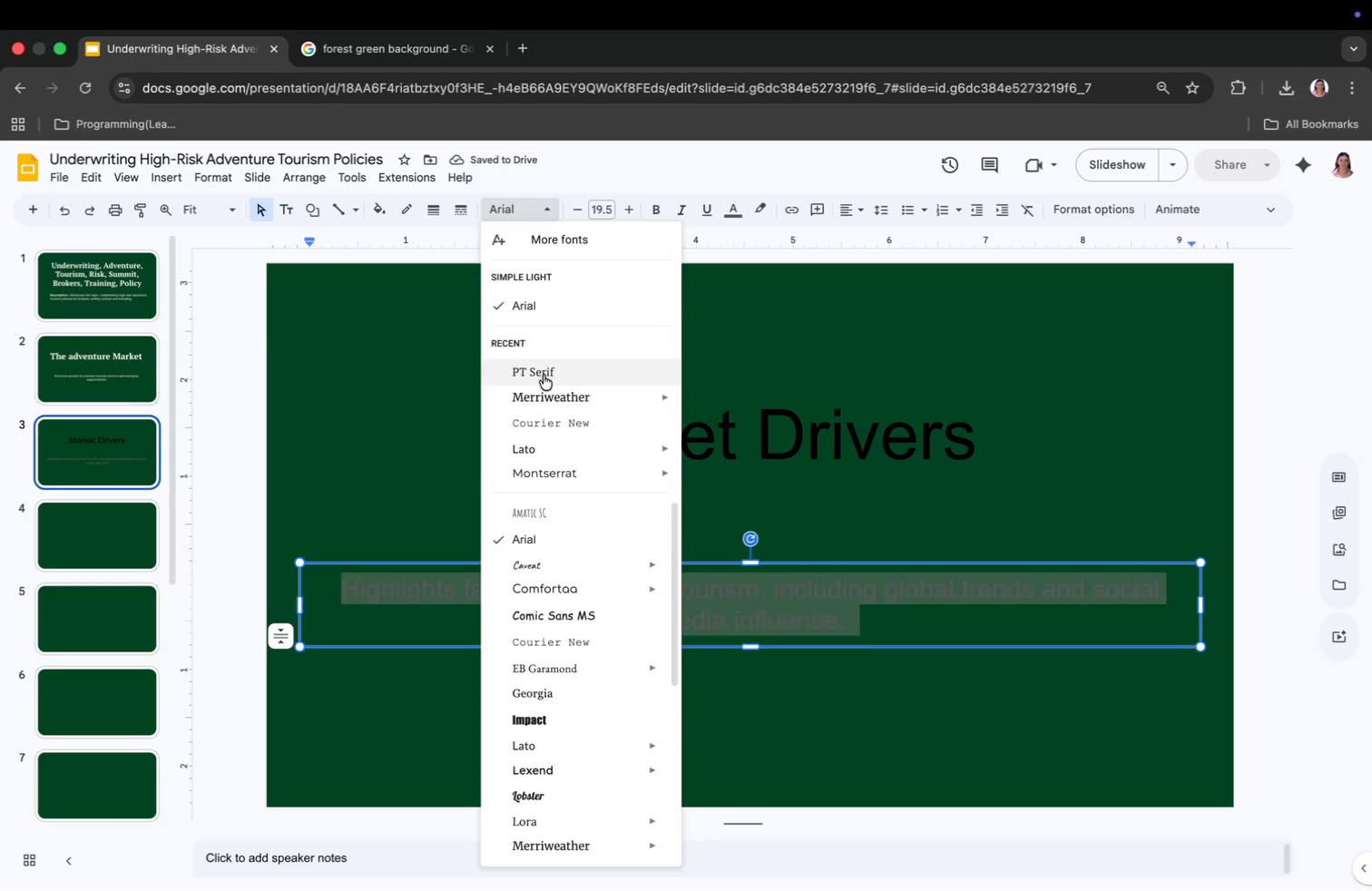 
left_click([731, 211])
 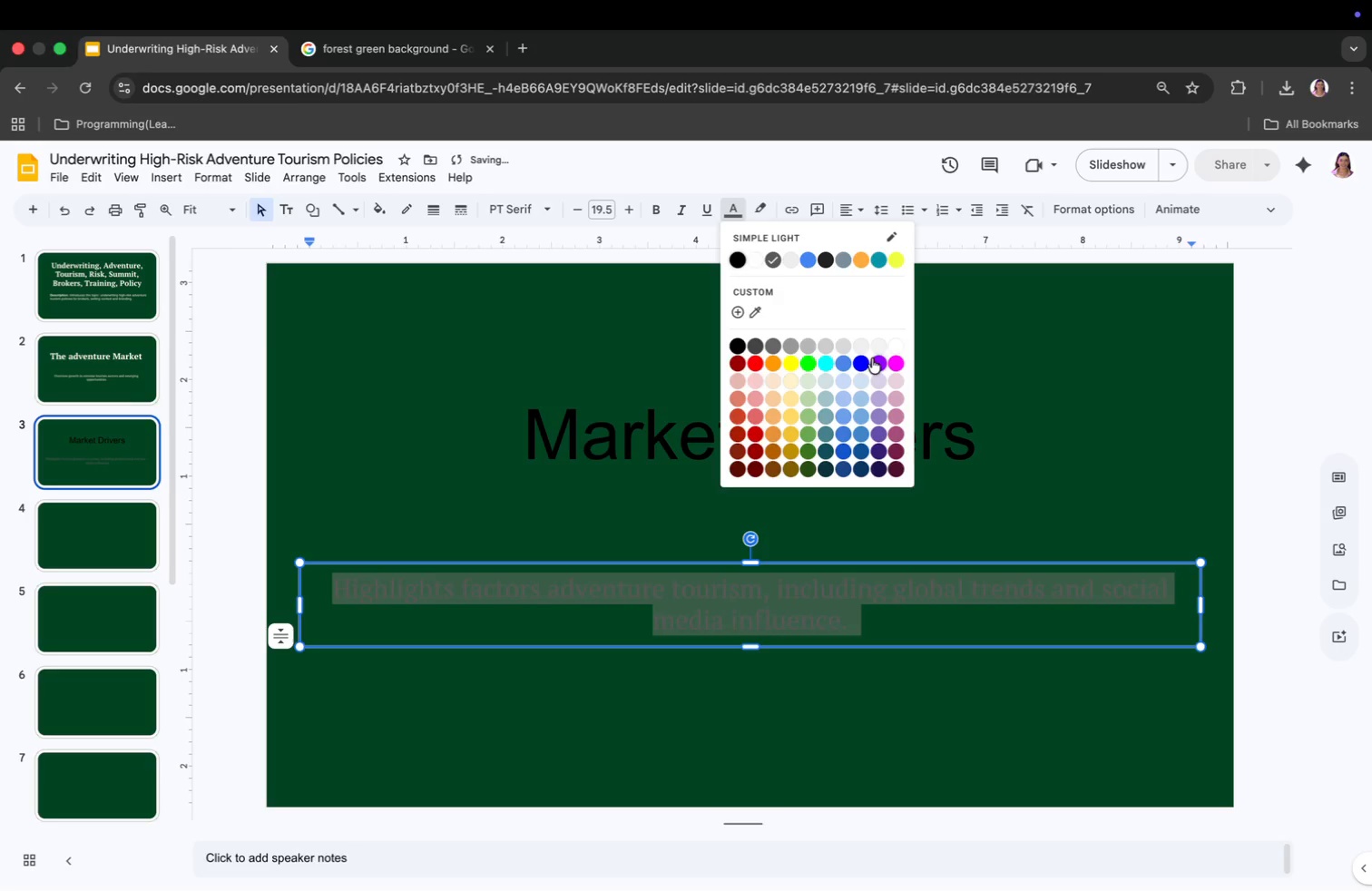 
left_click([875, 348])
 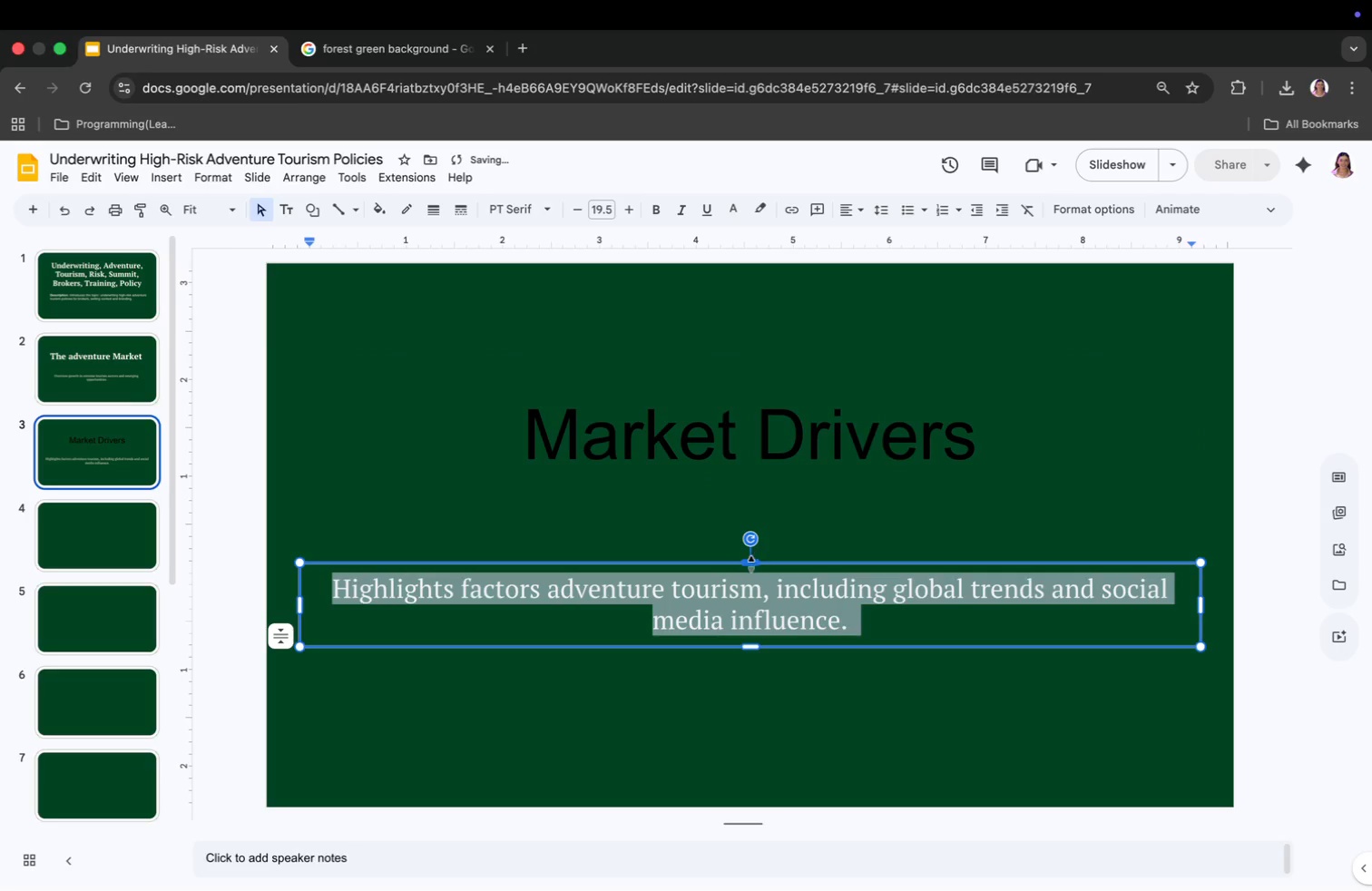 
left_click_drag(start_coordinate=[750, 569], to_coordinate=[746, 539])
 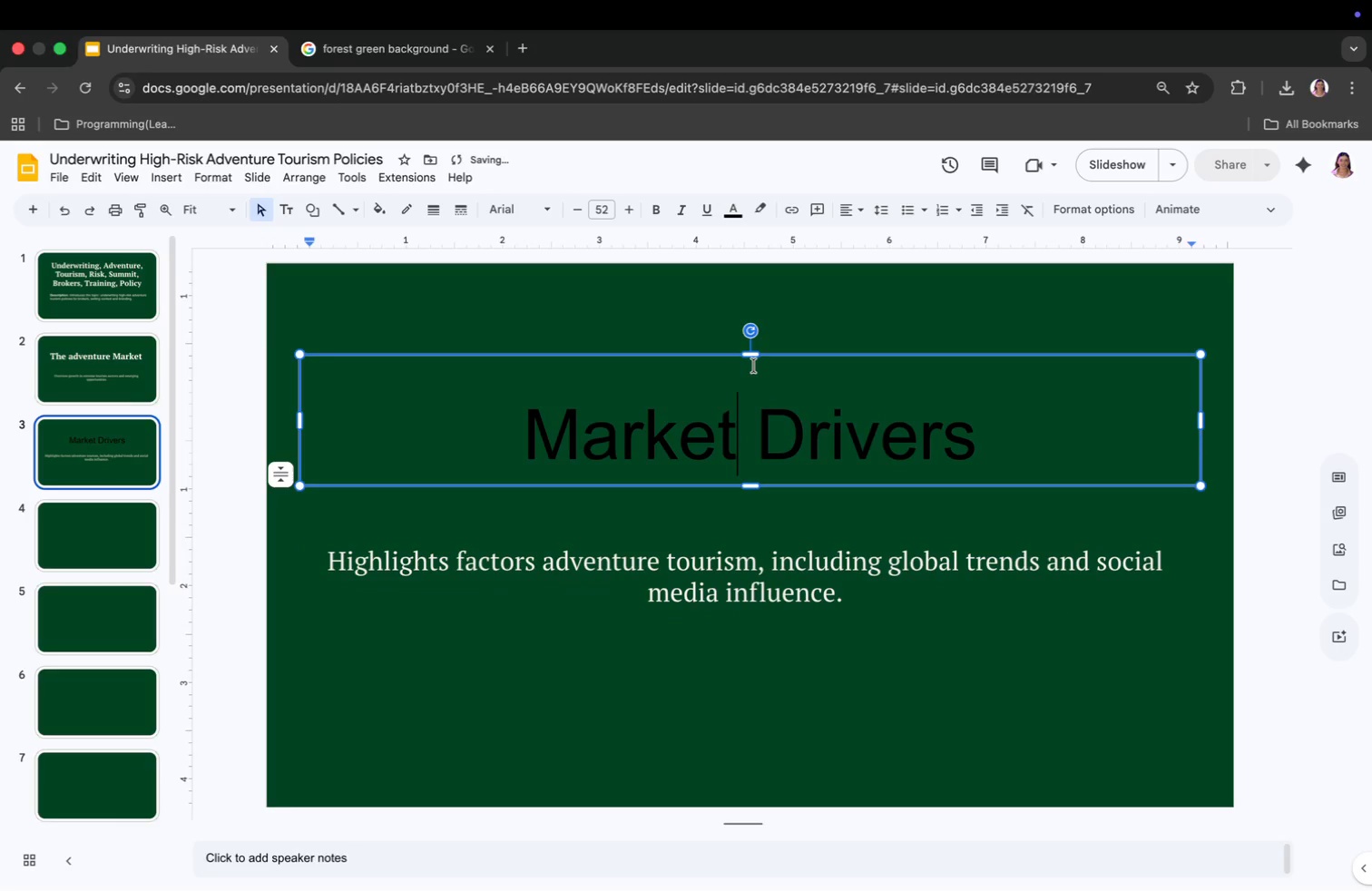 
left_click_drag(start_coordinate=[750, 362], to_coordinate=[749, 334])
 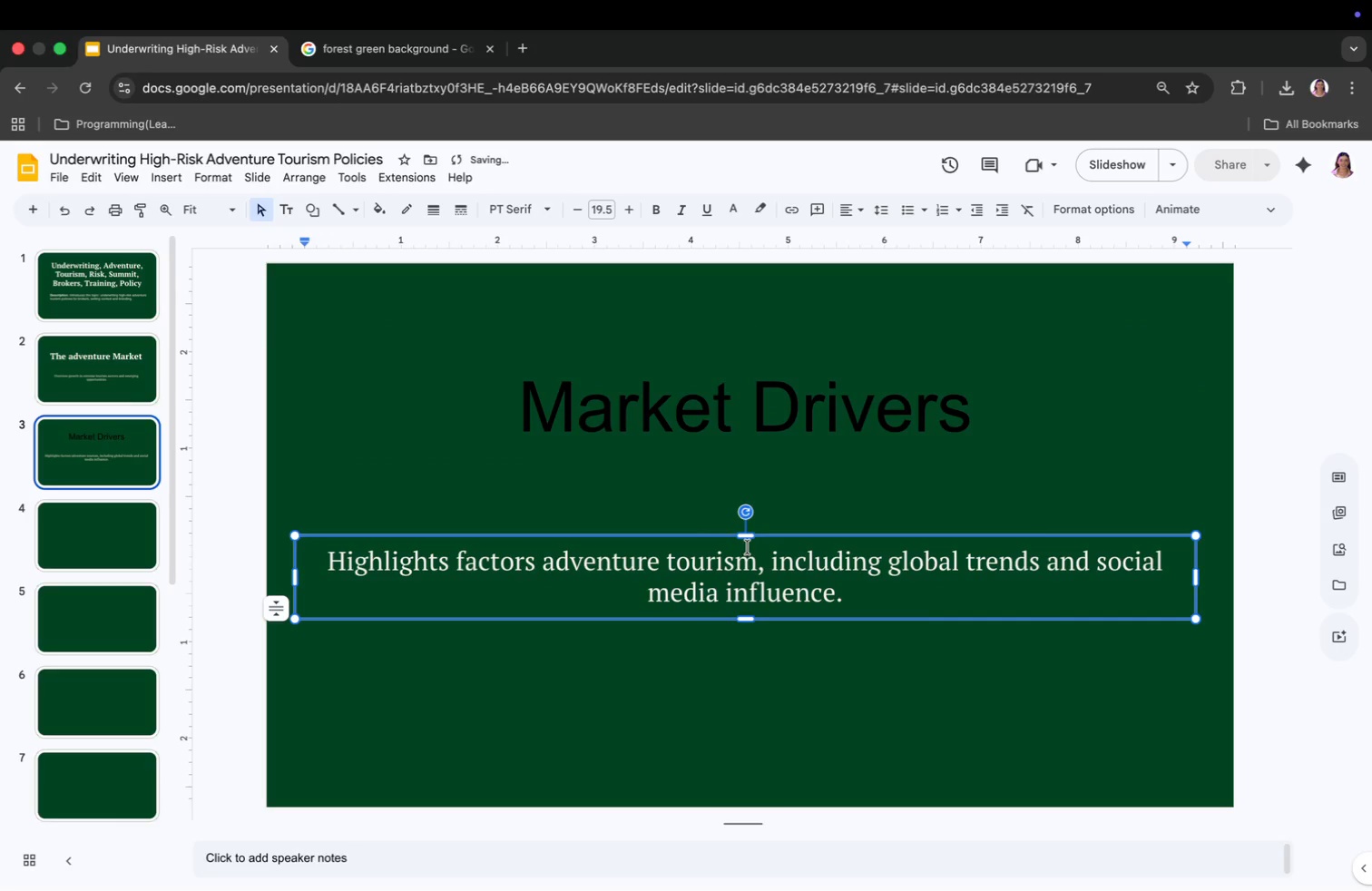 
left_click_drag(start_coordinate=[747, 540], to_coordinate=[743, 506])
 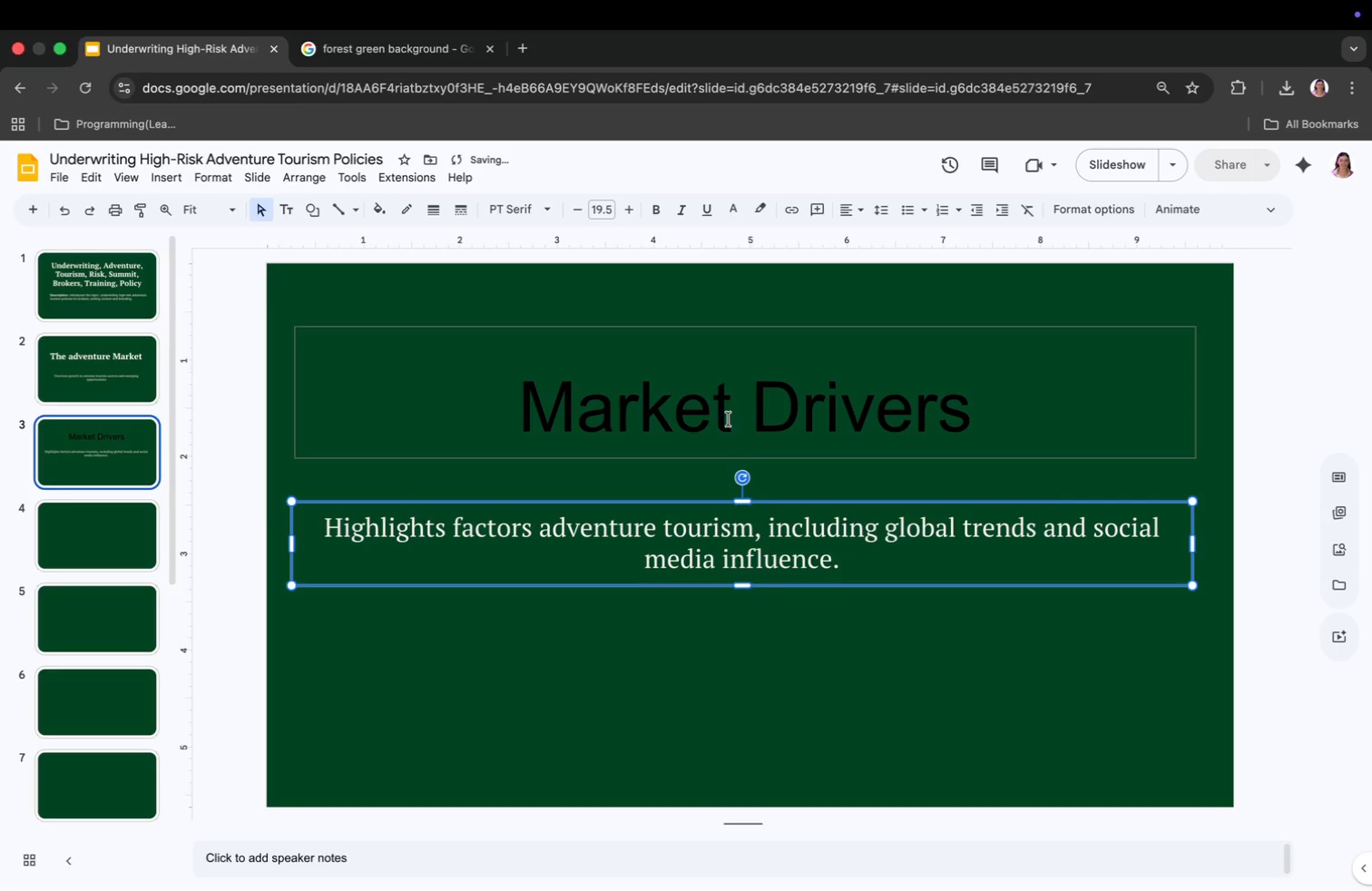 
left_click([727, 401])
 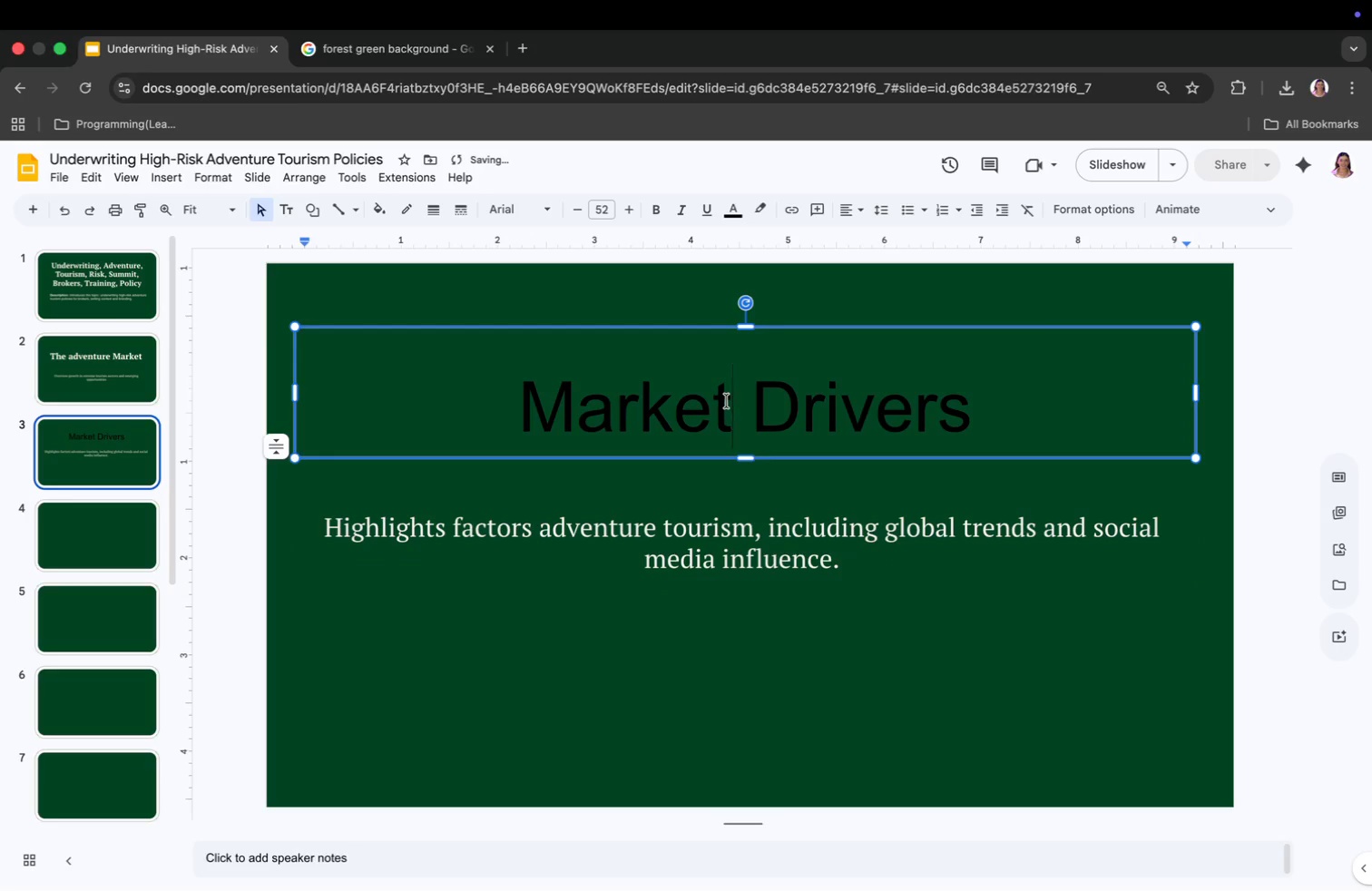 
key(Meta+CommandLeft)
 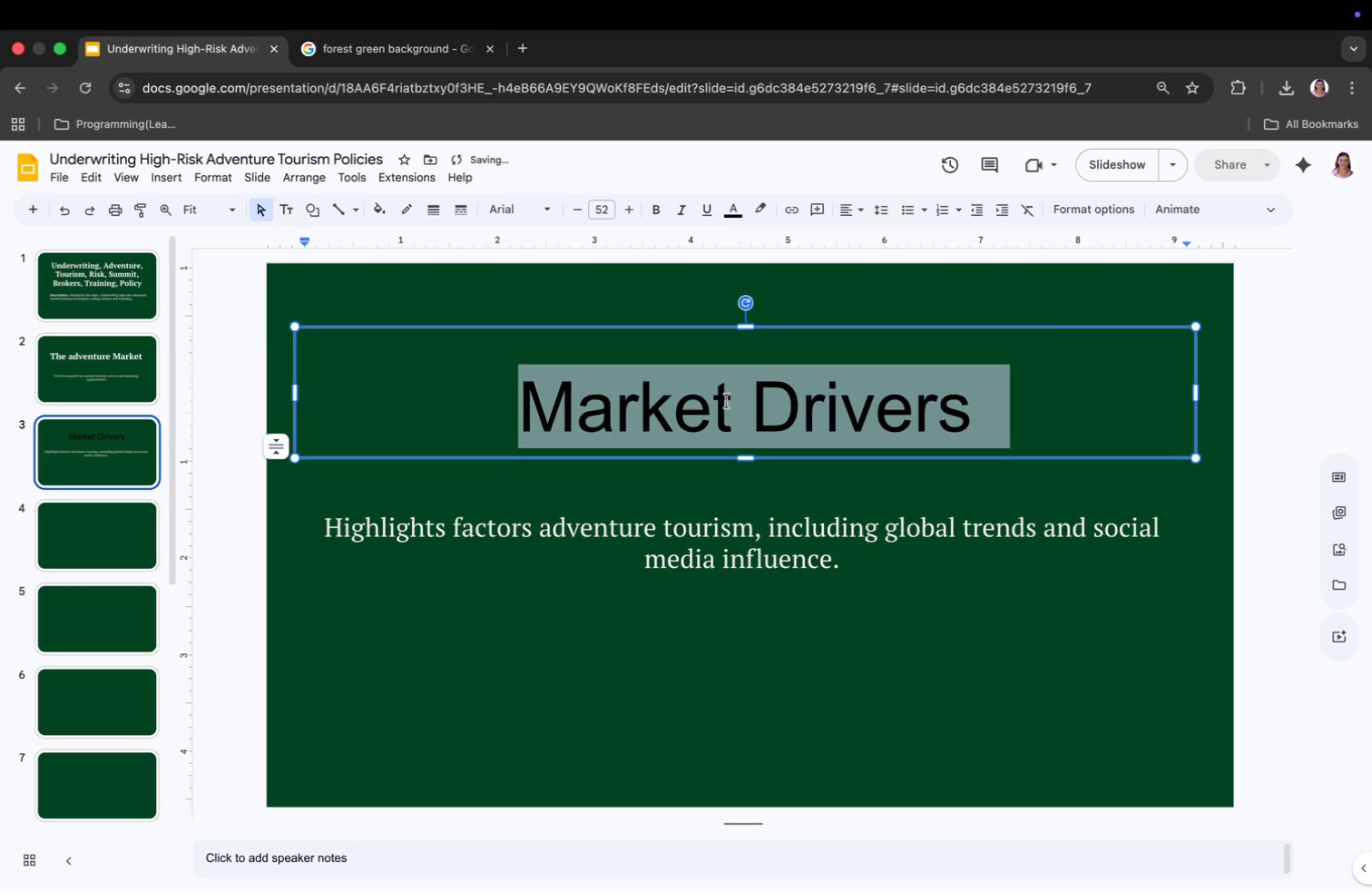 
key(Meta+A)
 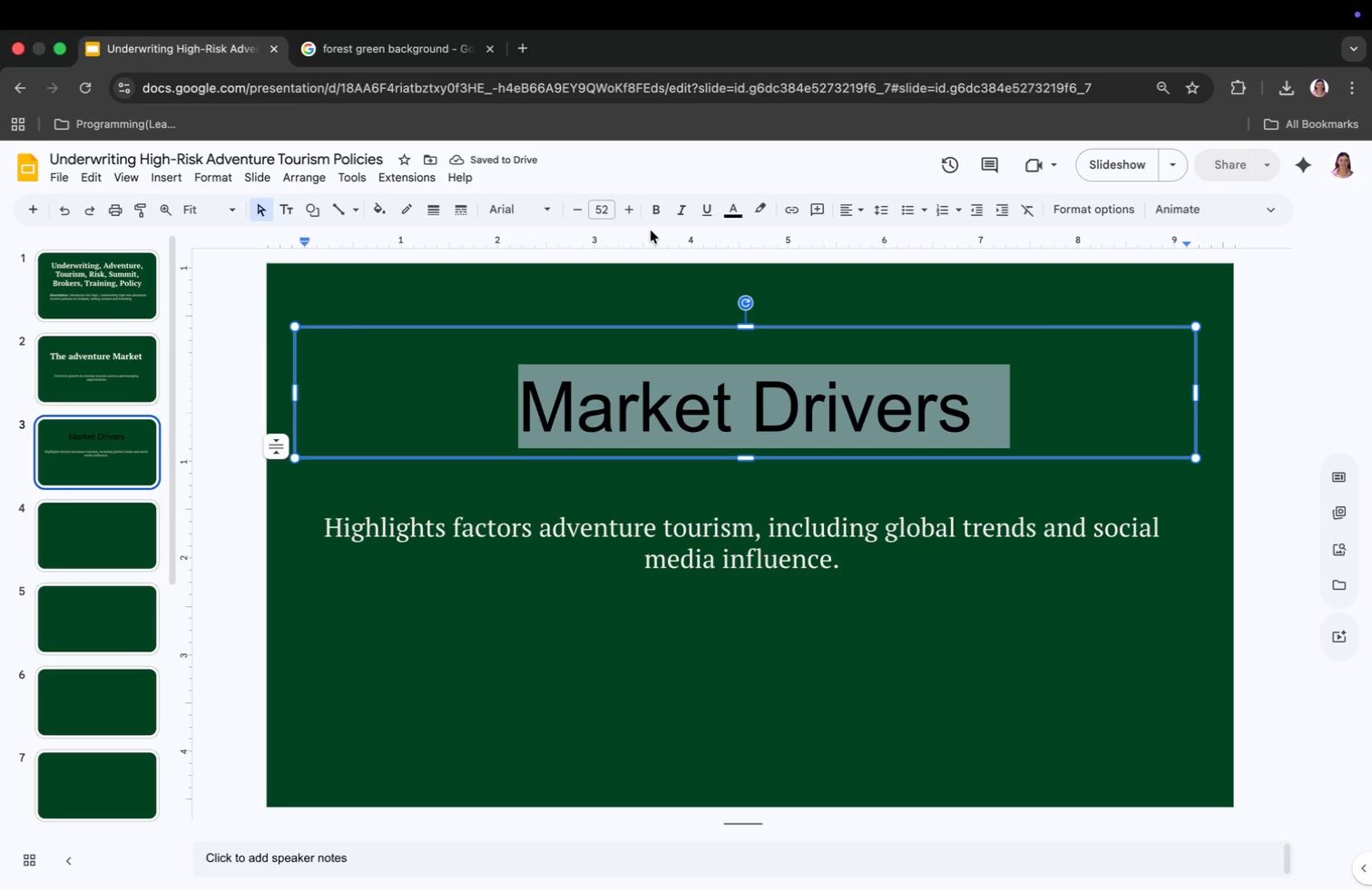 
mouse_move([586, 216])
 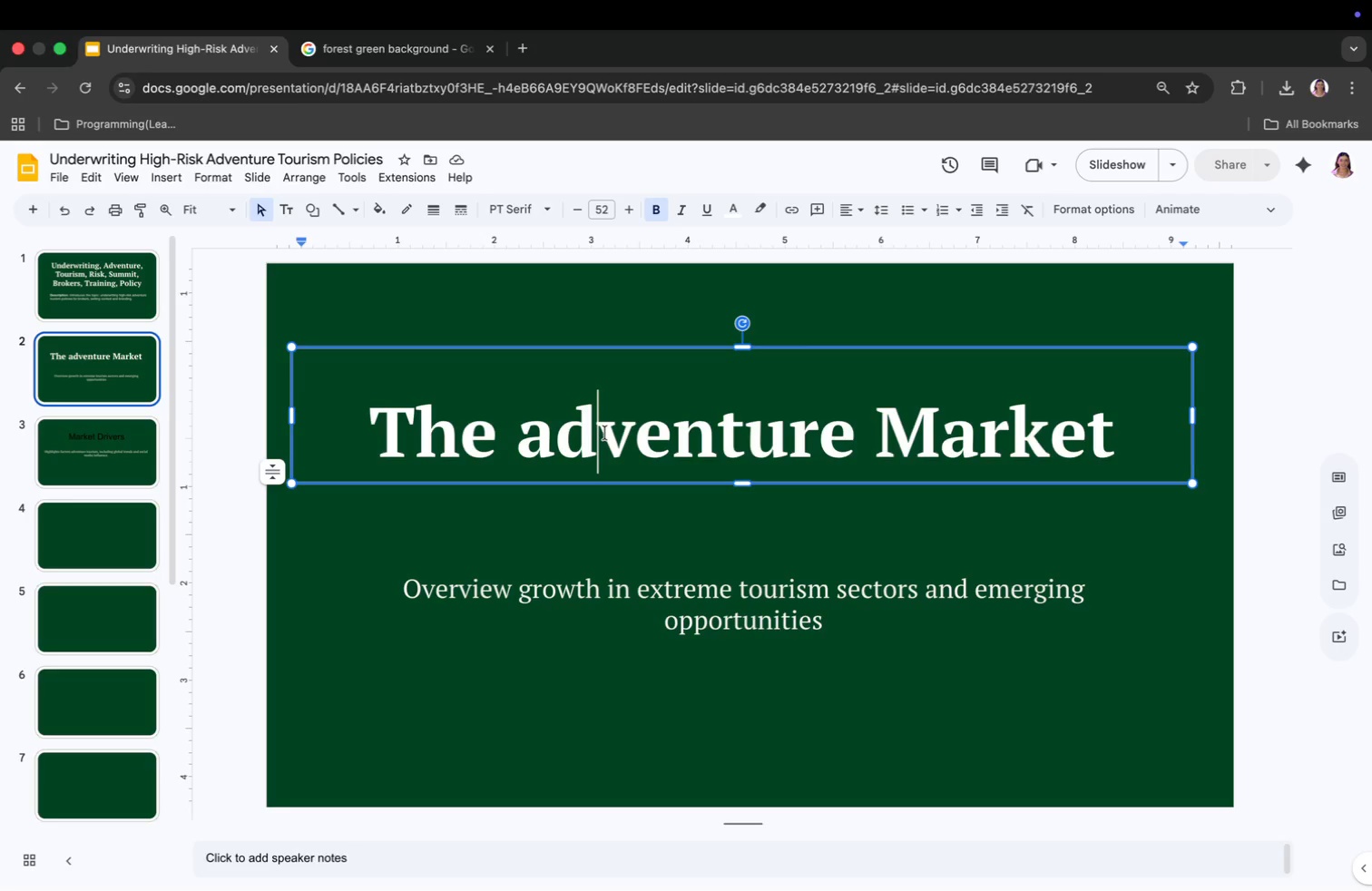 
wait(5.3)
 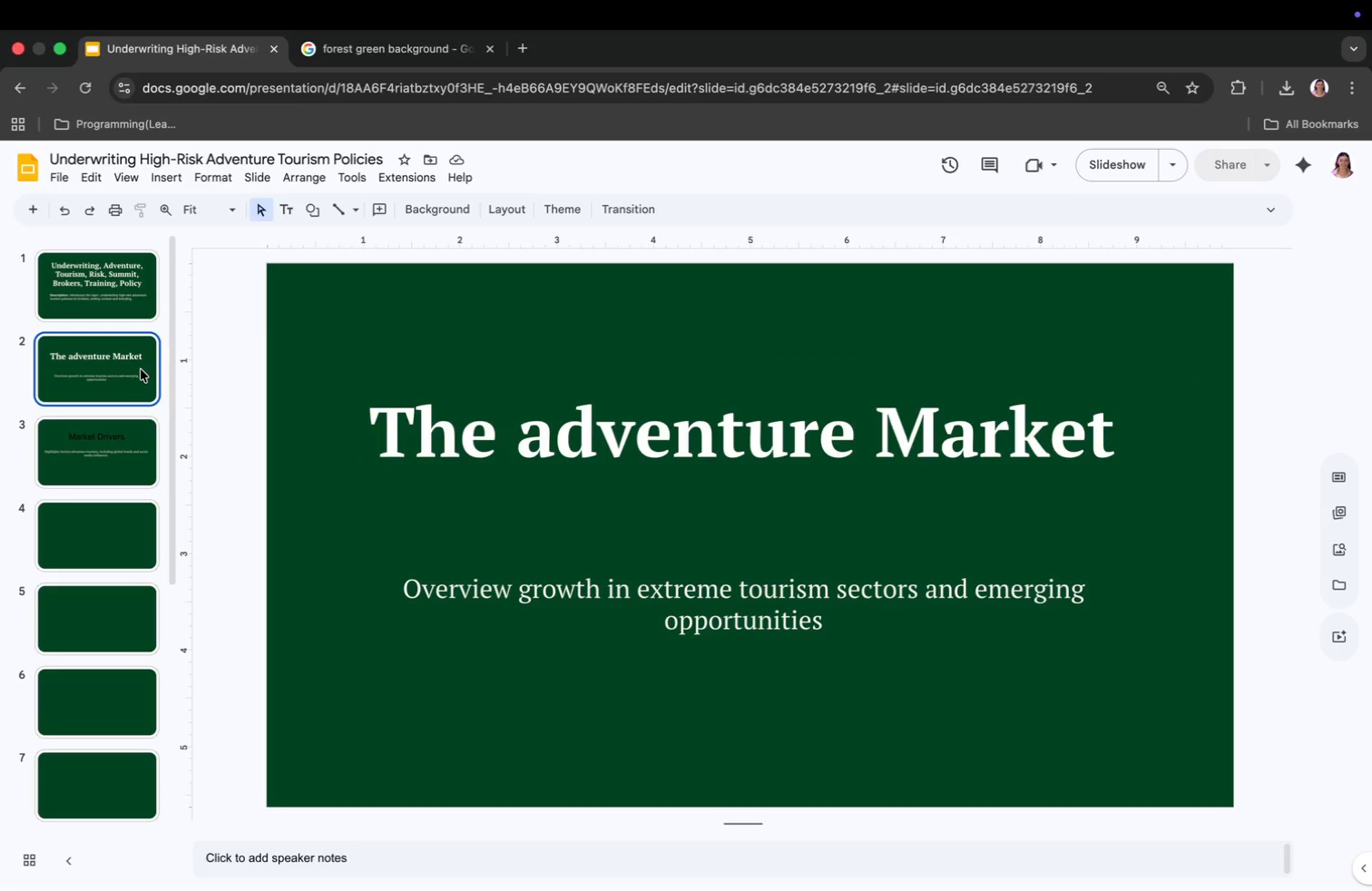 
left_click([105, 298])
 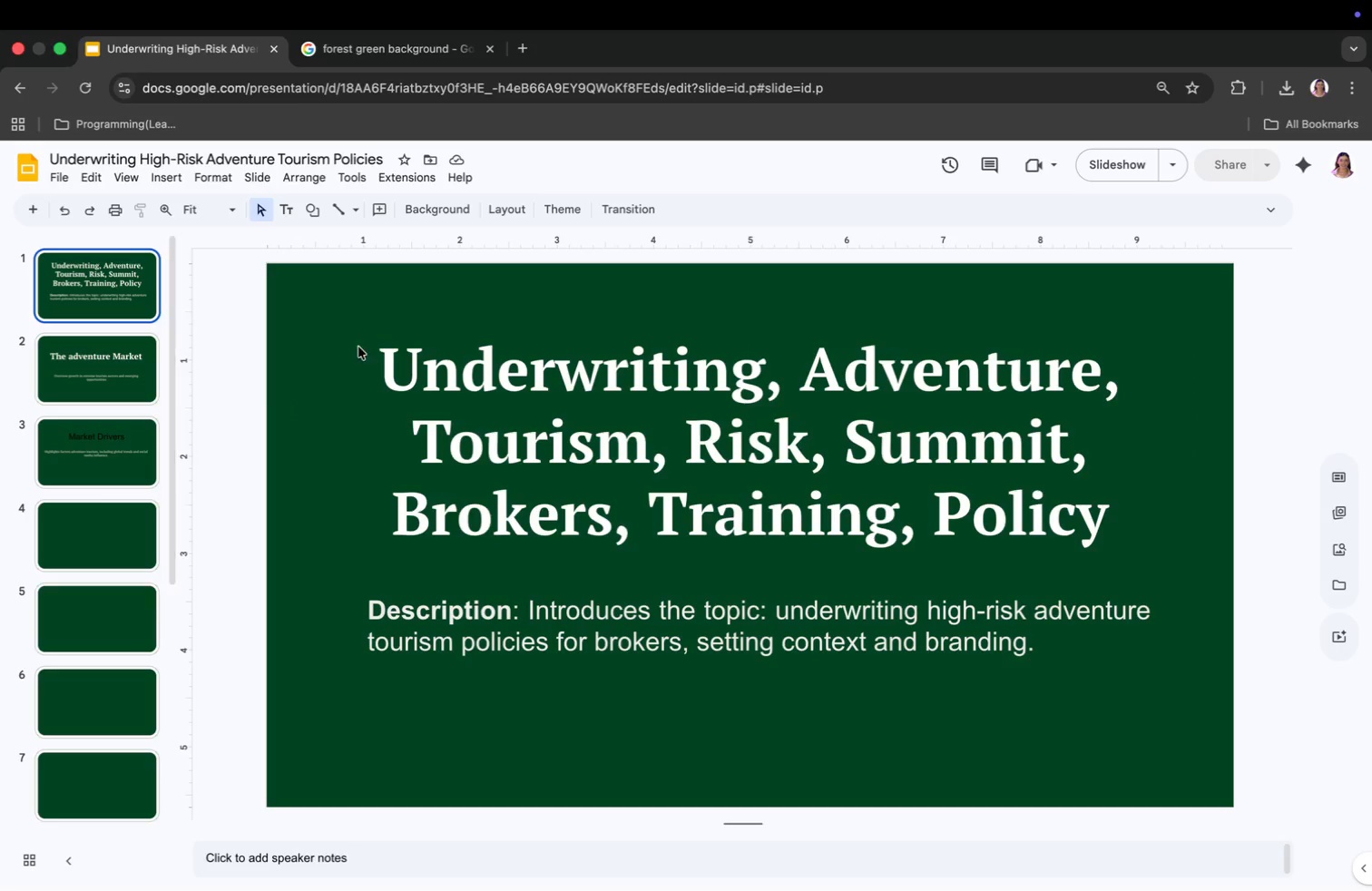 
left_click([514, 411])
 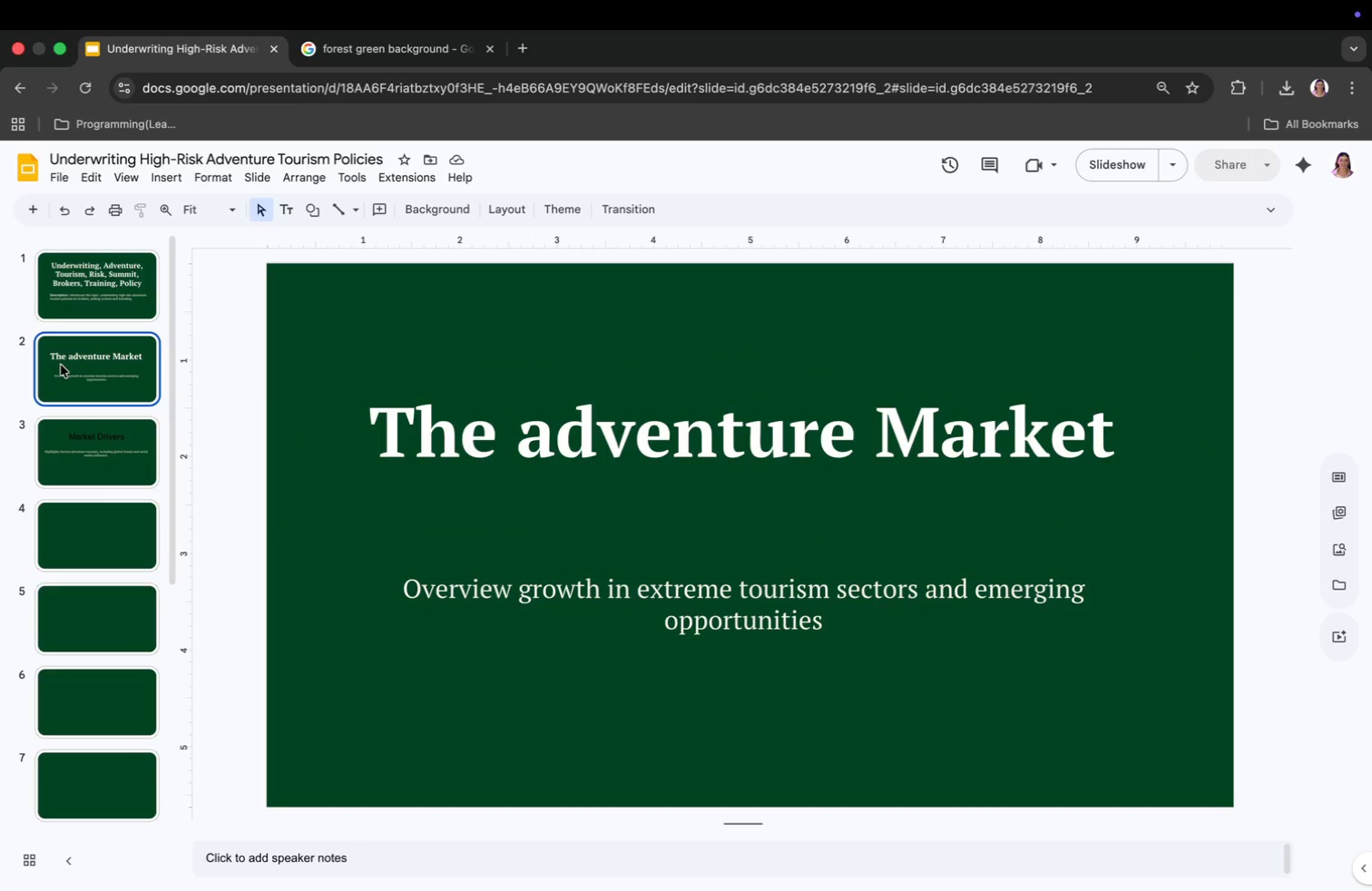 
left_click([607, 441])
 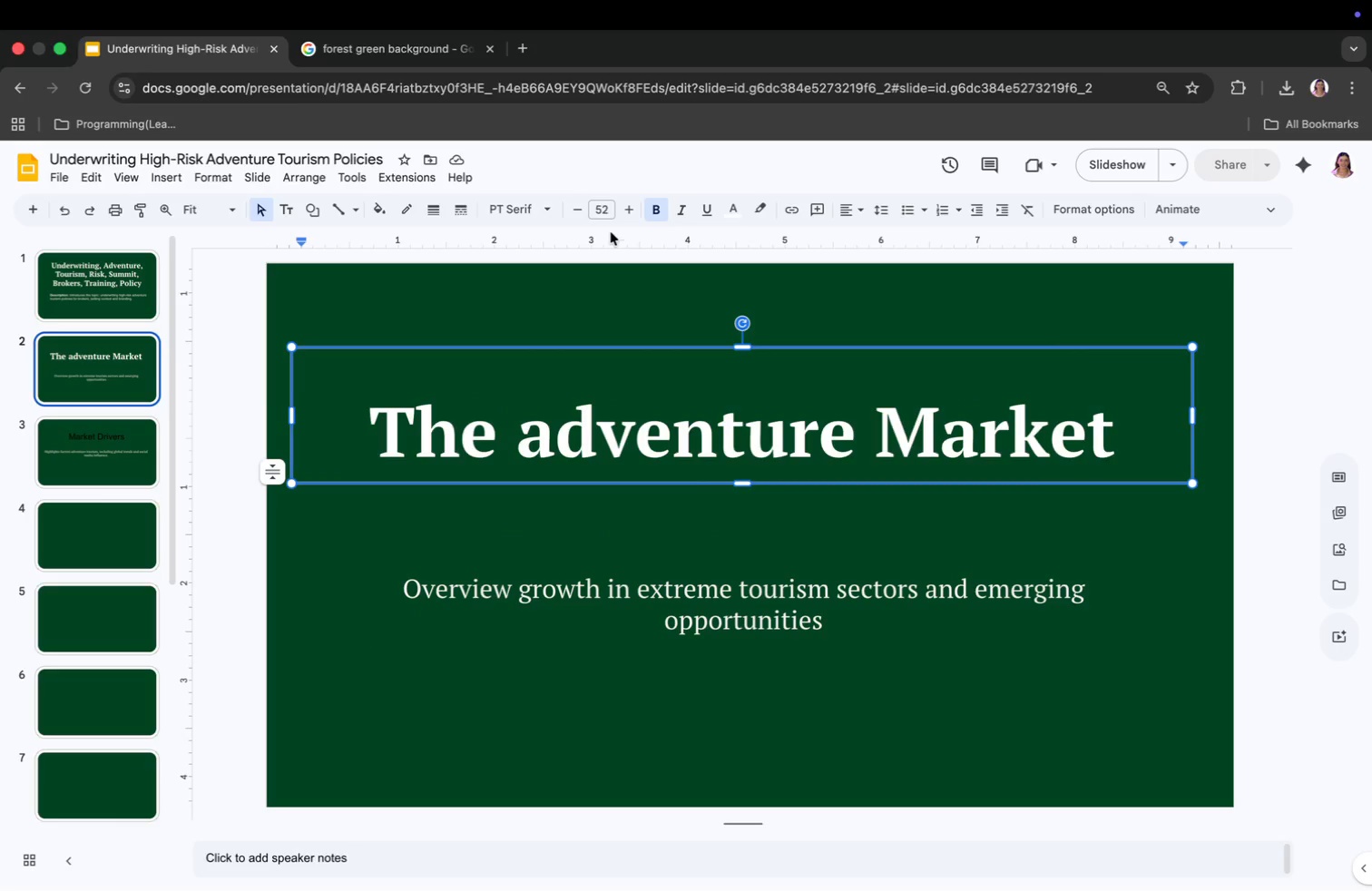 
left_click([603, 205])
 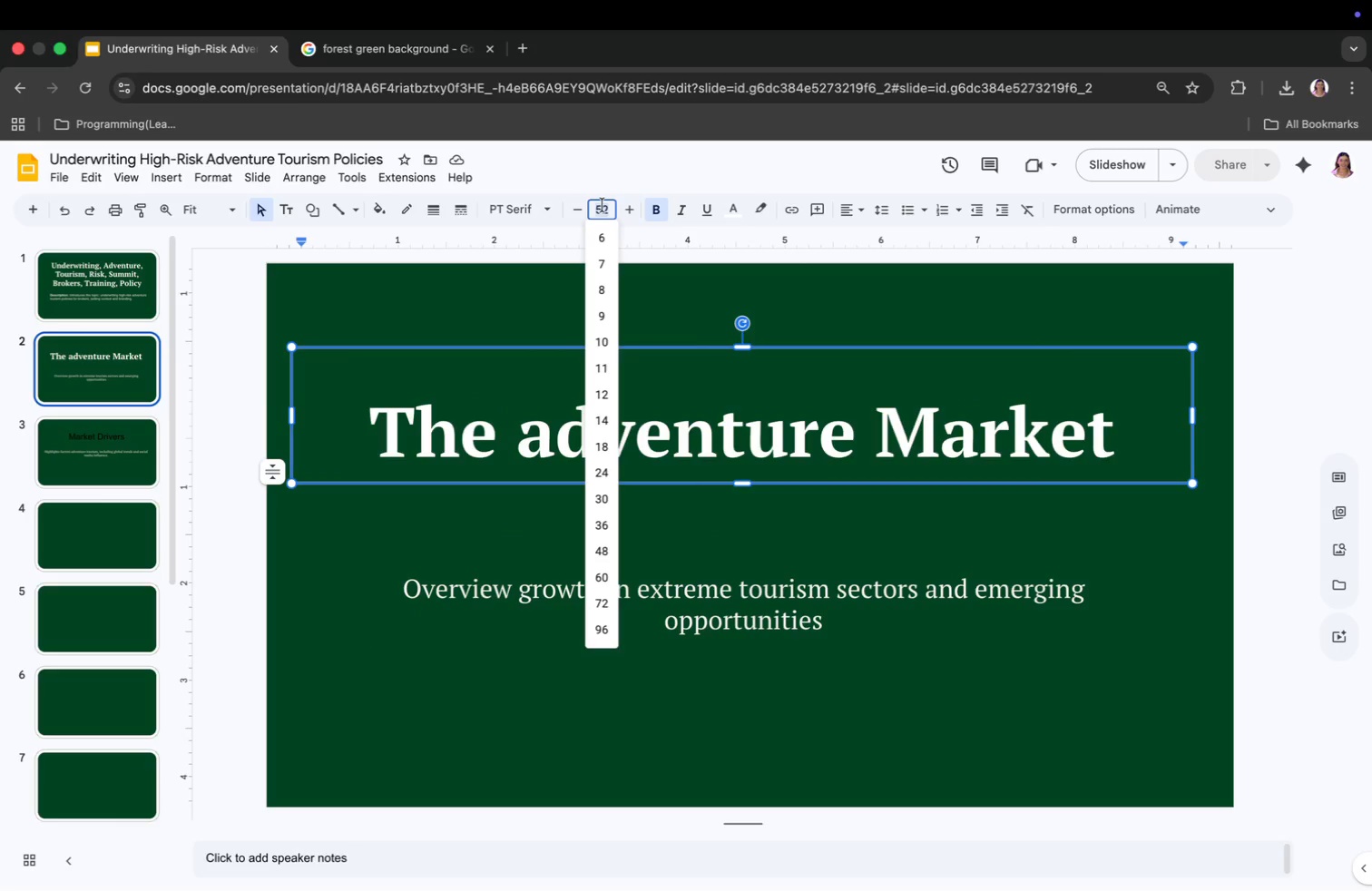 
type(44.5)
 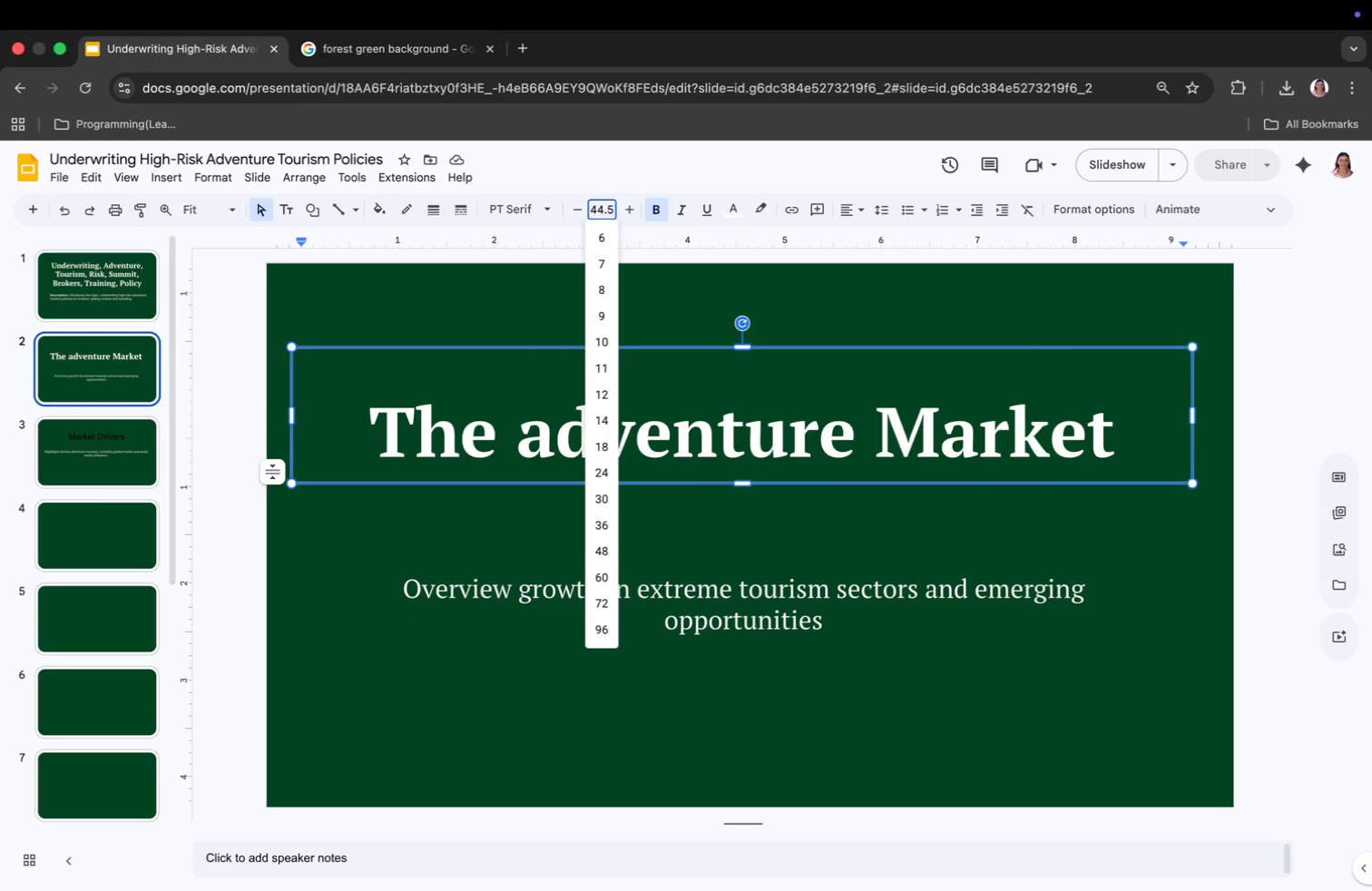 
key(Enter)
 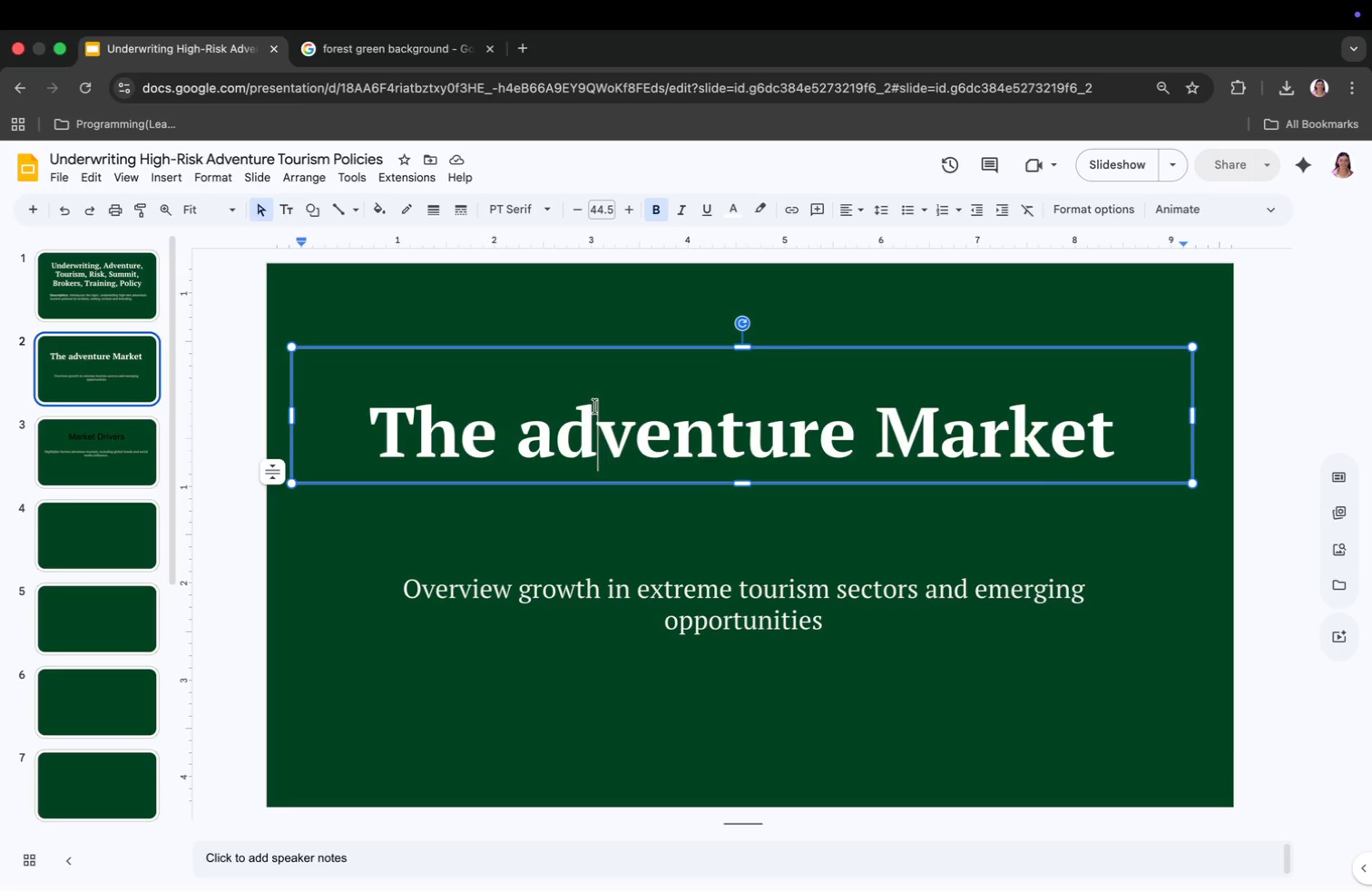 
left_click([595, 406])
 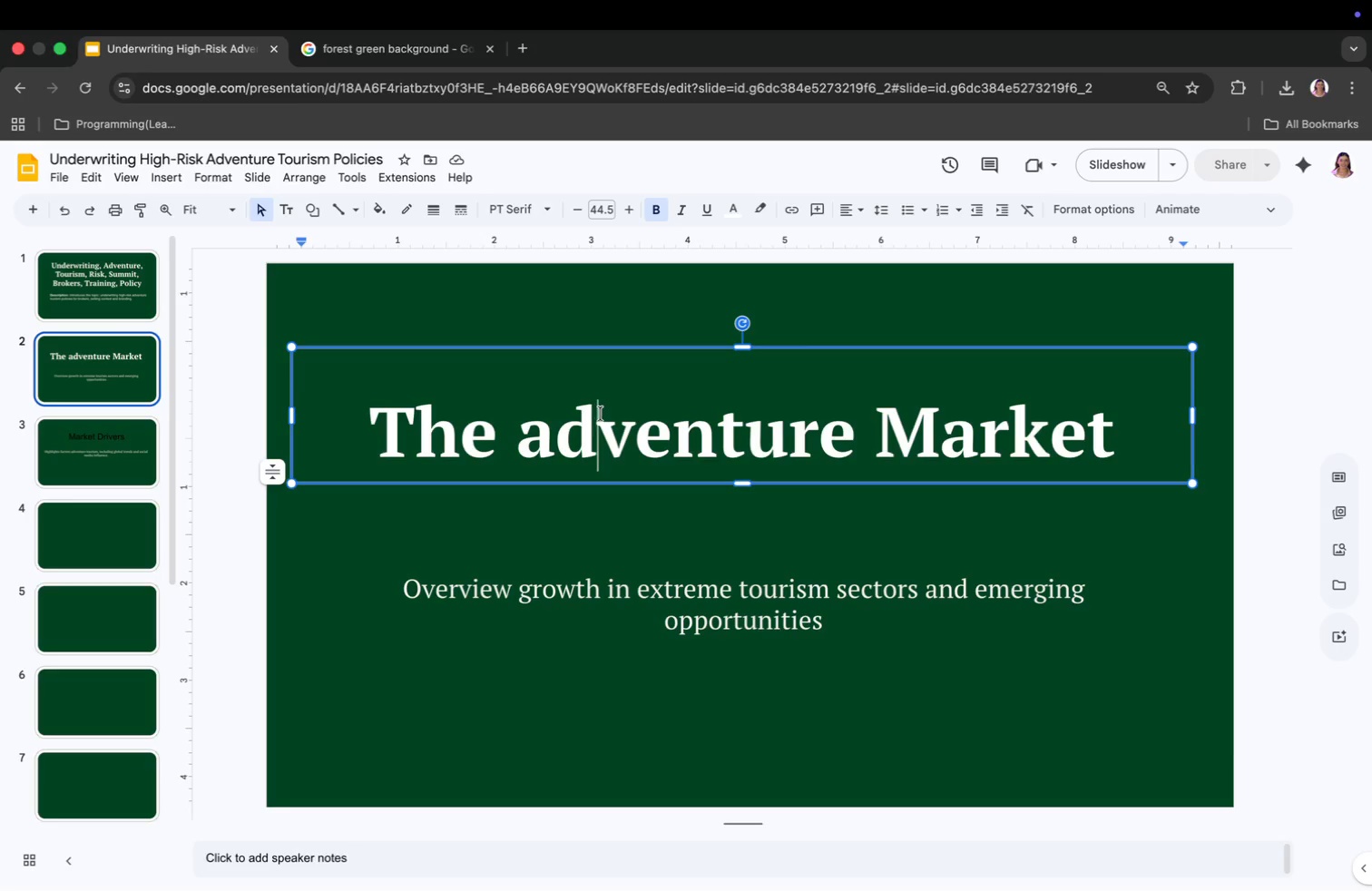 
key(Meta+CommandLeft)
 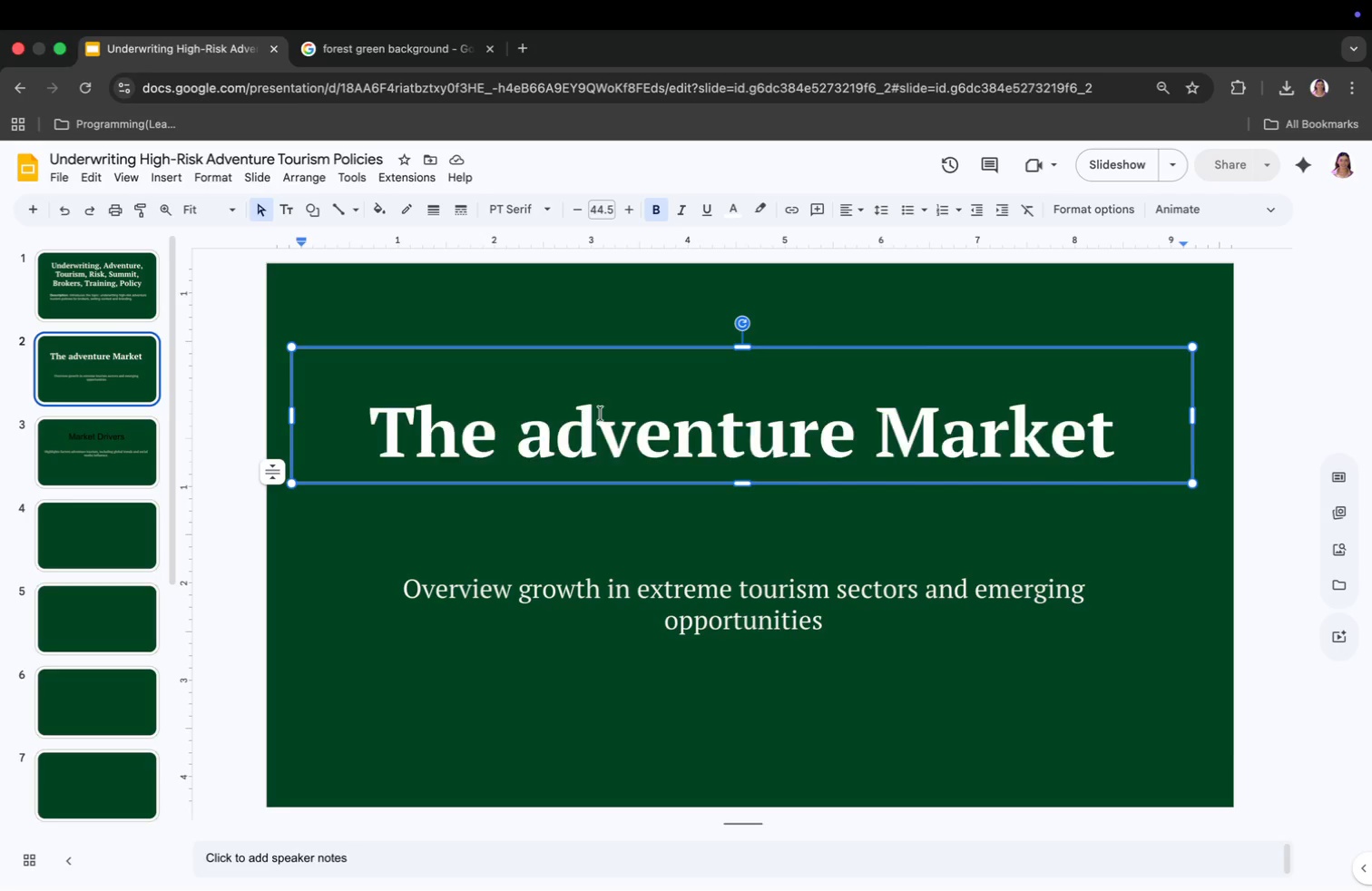 
key(Meta+A)
 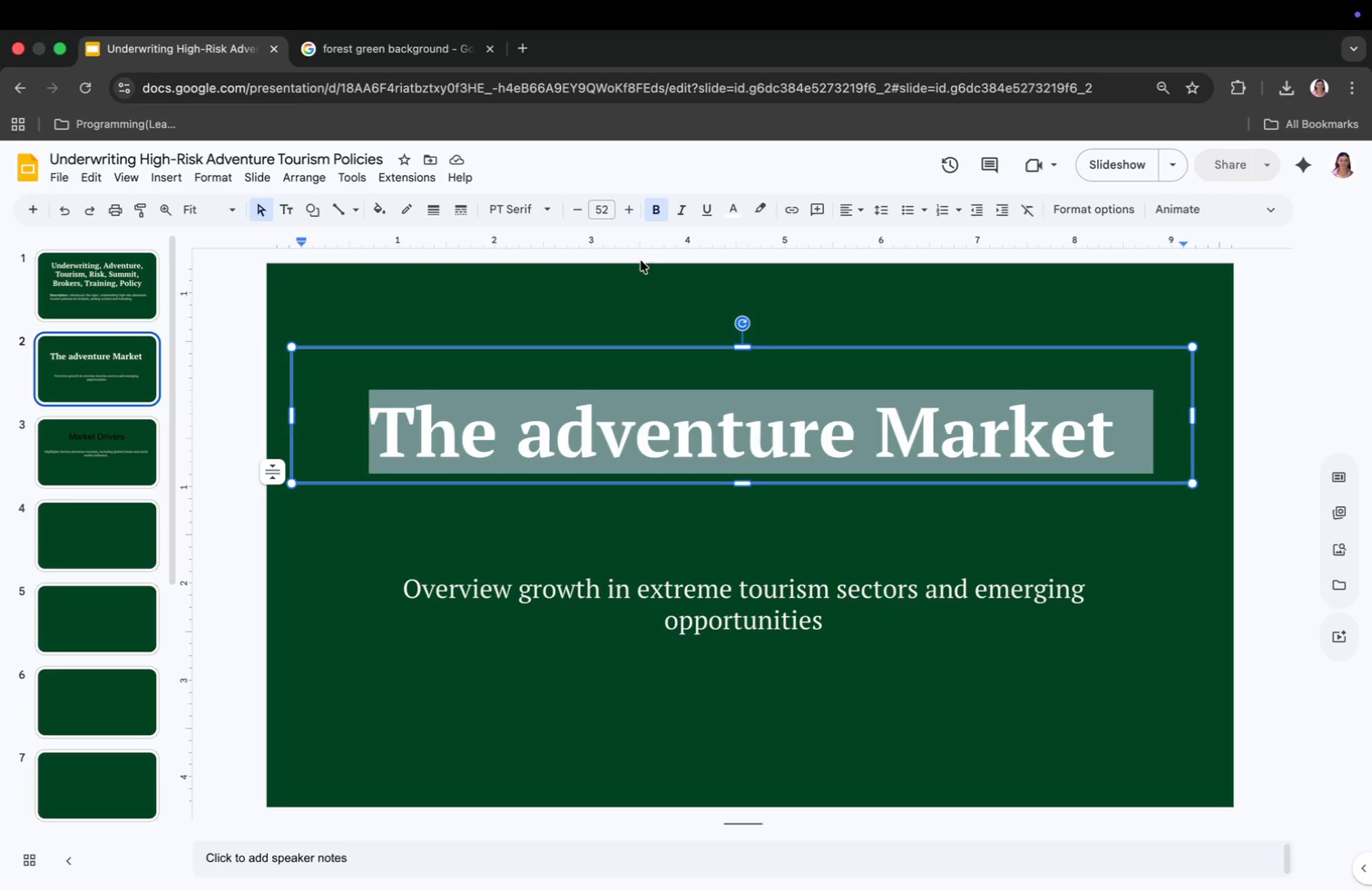 
left_click([605, 212])
 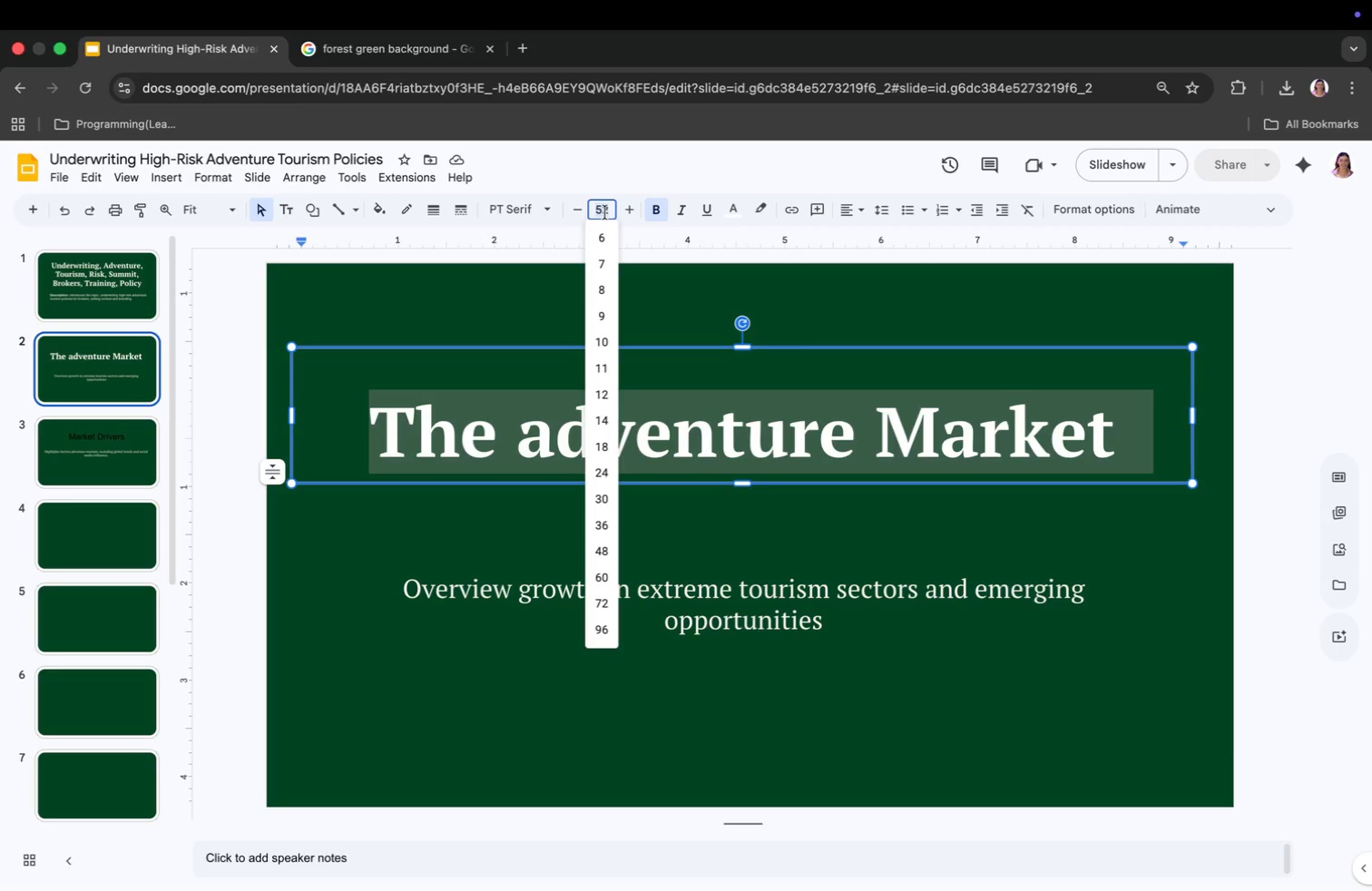 
type(44.5)
 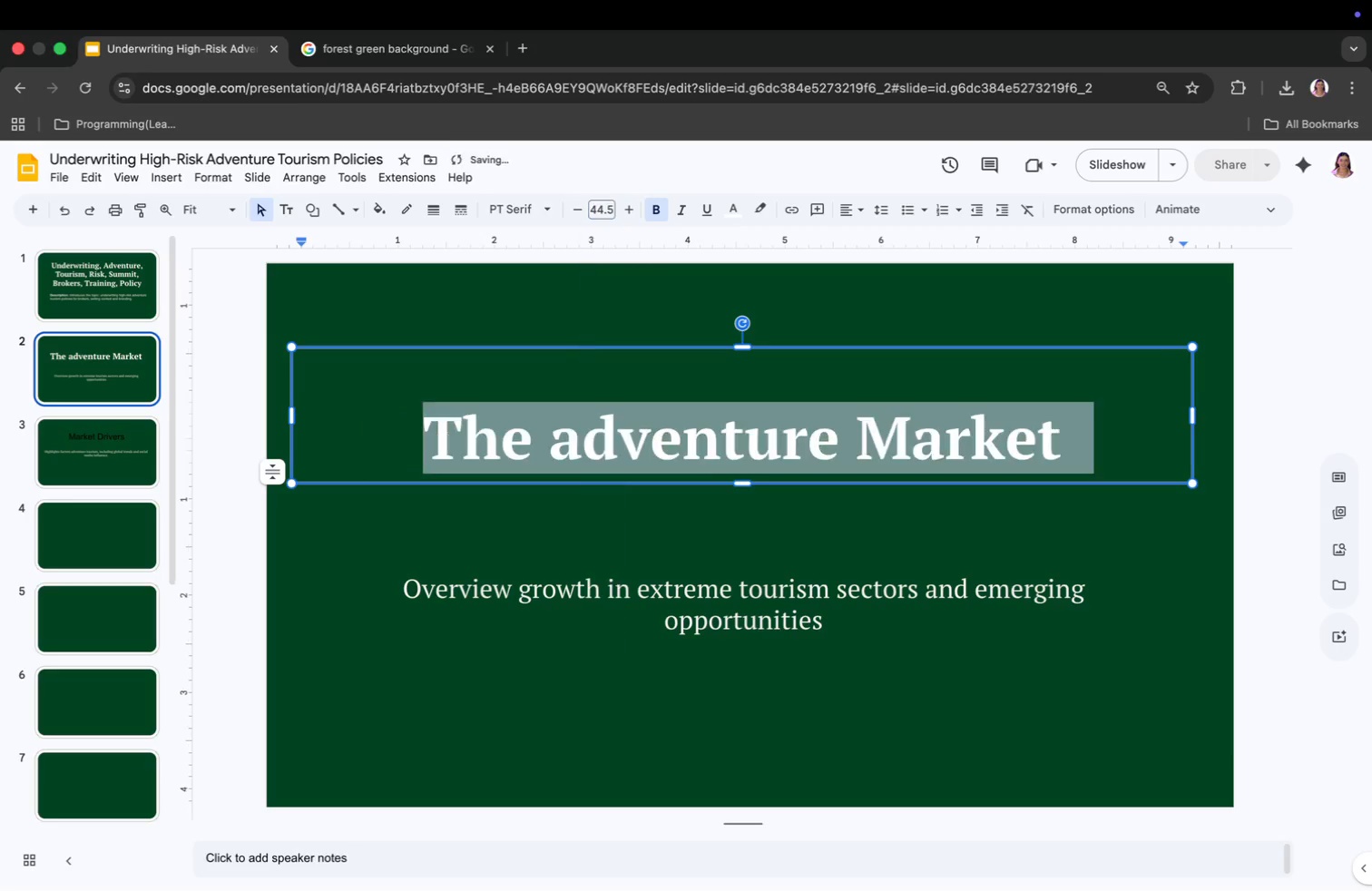 
key(Enter)
 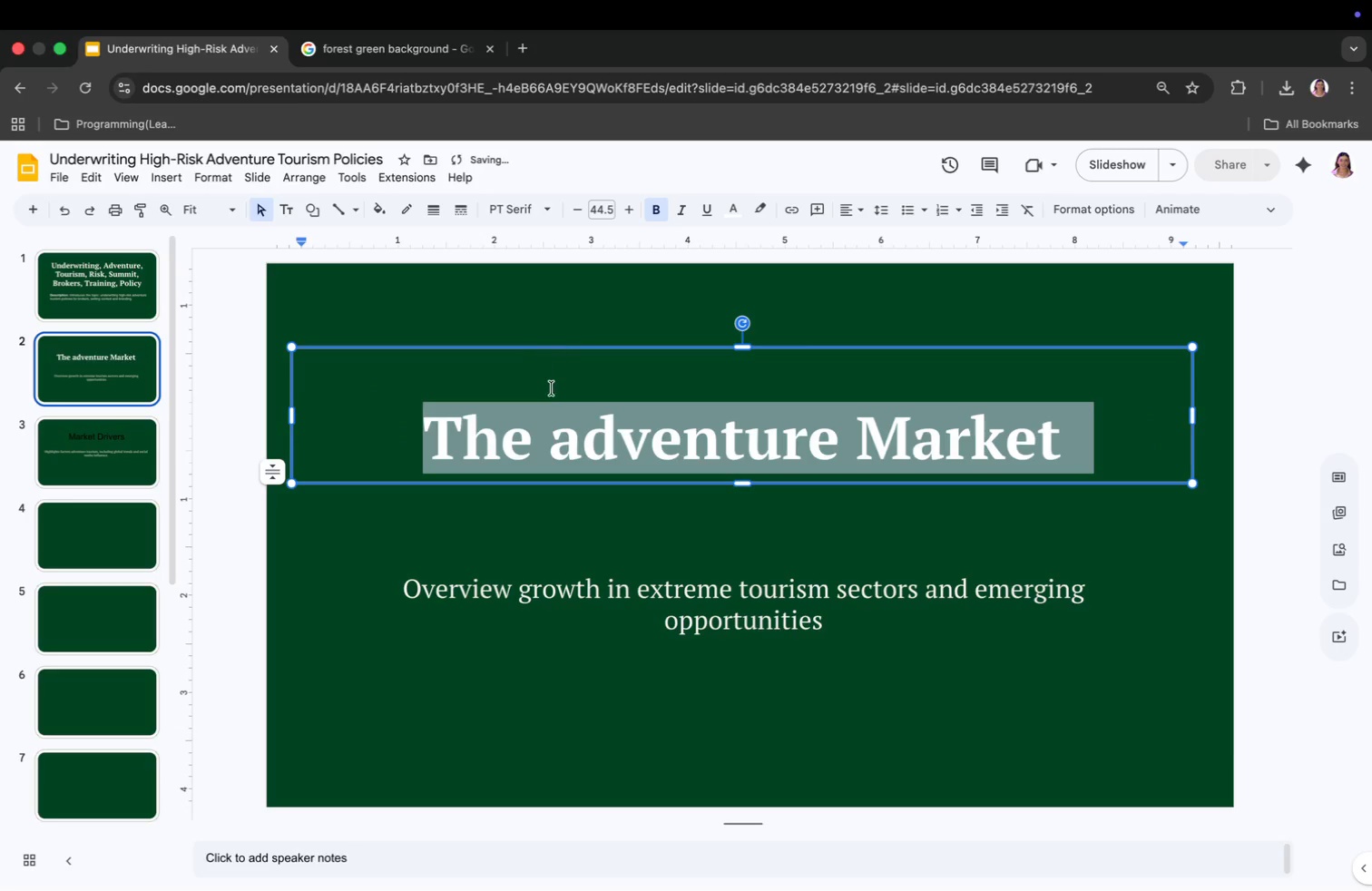 
left_click([552, 388])
 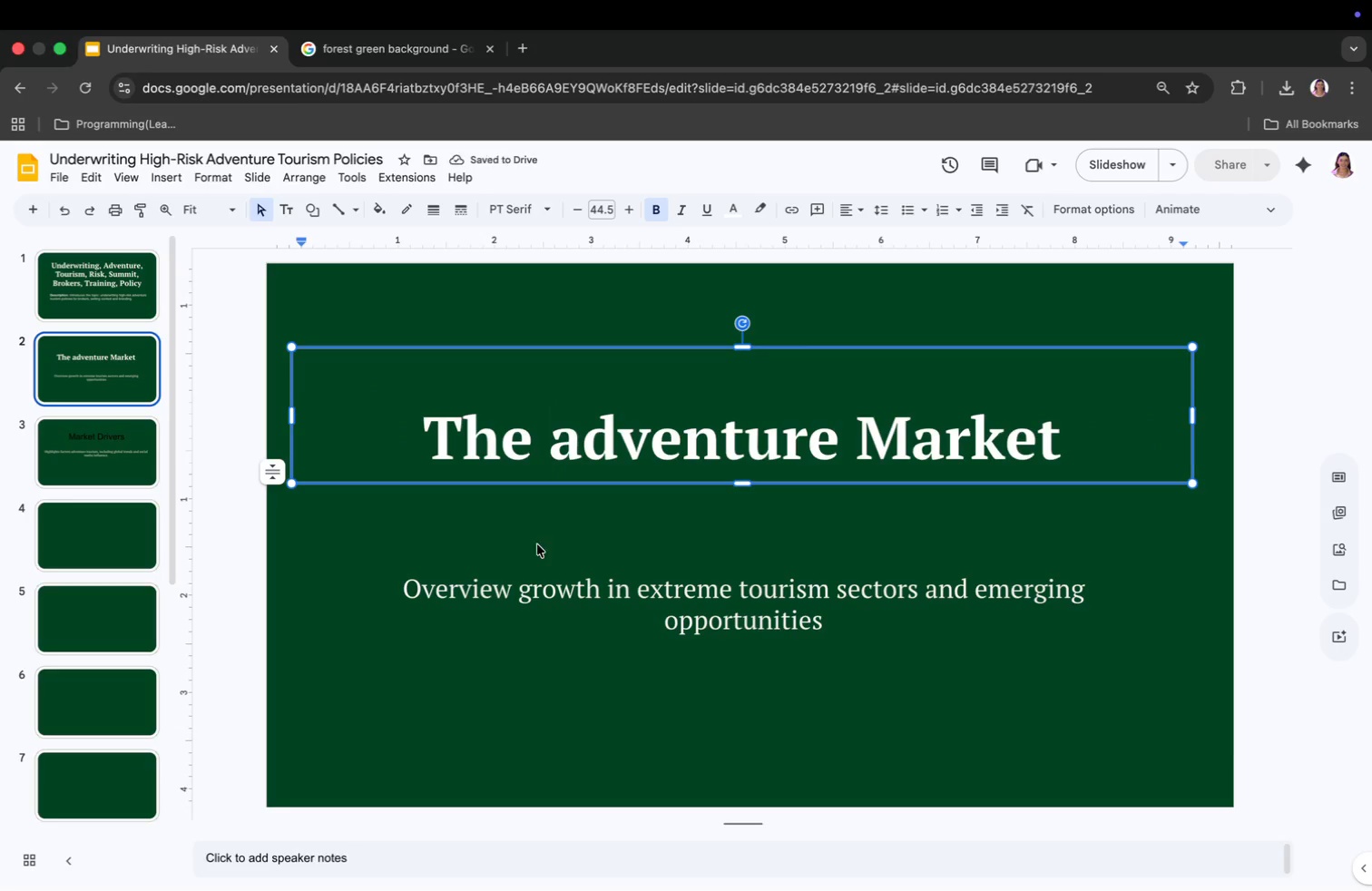 
left_click([537, 593])
 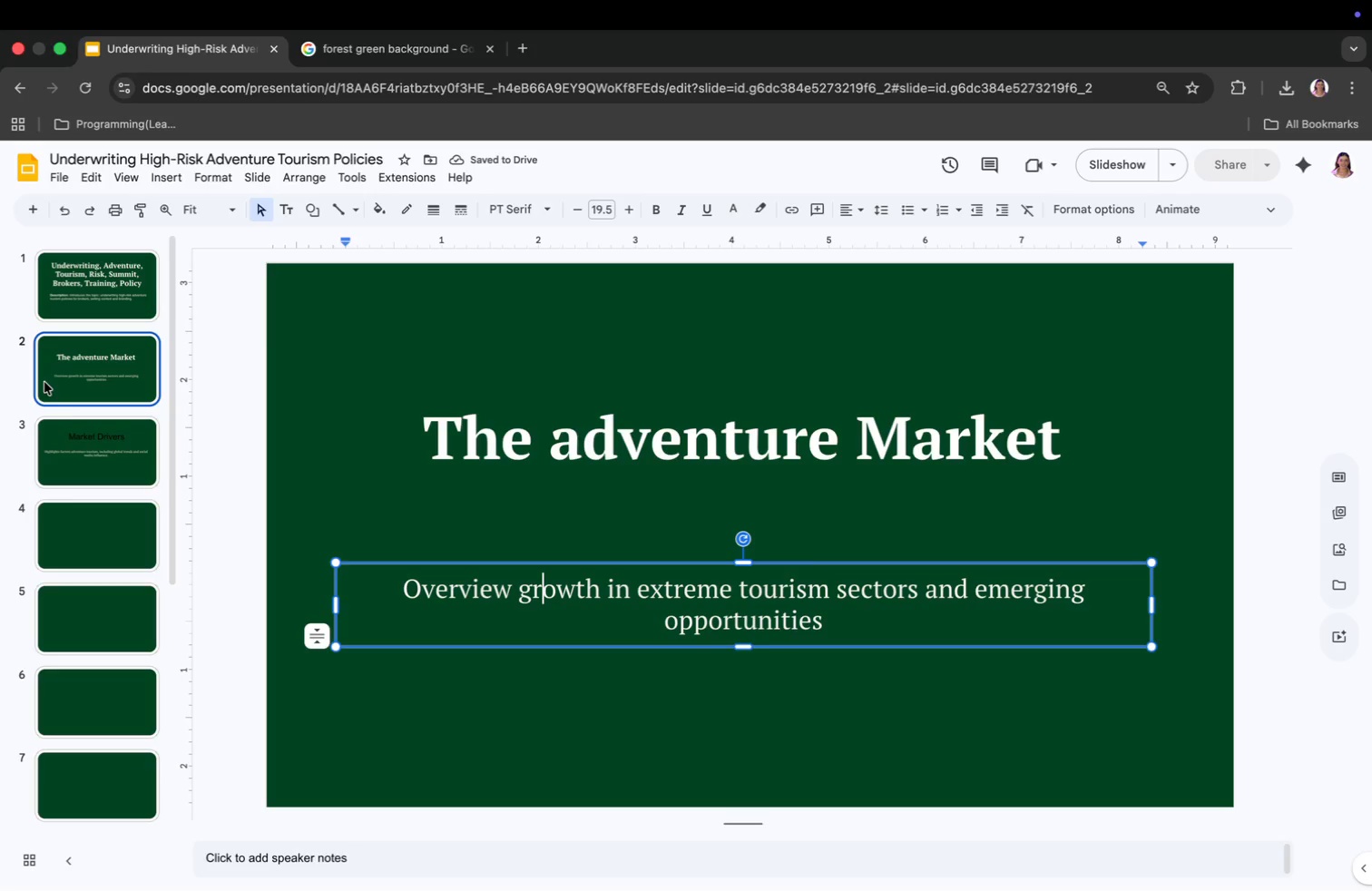 
left_click([88, 454])
 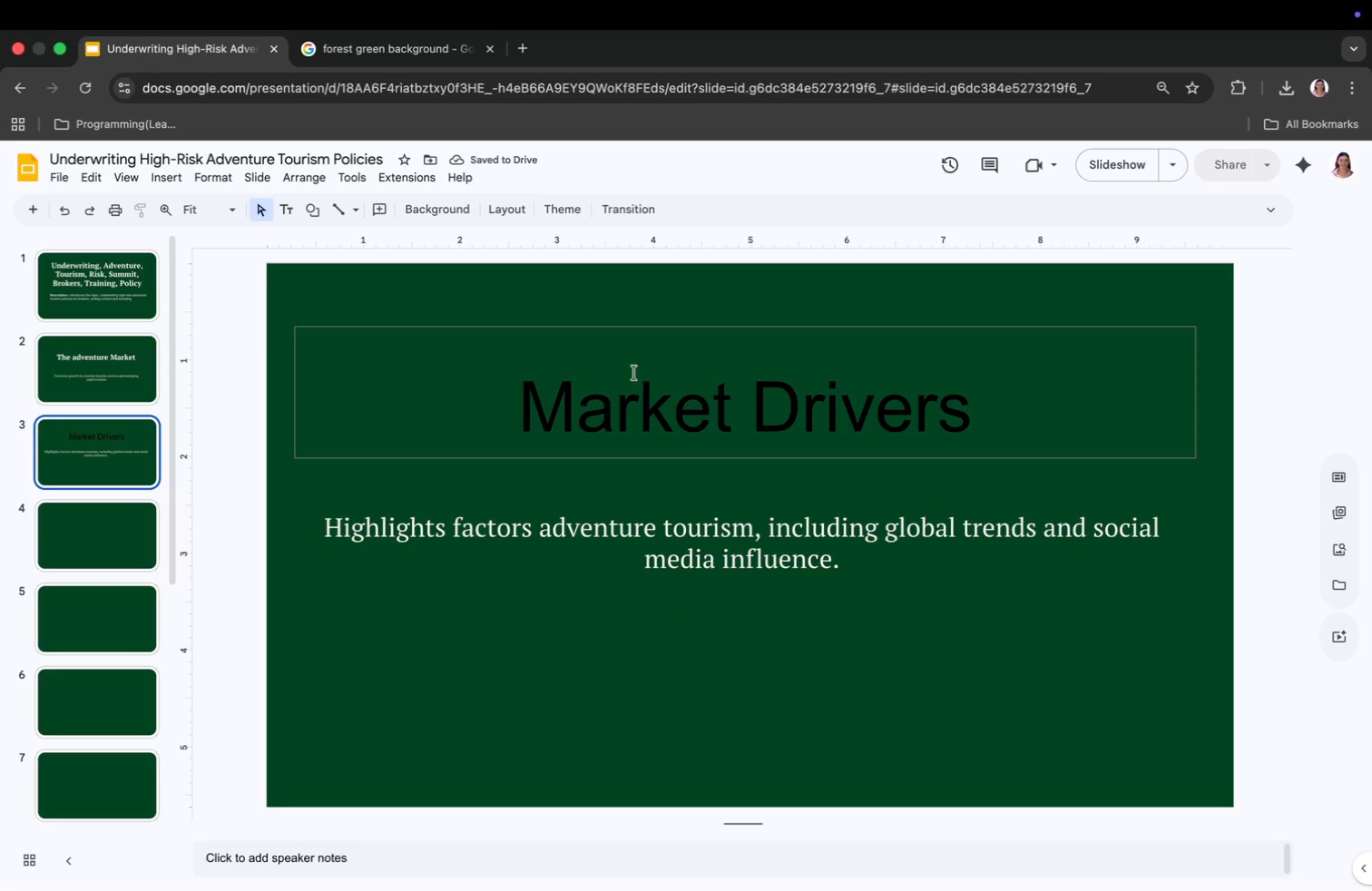 
left_click([633, 416])
 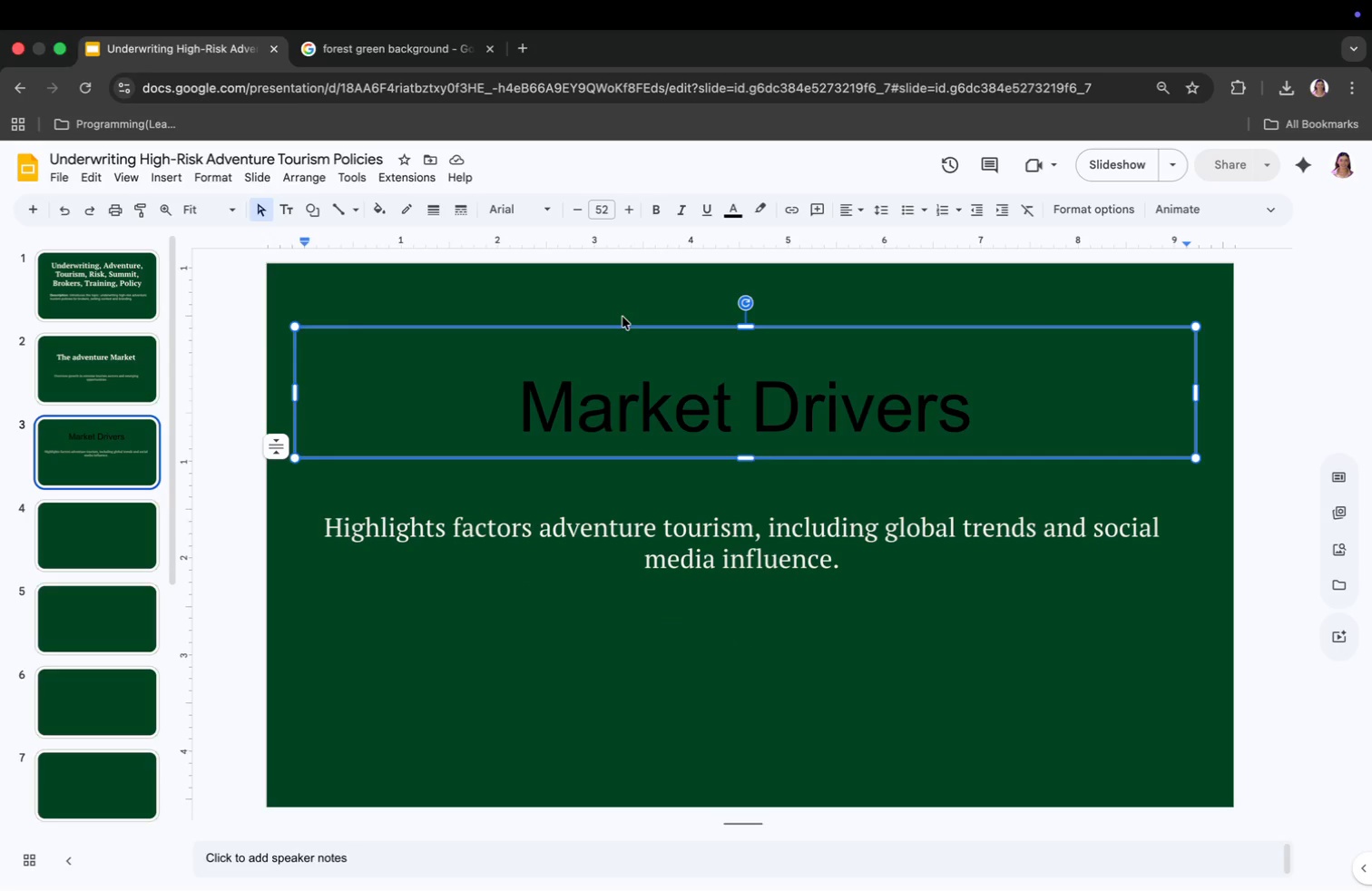 
key(Meta+CommandLeft)
 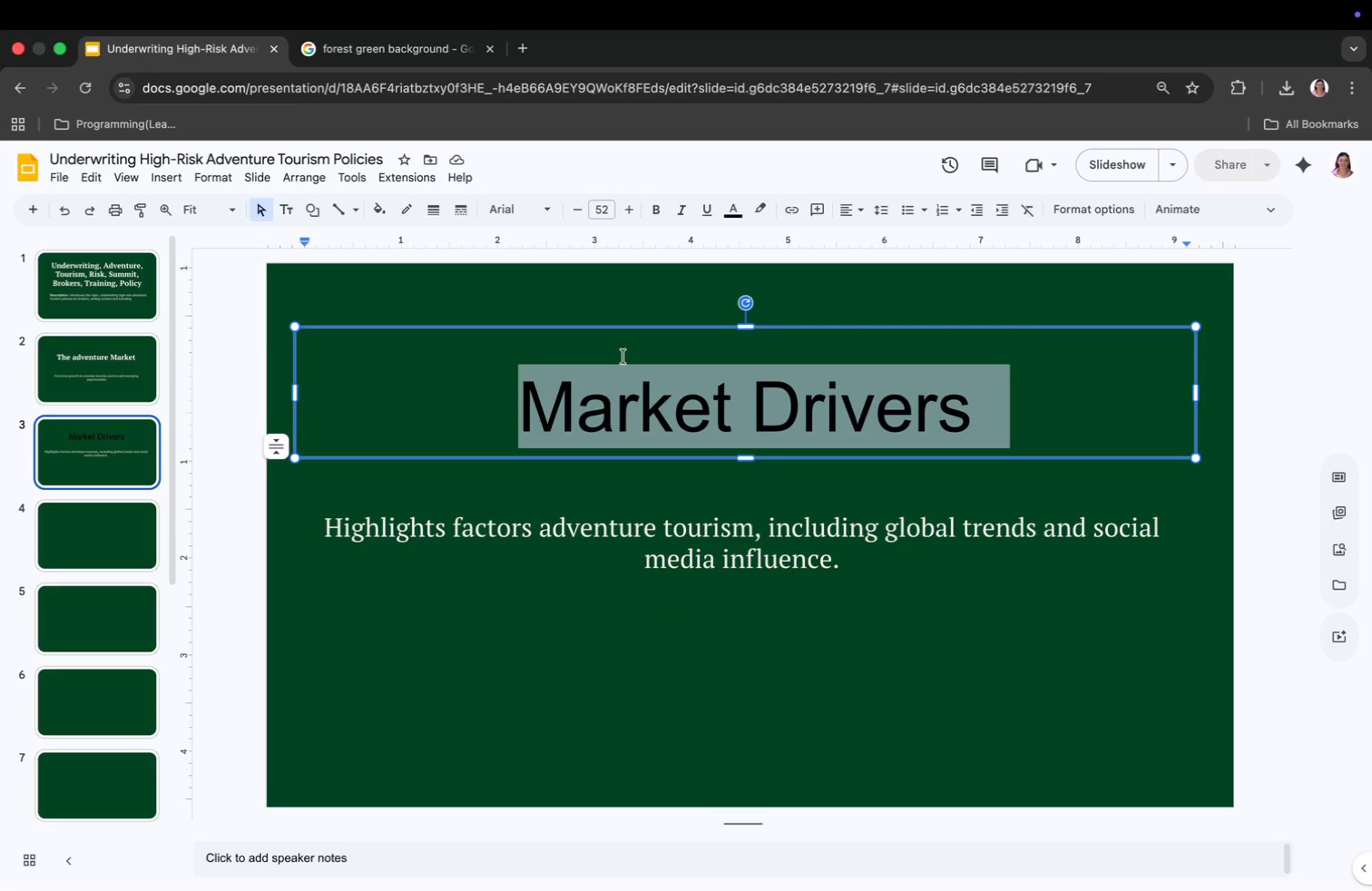 
key(Meta+A)
 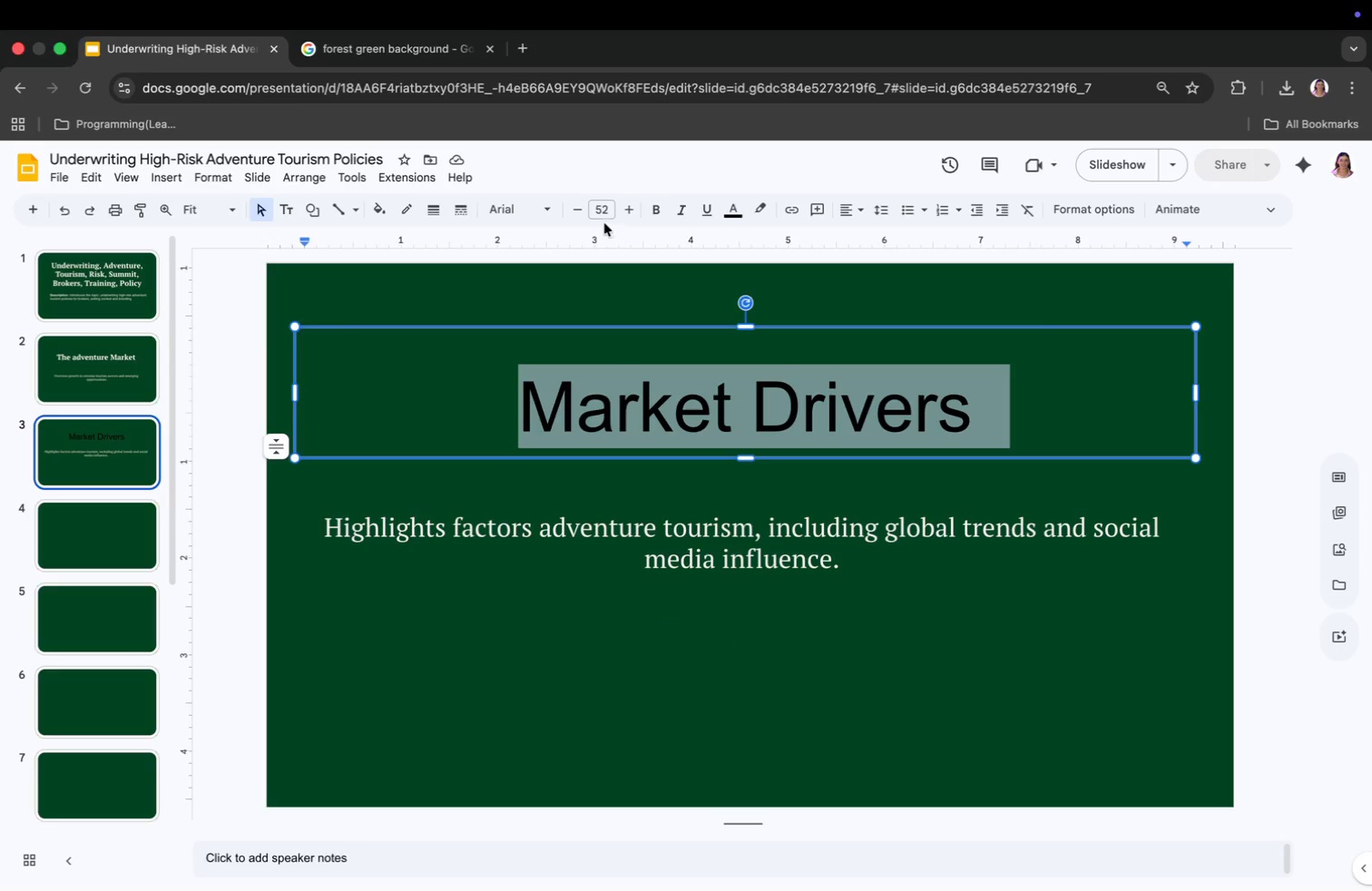 
left_click([602, 210])
 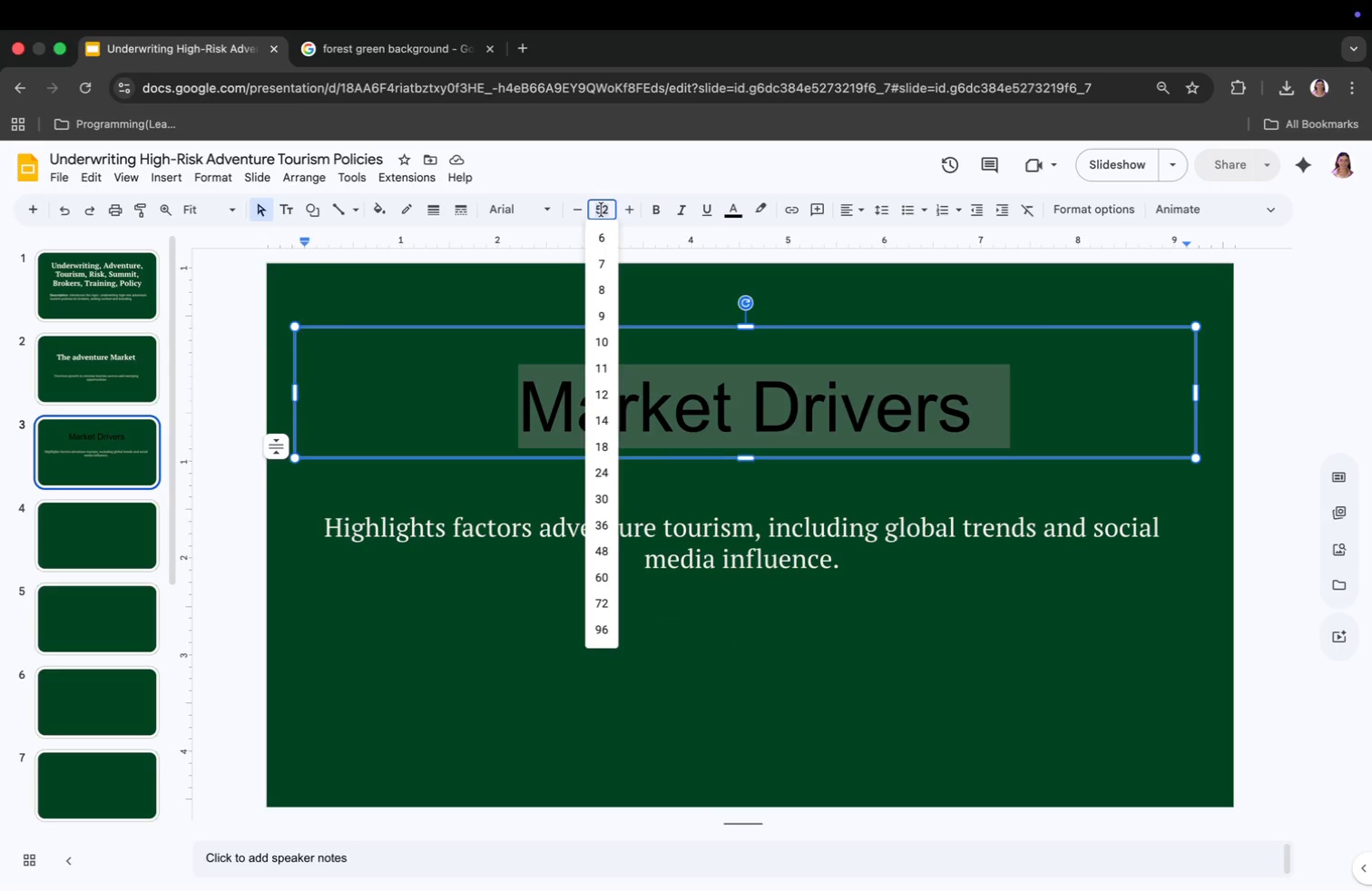 
type(44.5)
 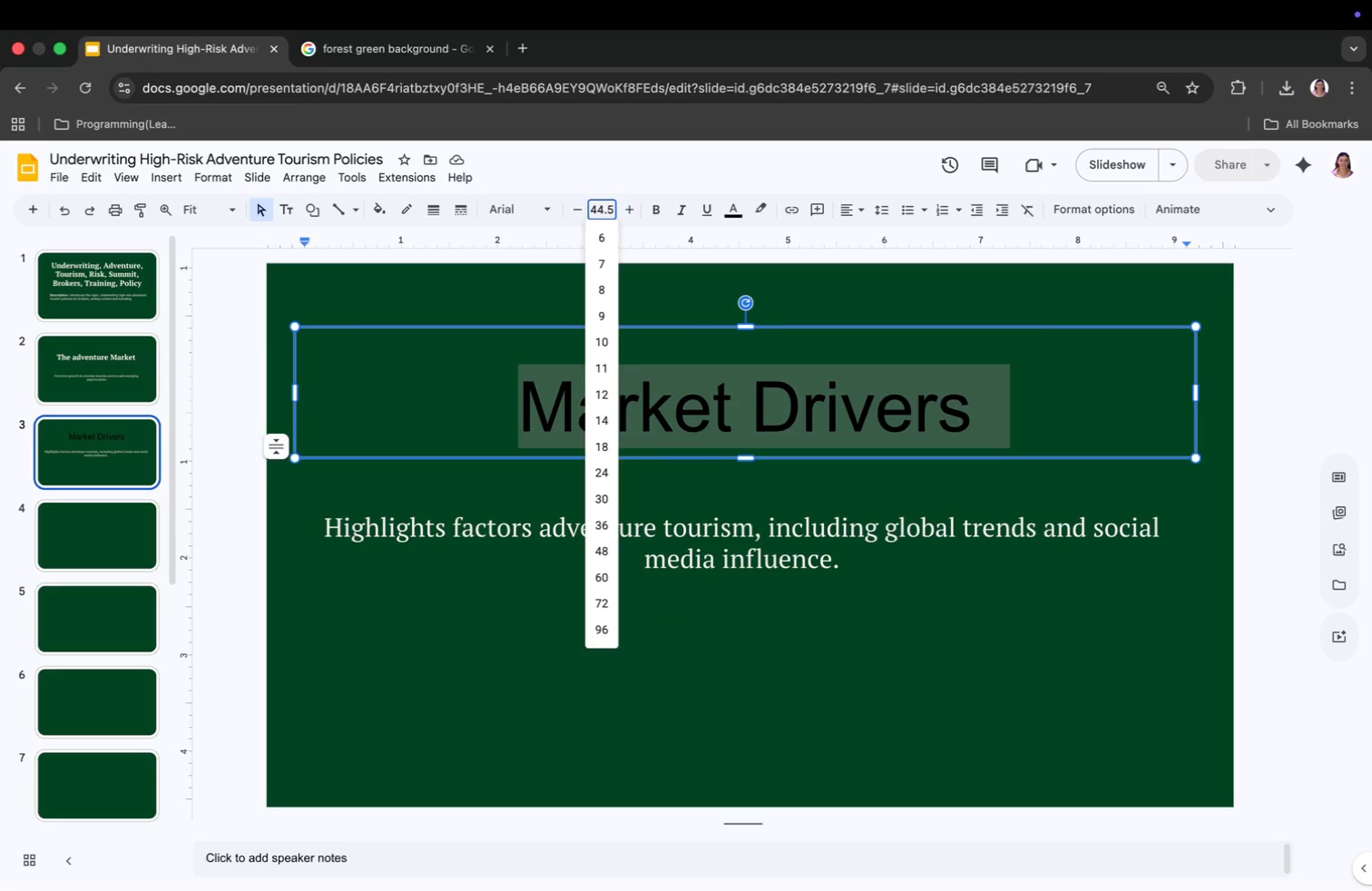 
key(Enter)
 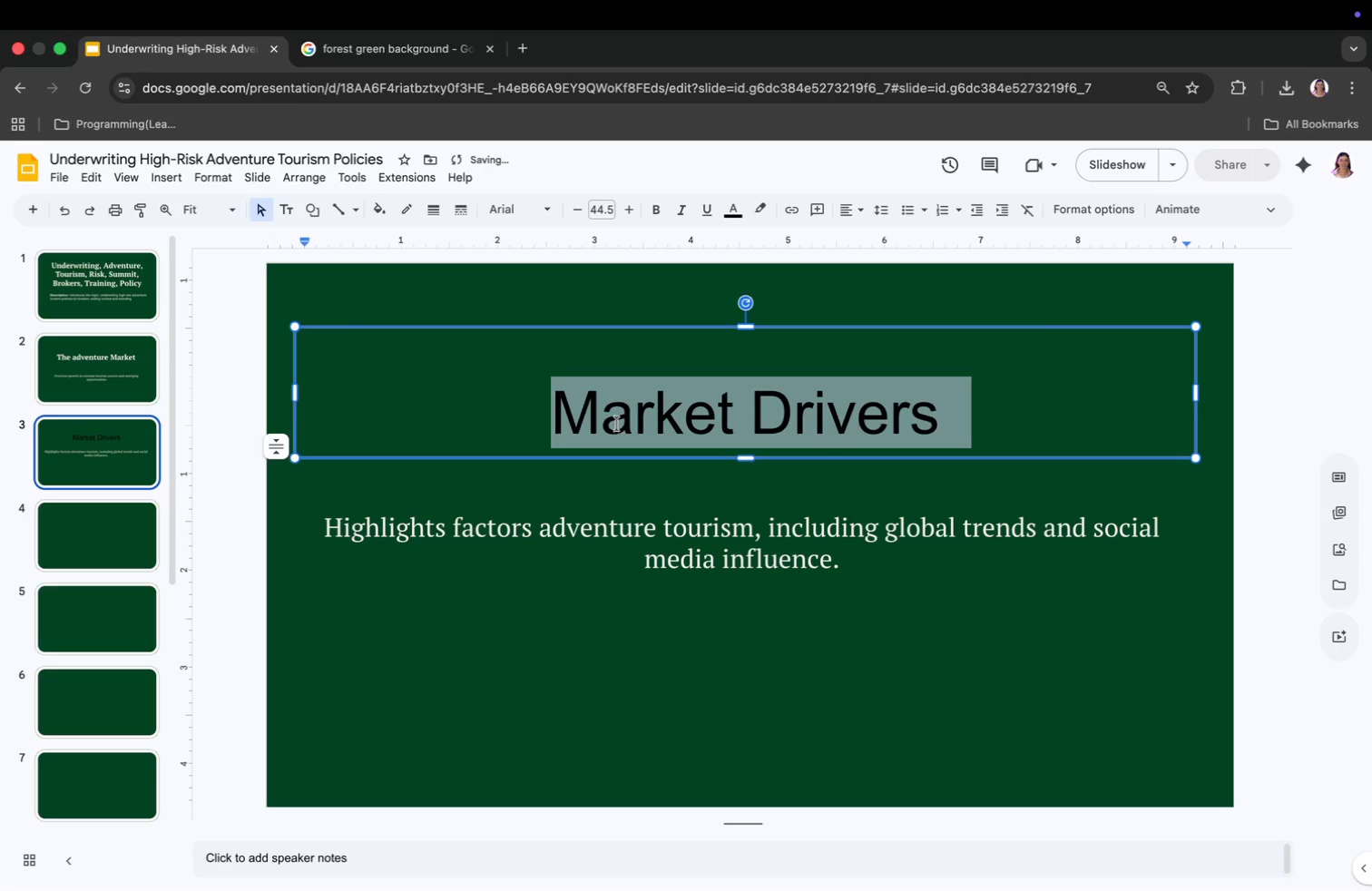 
left_click([737, 213])
 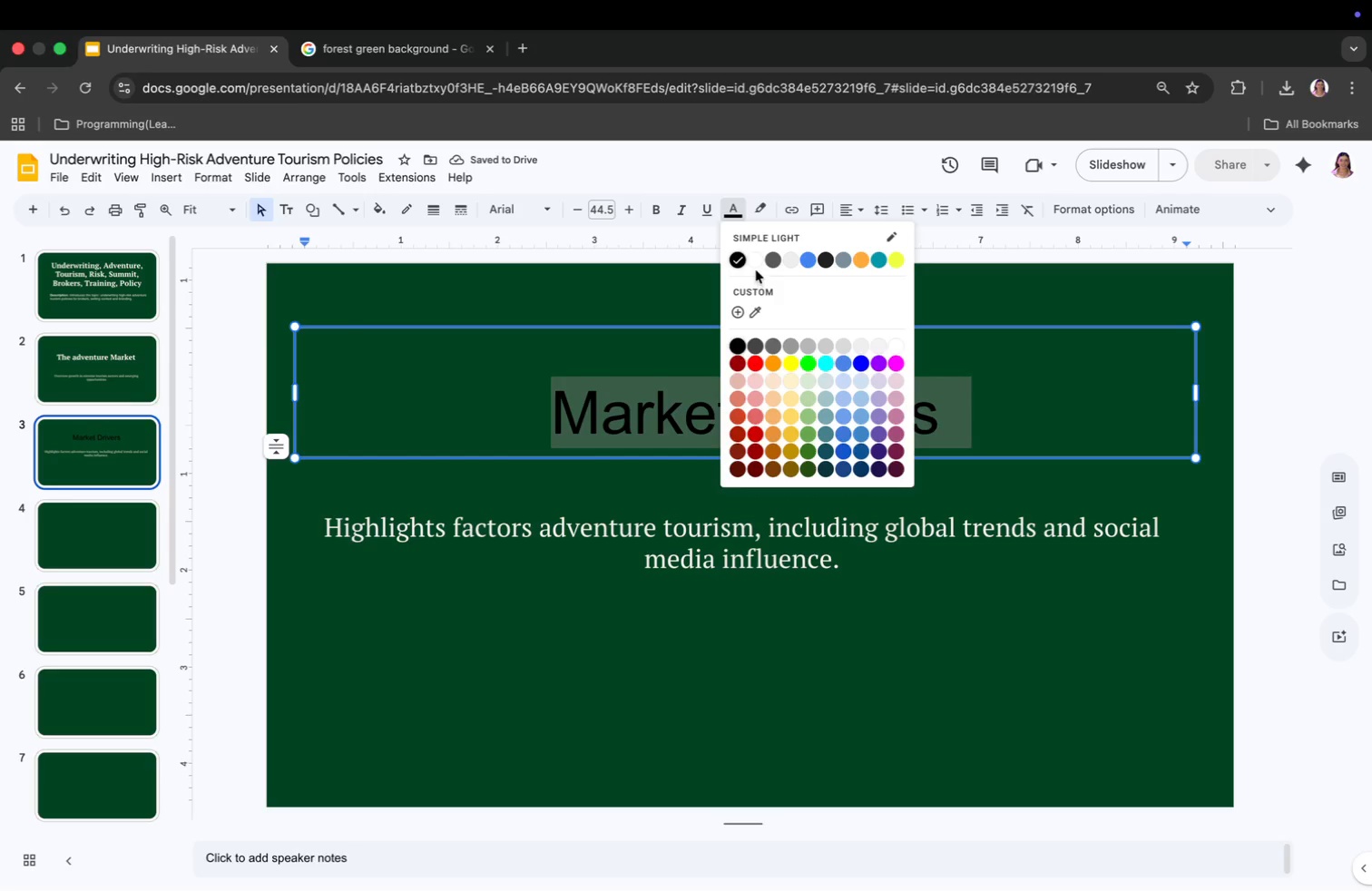 
left_click([754, 260])
 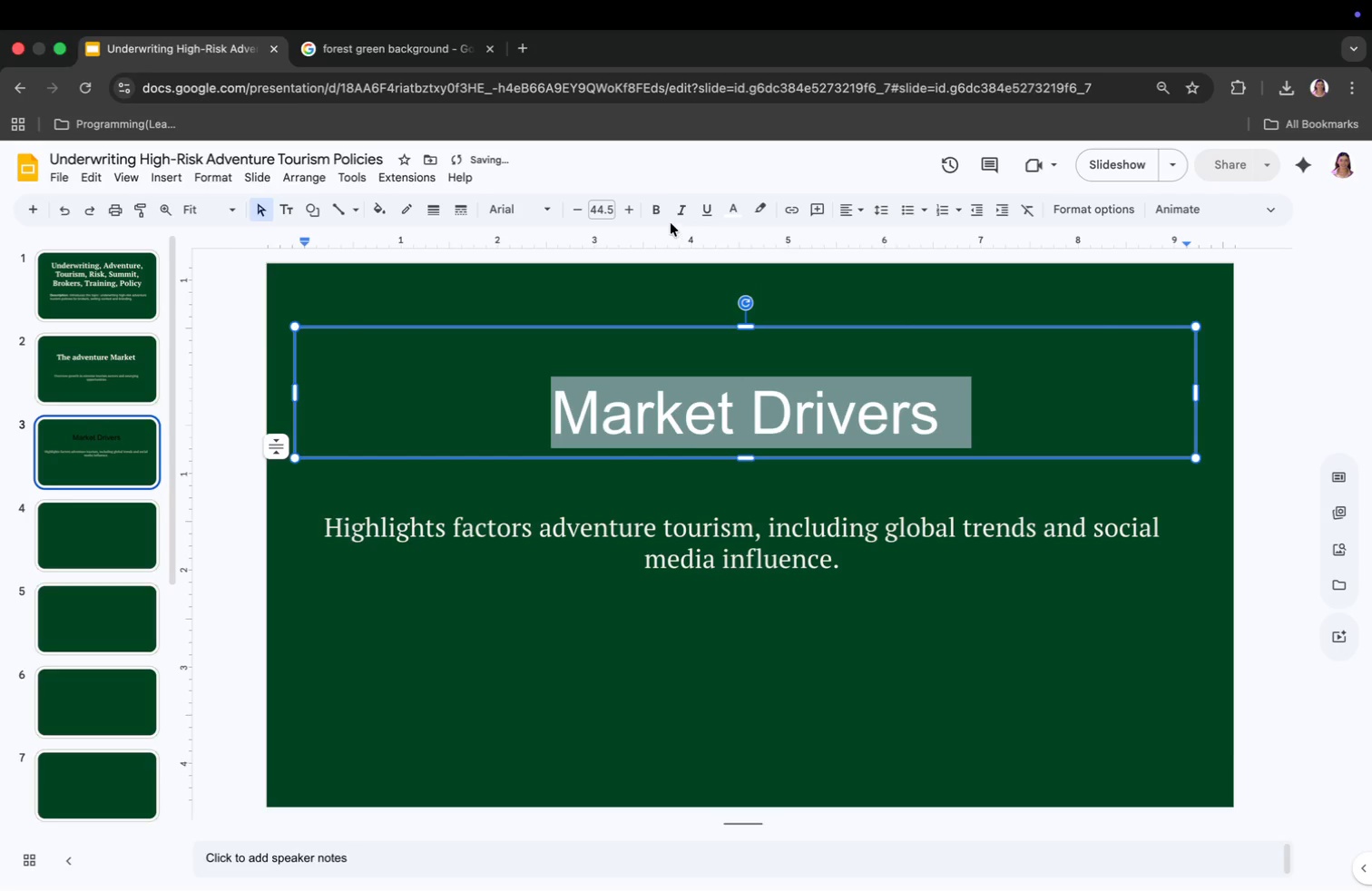 
left_click([655, 210])
 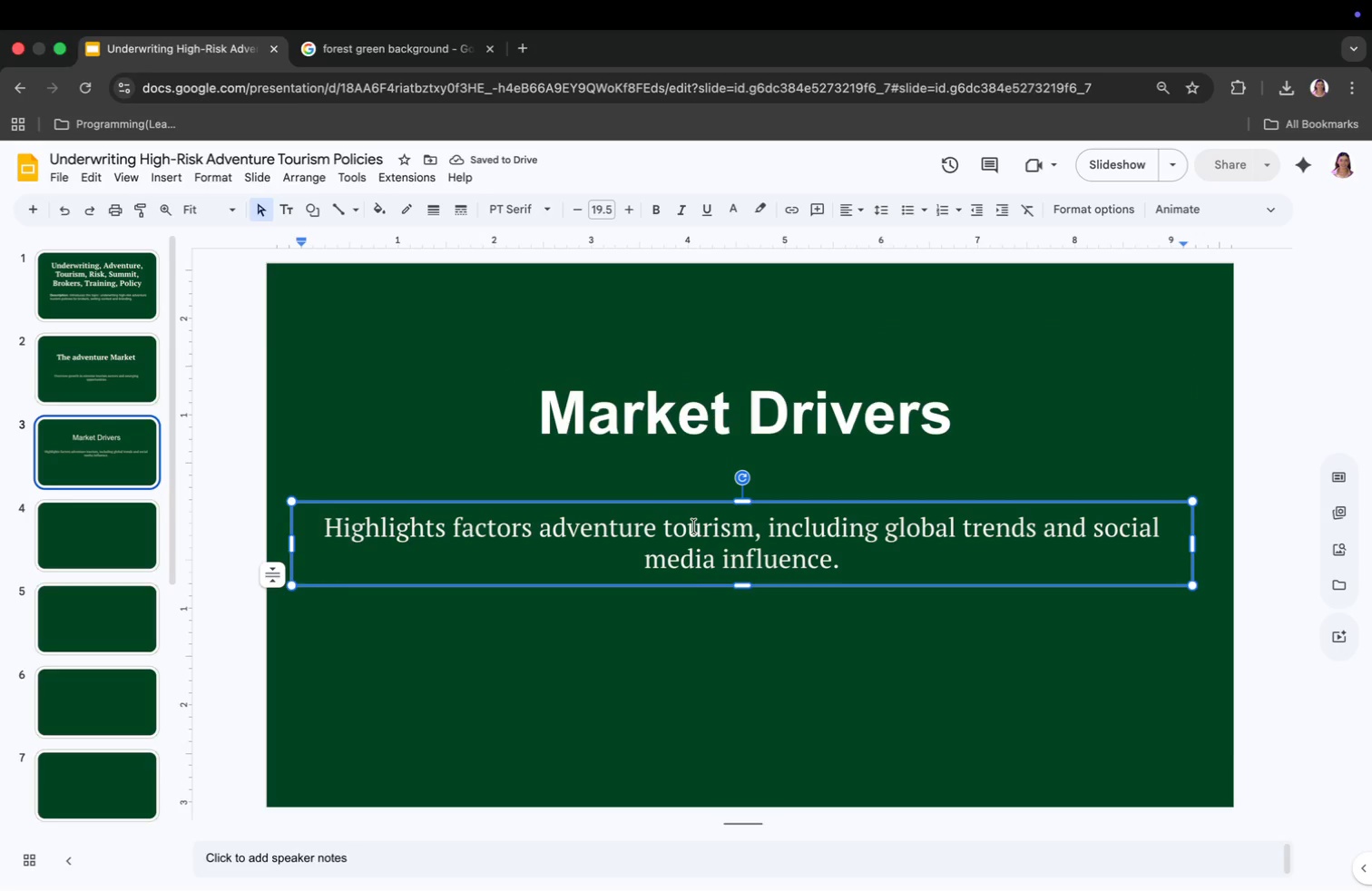 
left_click([680, 614])
 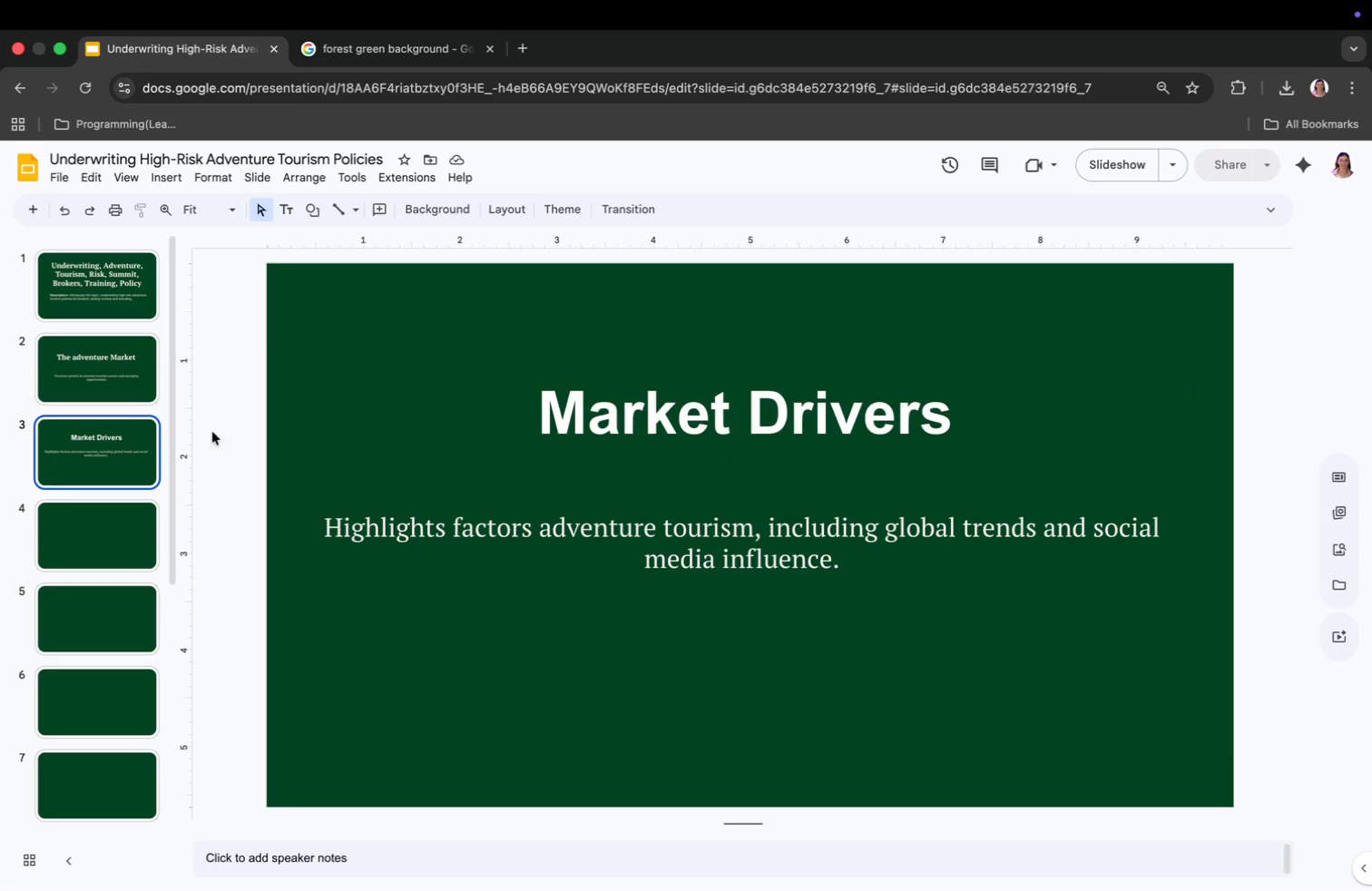 
left_click([167, 179])
 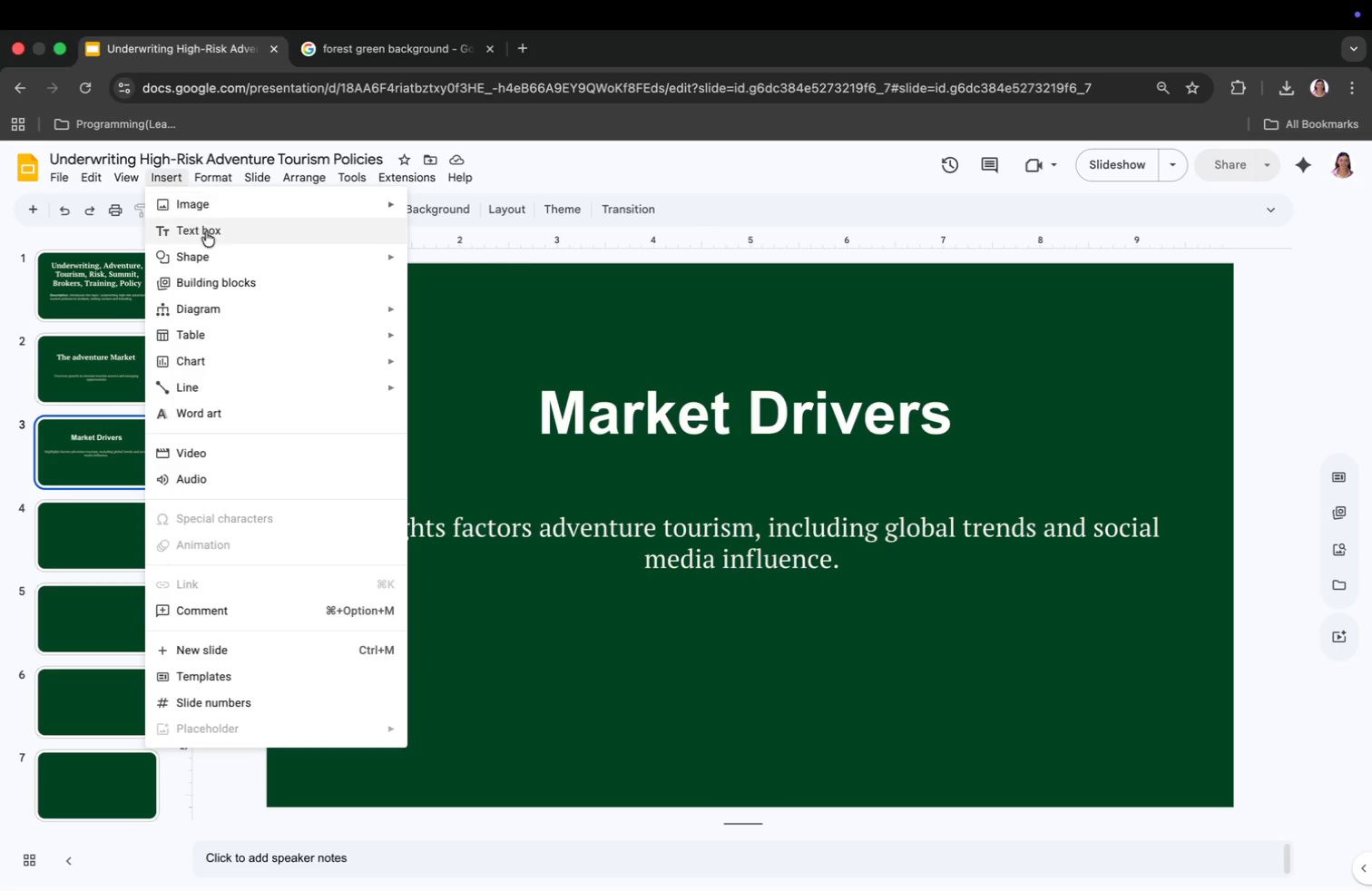 
left_click([209, 233])
 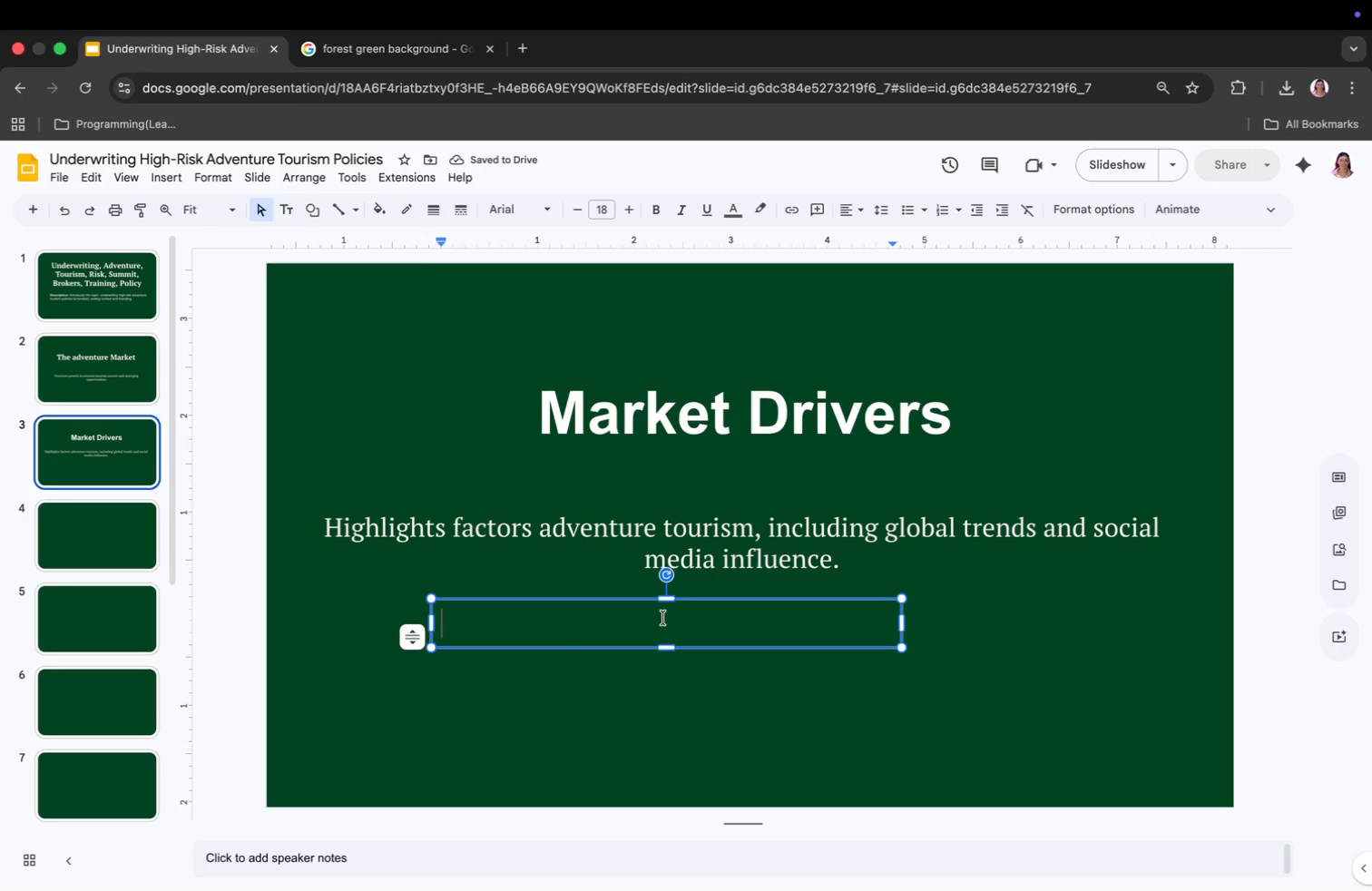 
wait(5.14)
 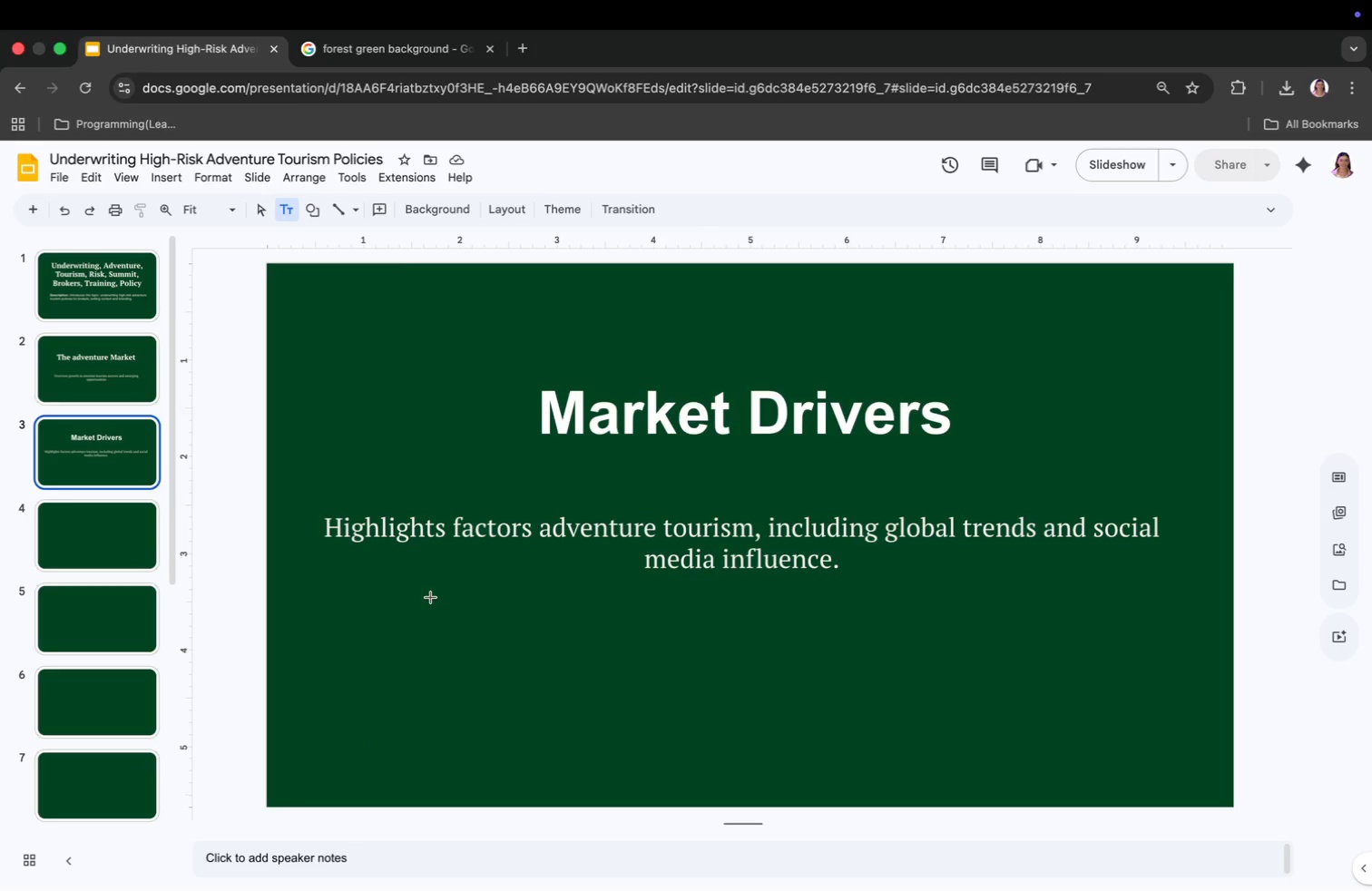 
right_click([663, 618])
 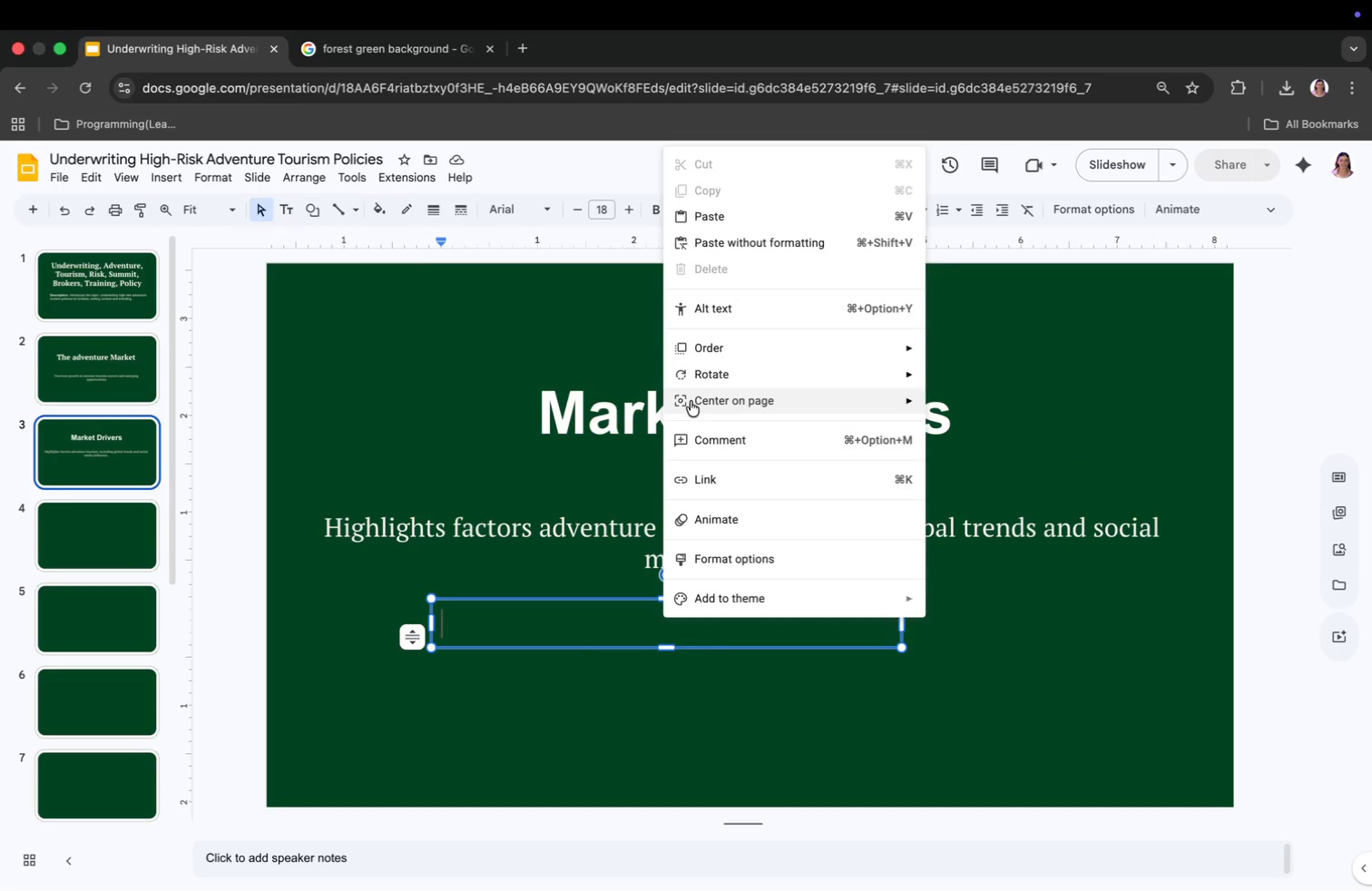 
left_click([619, 475])
 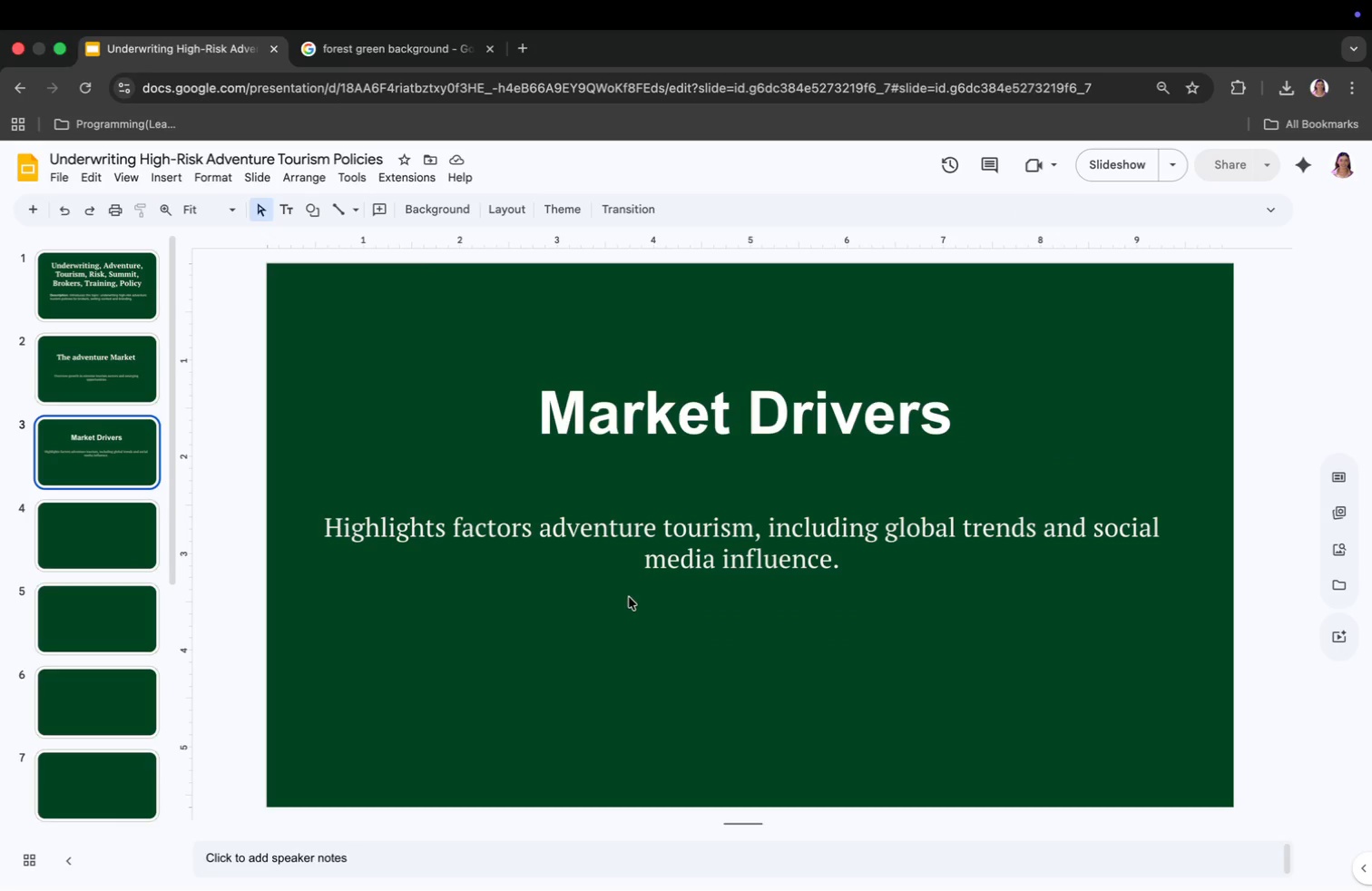 
left_click([631, 603])
 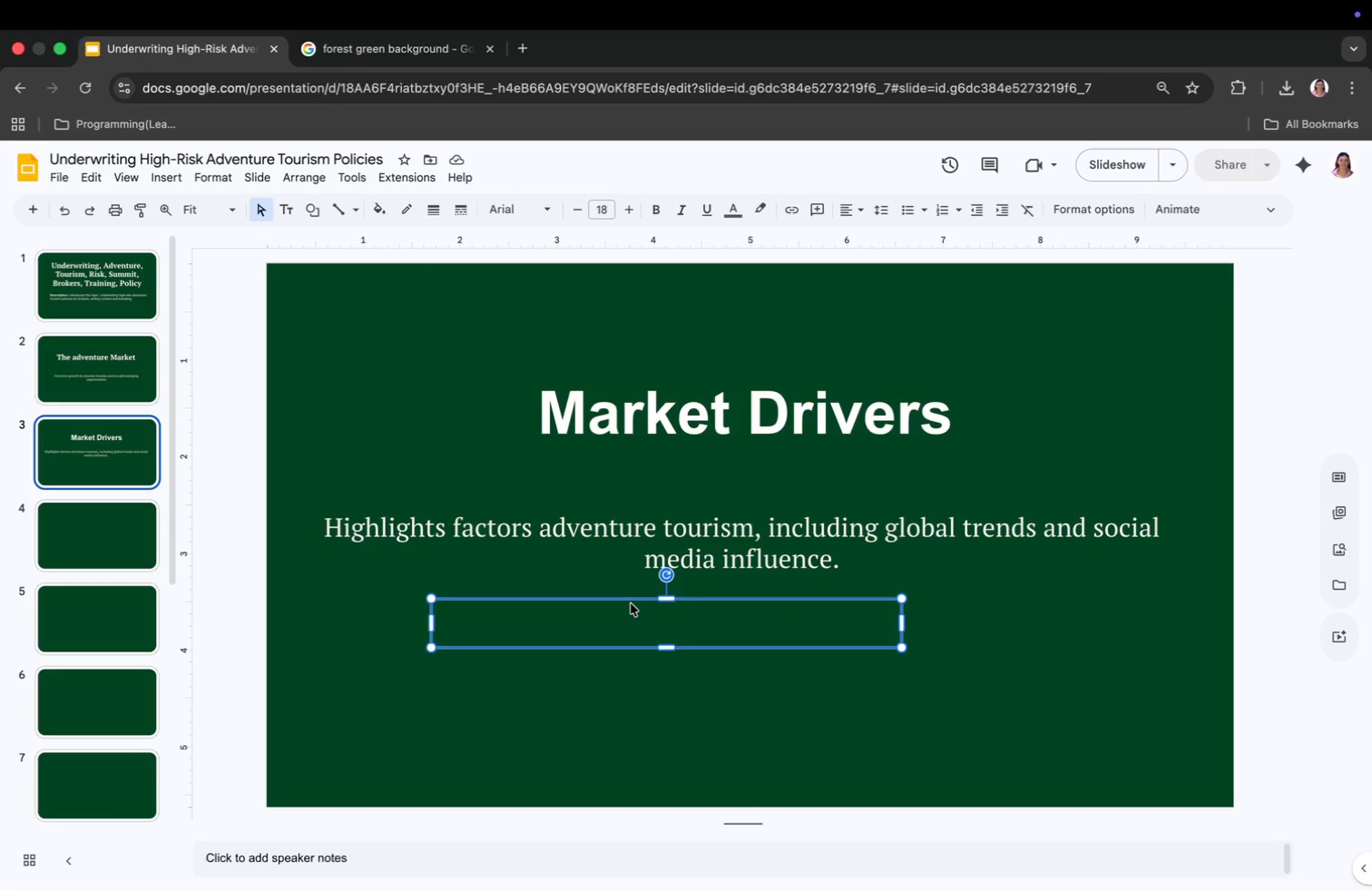 
right_click([631, 603])
 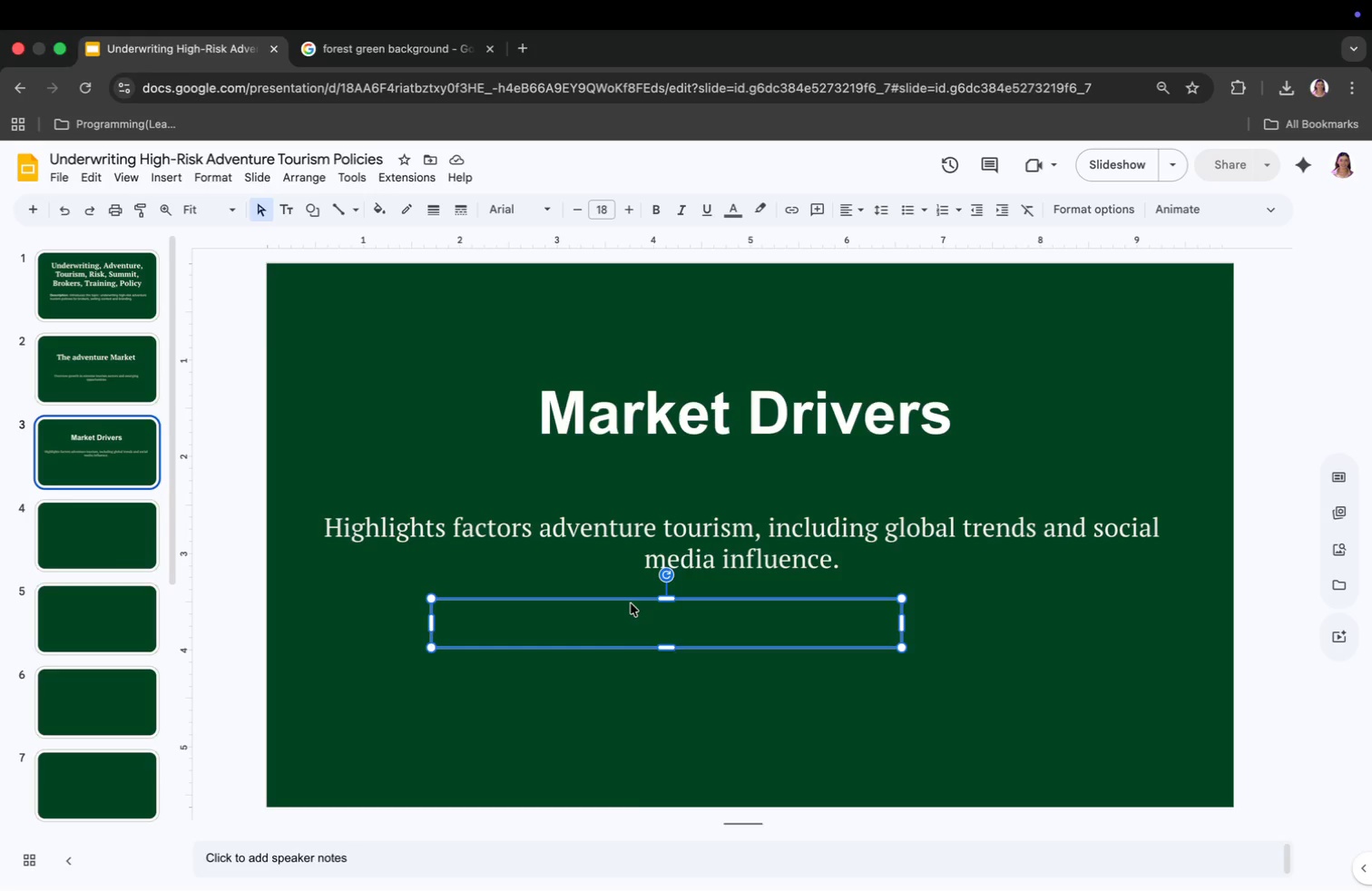 
right_click([631, 603])
 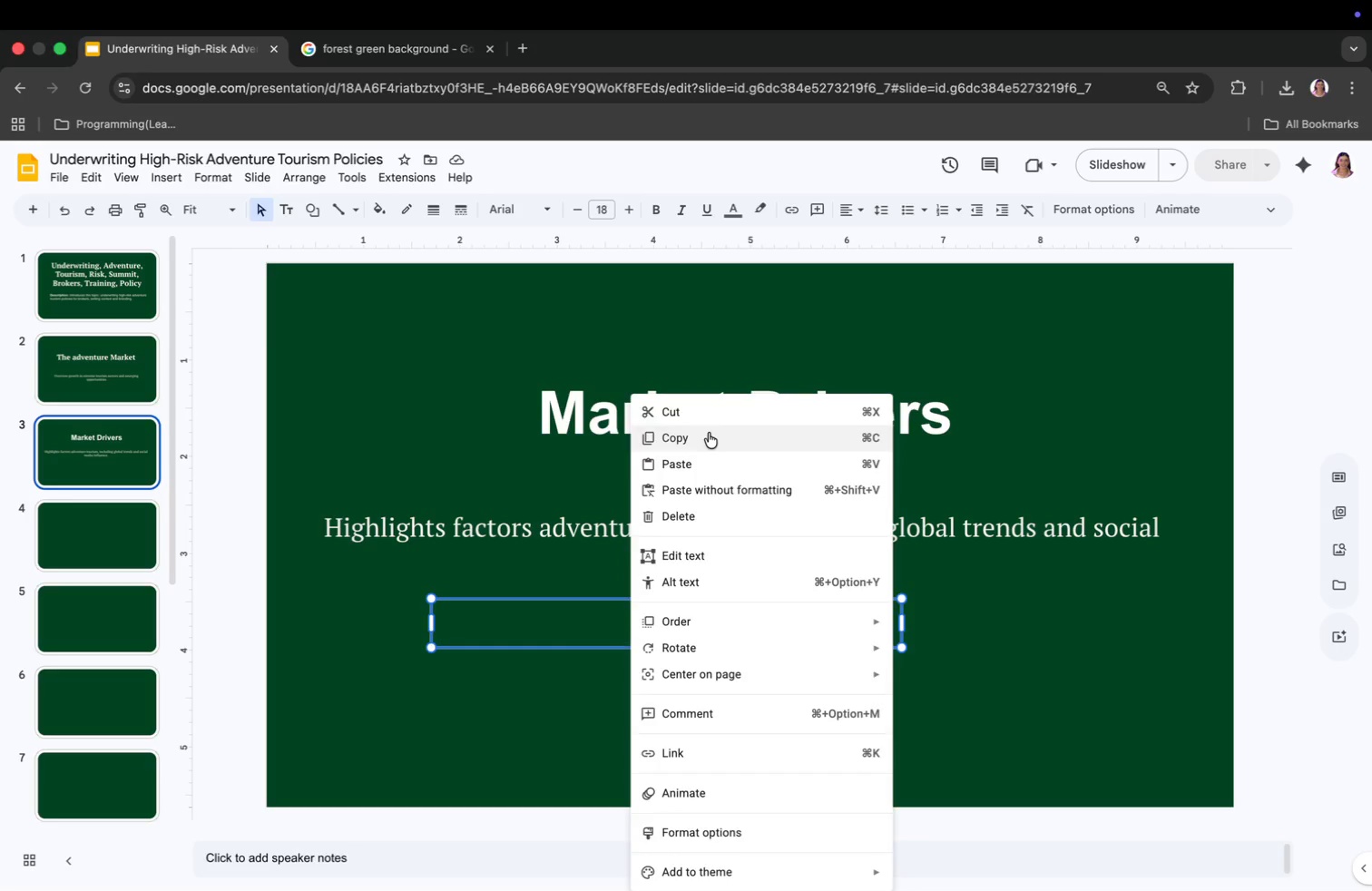 
mouse_move([709, 679])
 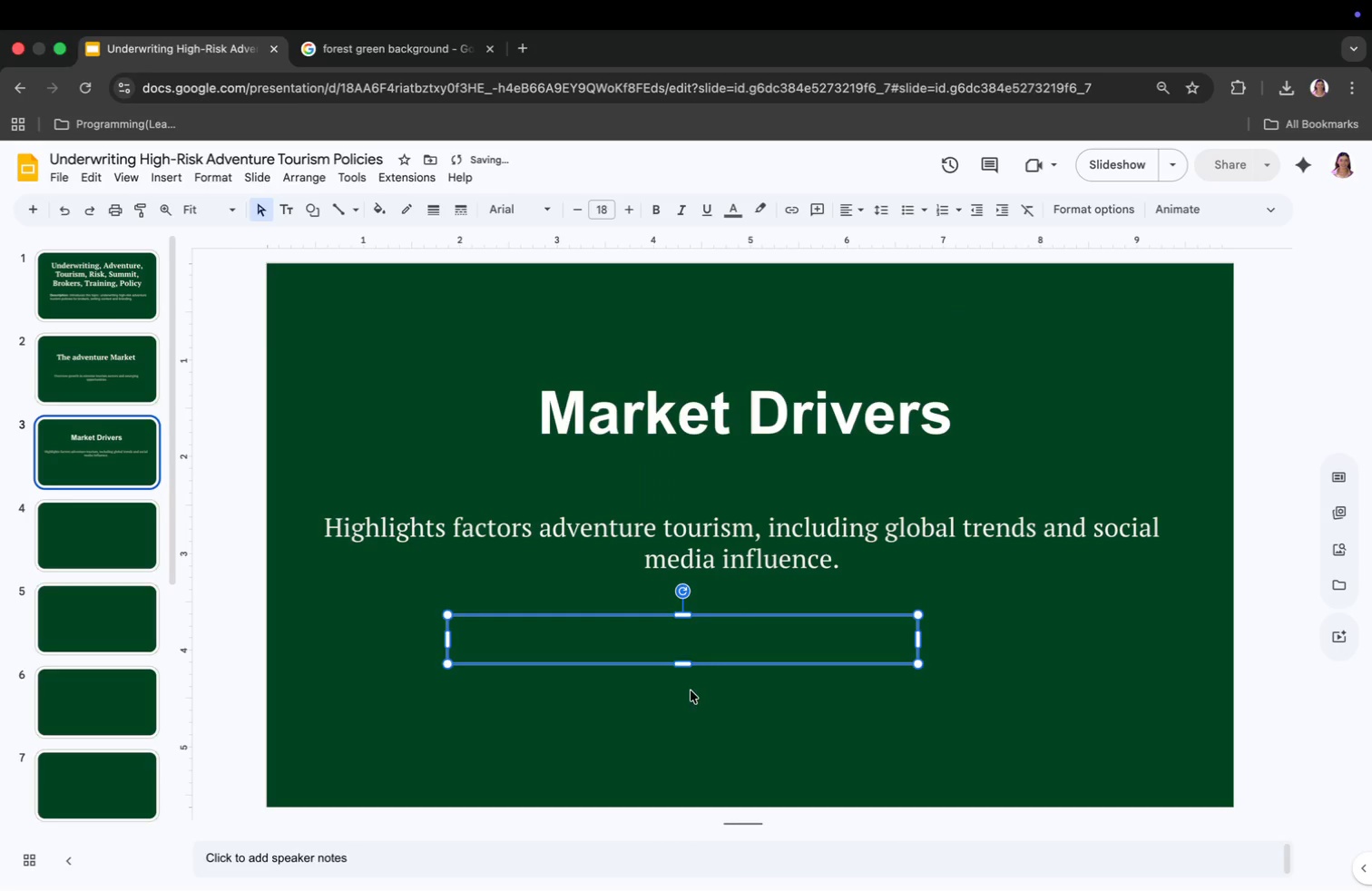 
left_click([671, 656])
 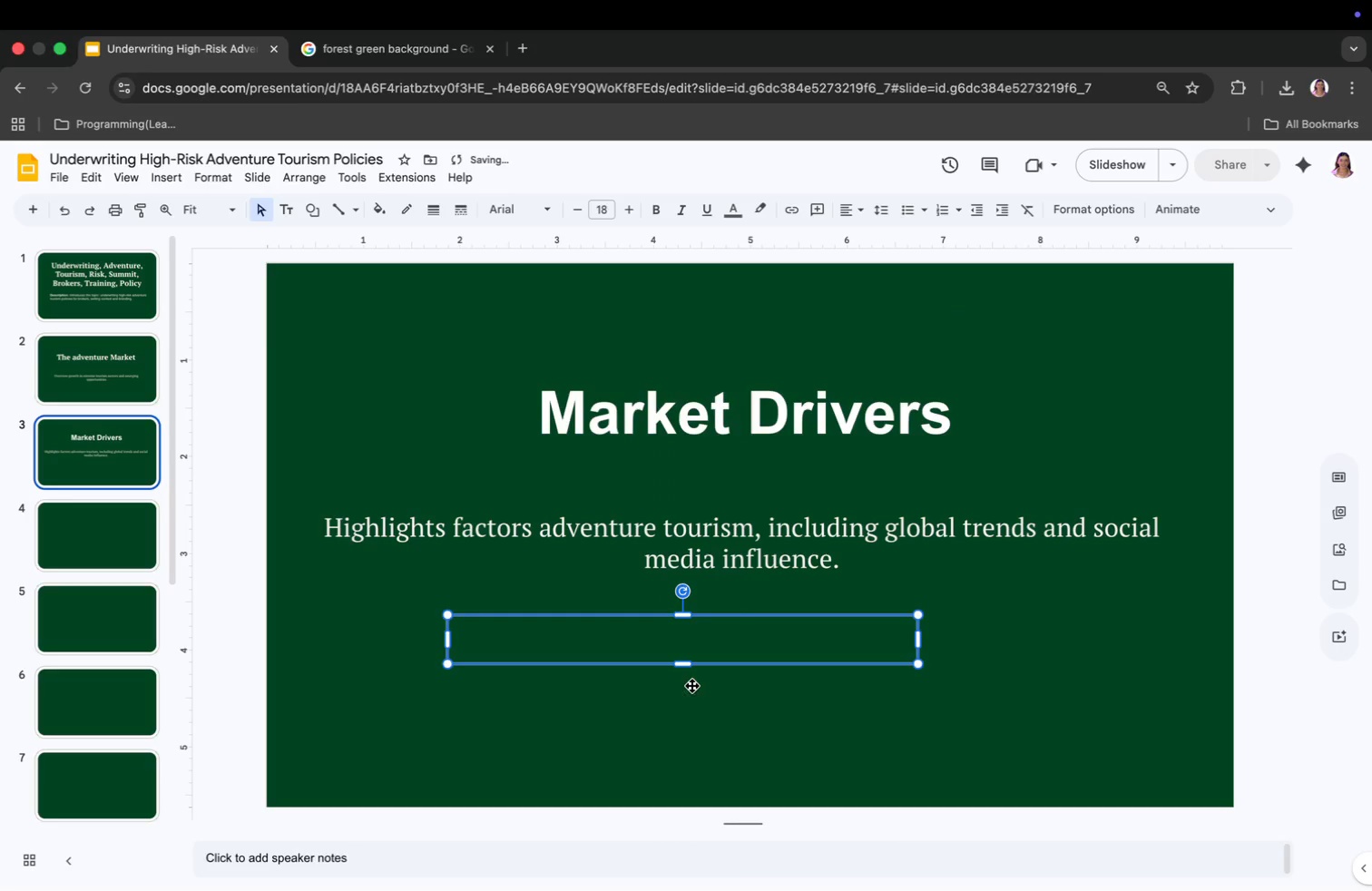 
left_click([695, 693])
 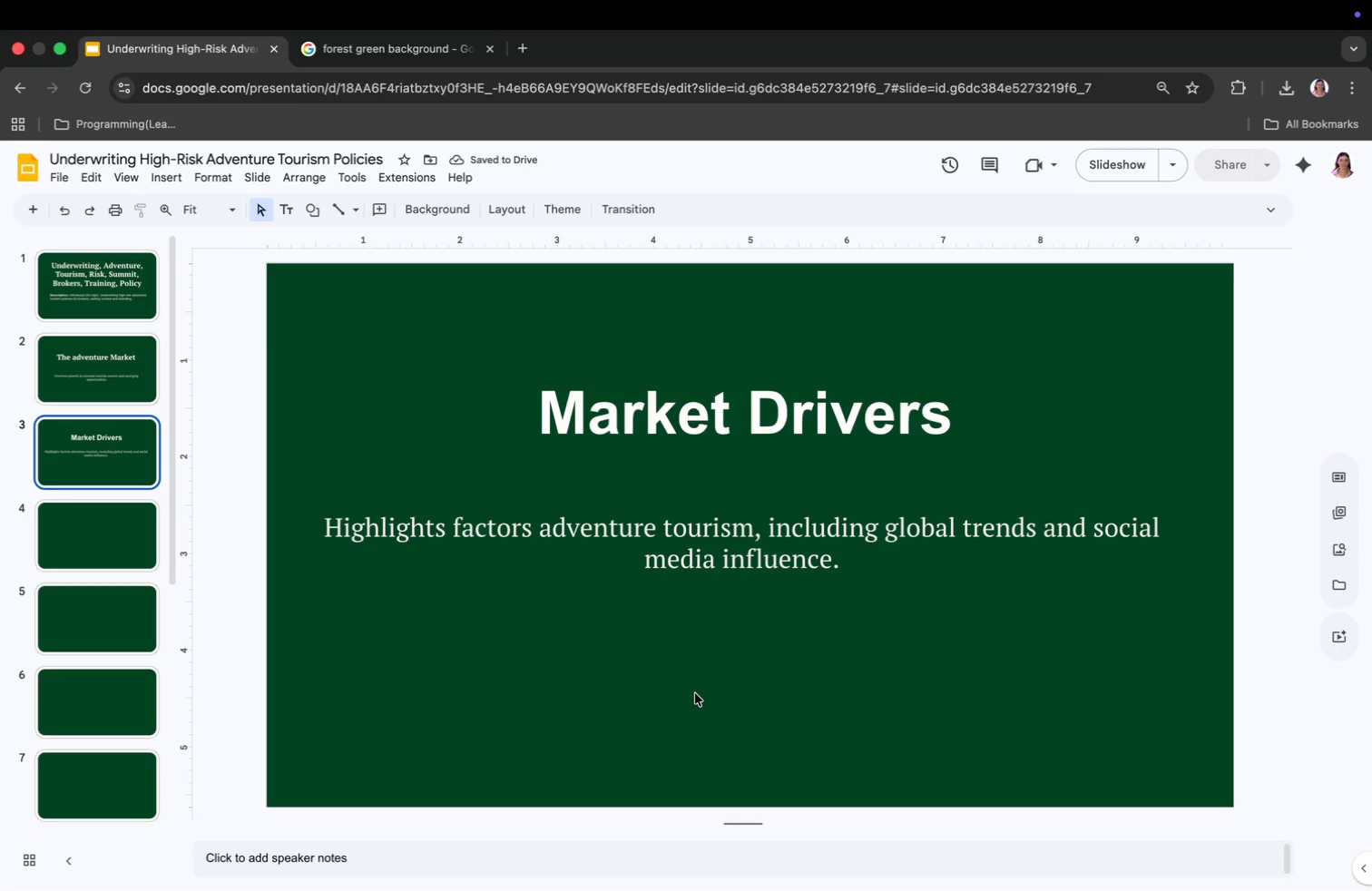 
right_click([695, 693])
 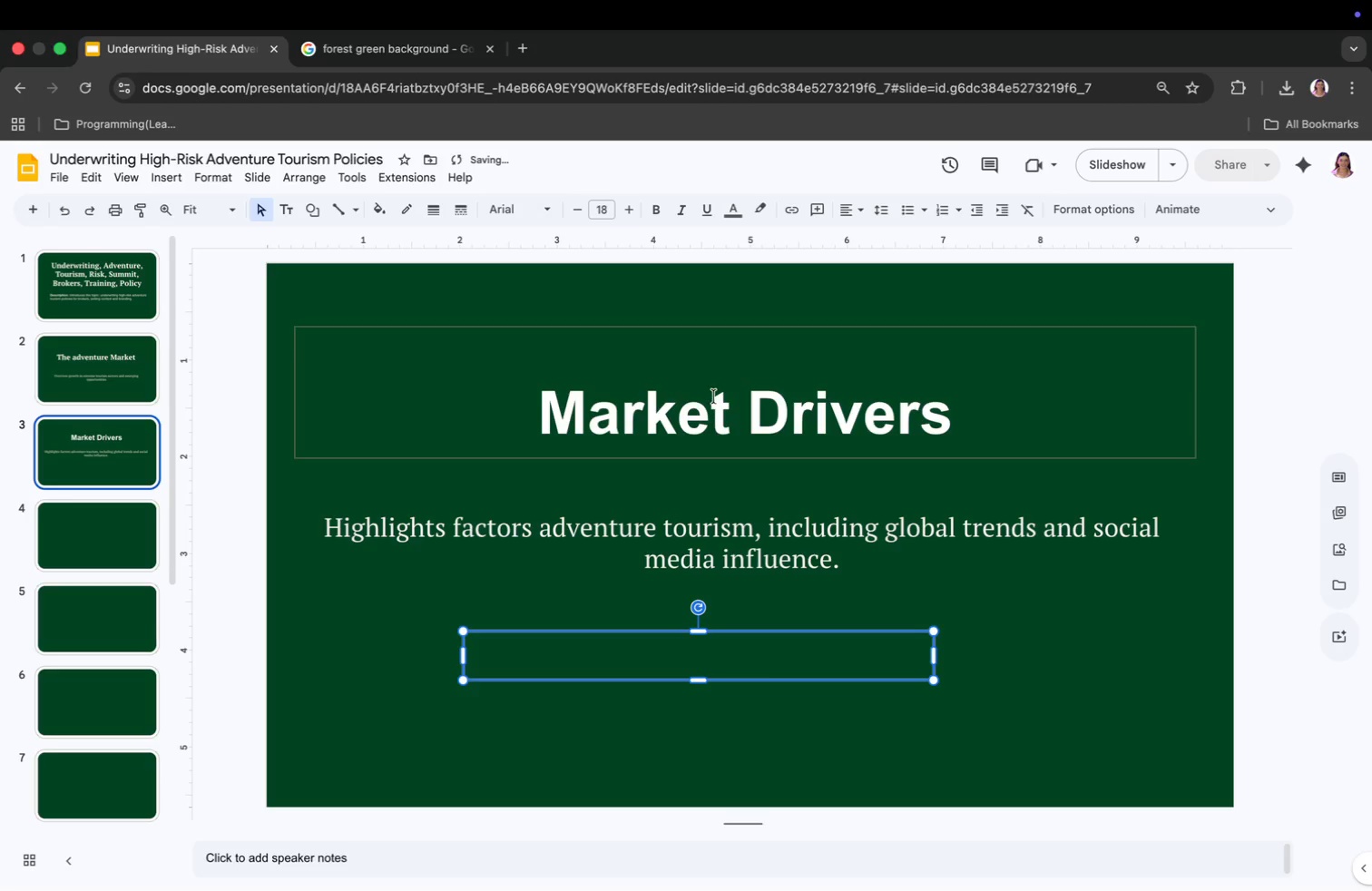 
left_click([606, 649])
 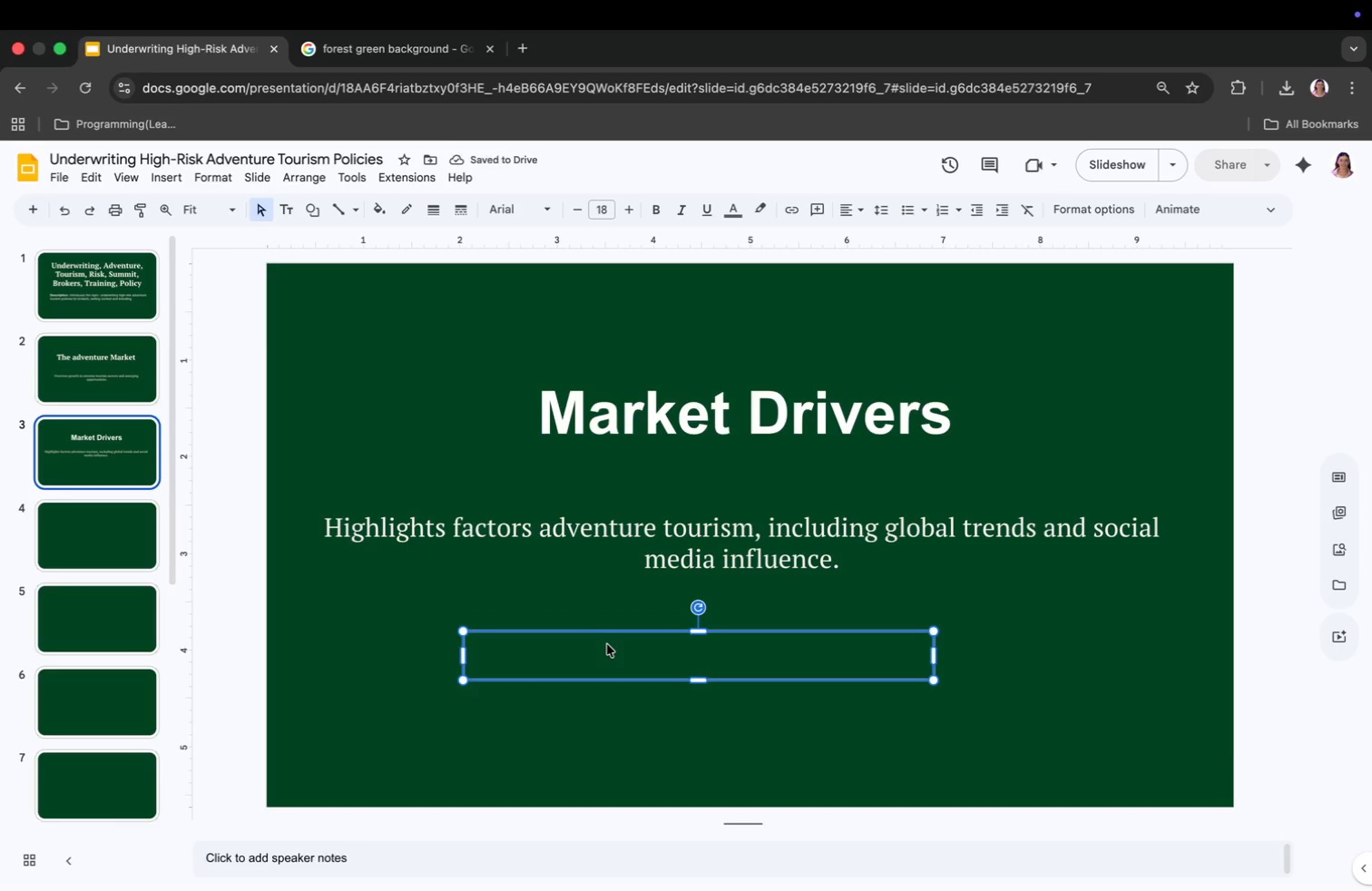 
type(gag)
 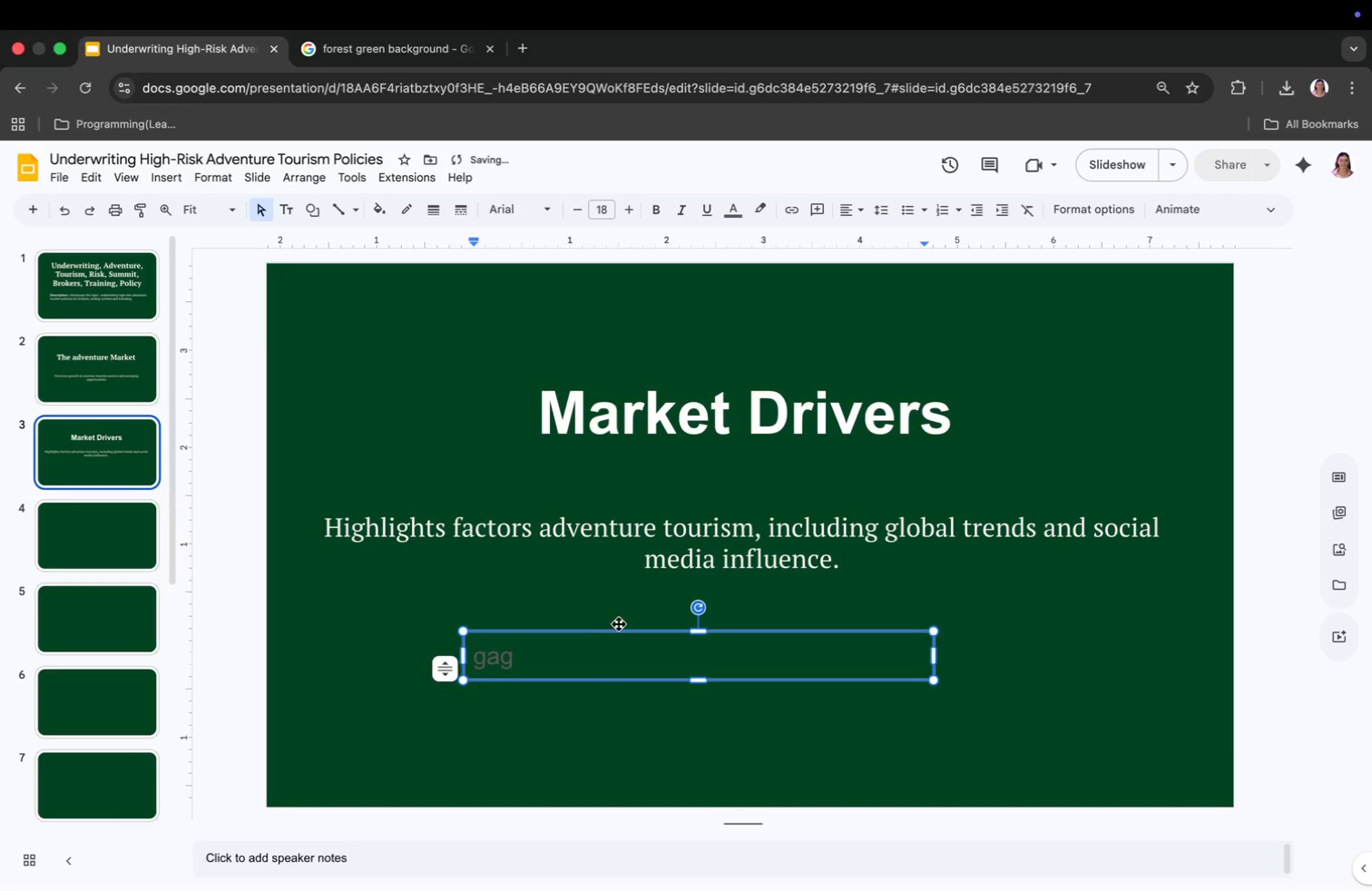 
left_click([618, 622])
 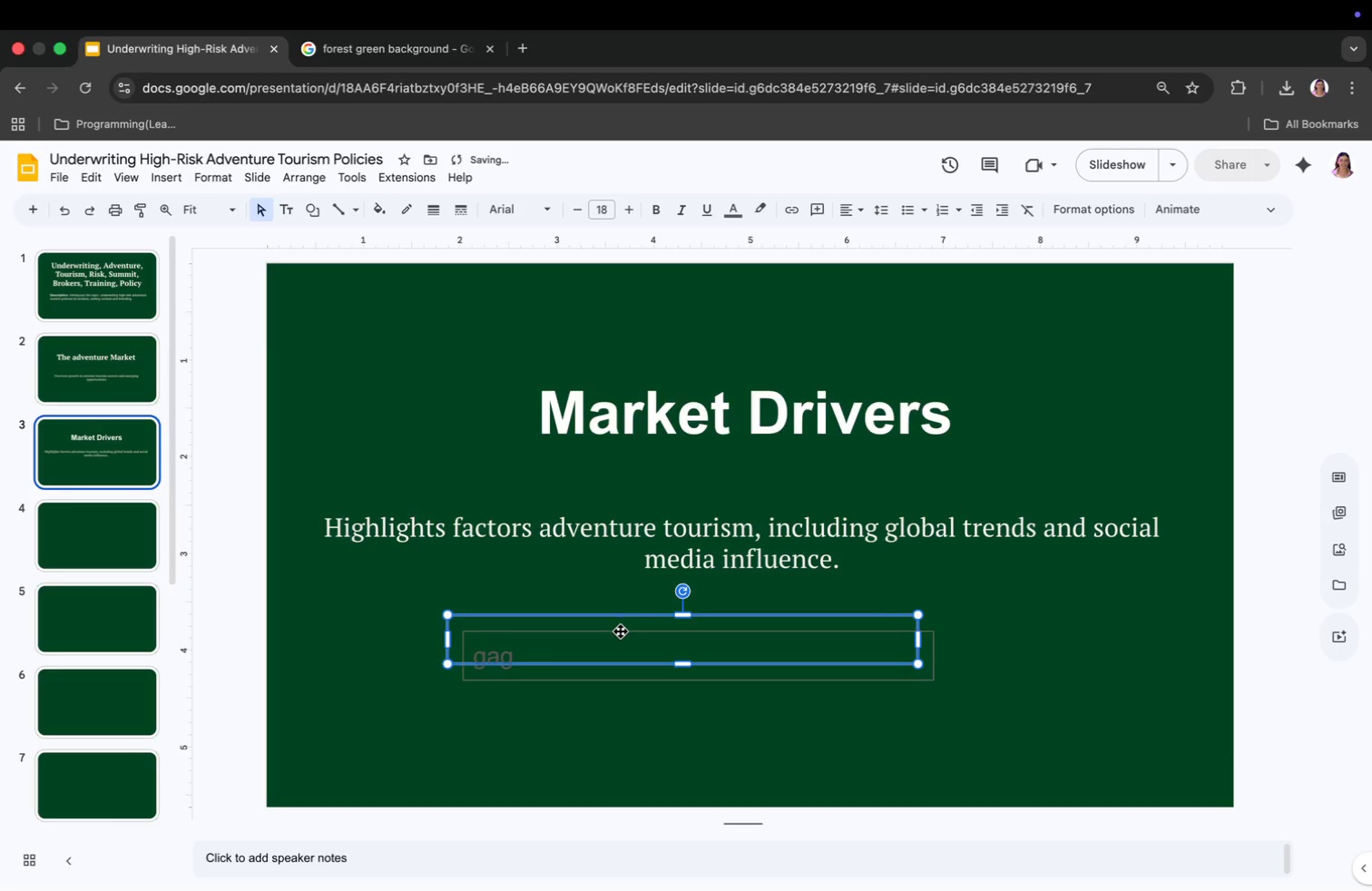 
left_click([621, 646])
 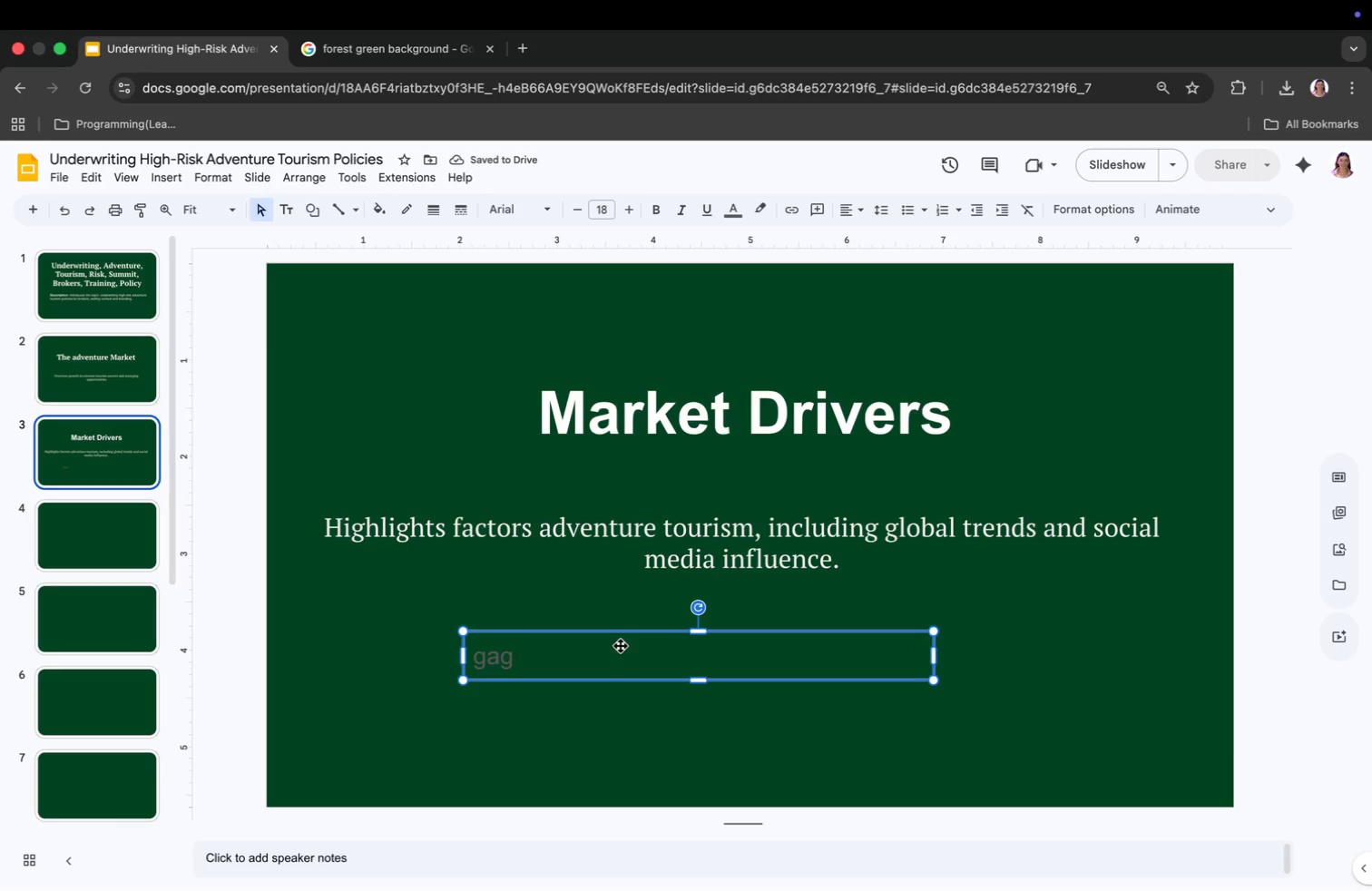 
left_click_drag(start_coordinate=[621, 646], to_coordinate=[642, 727])
 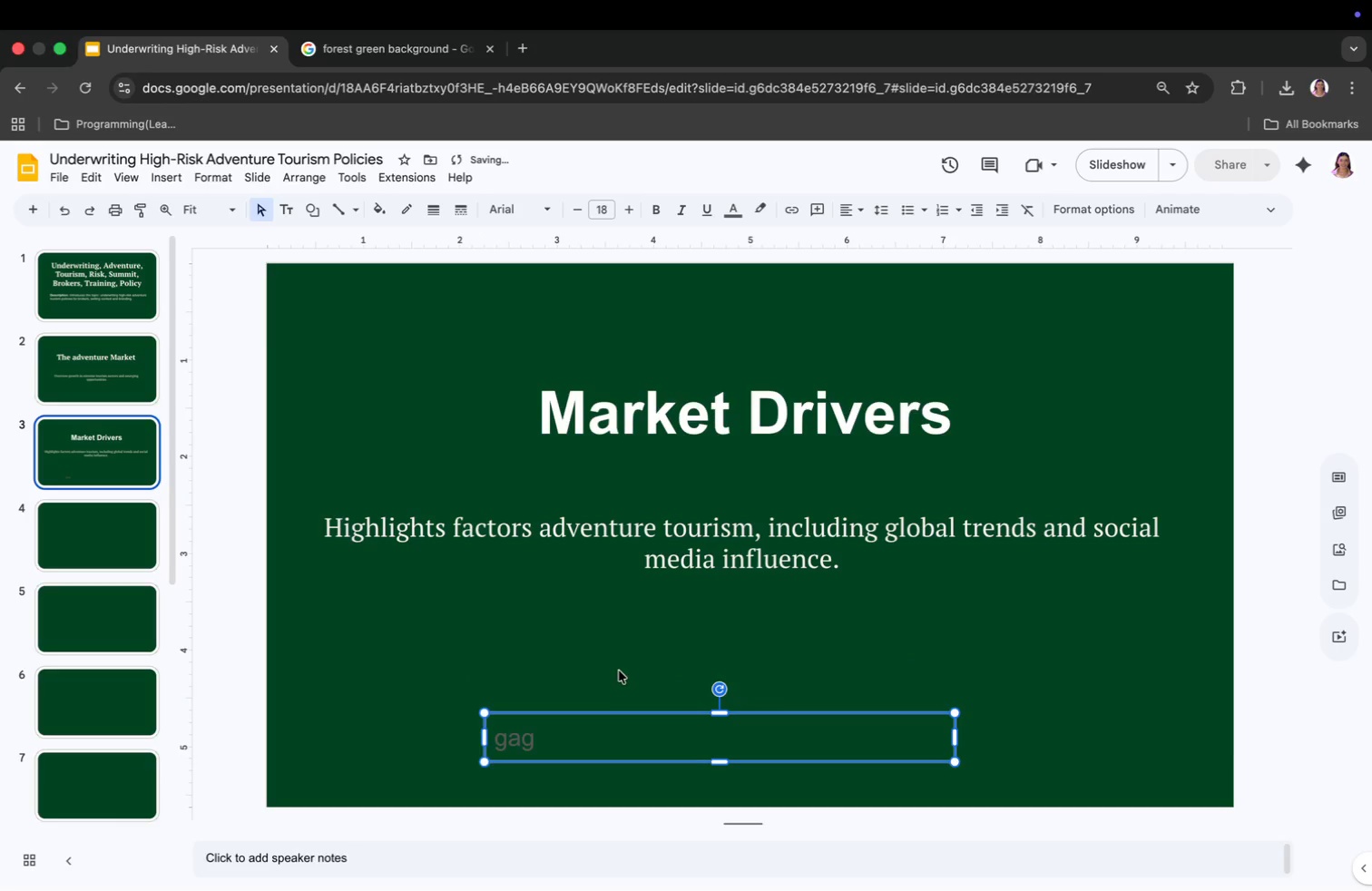 
left_click([619, 669])
 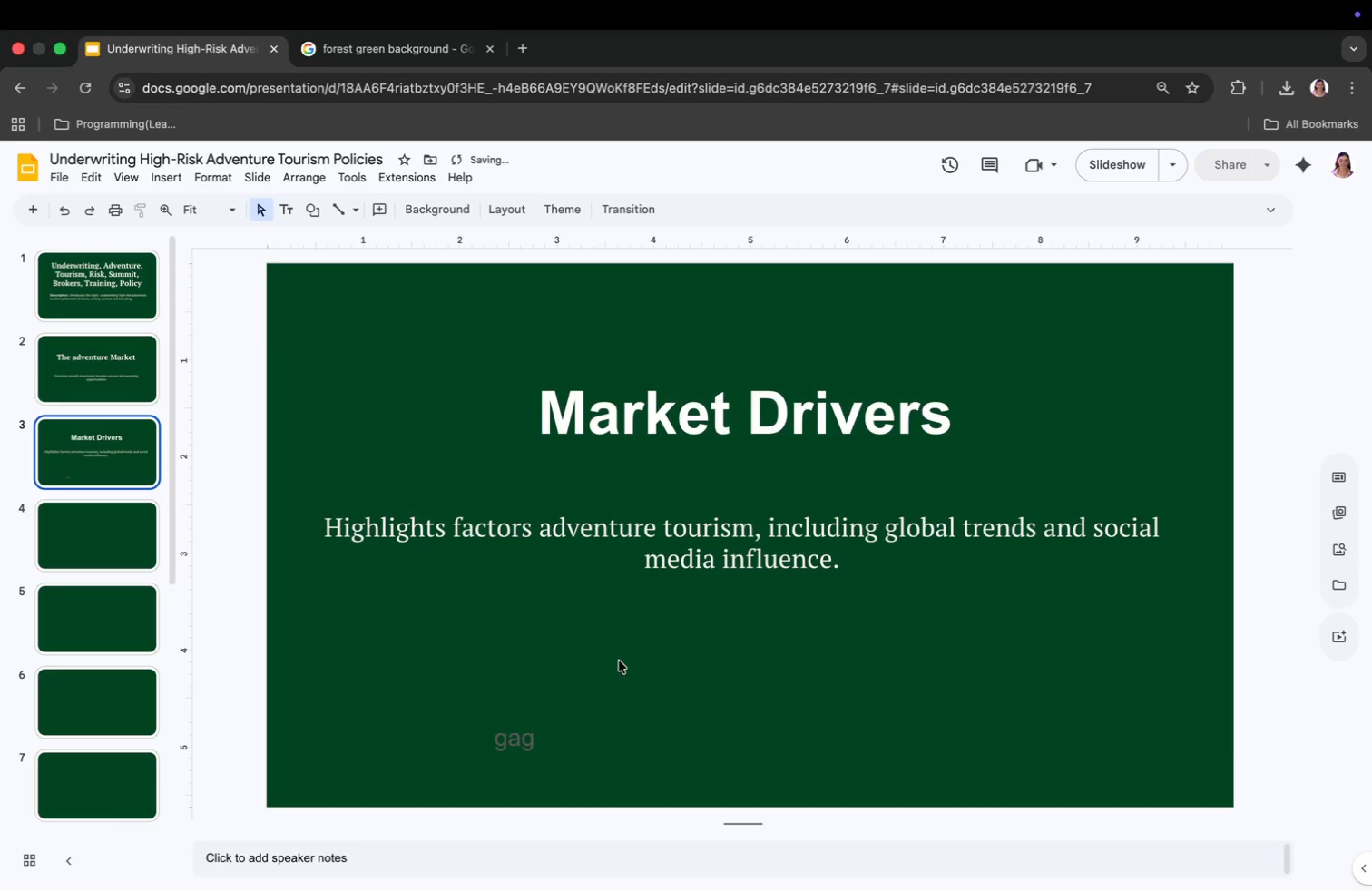 
left_click([618, 660])
 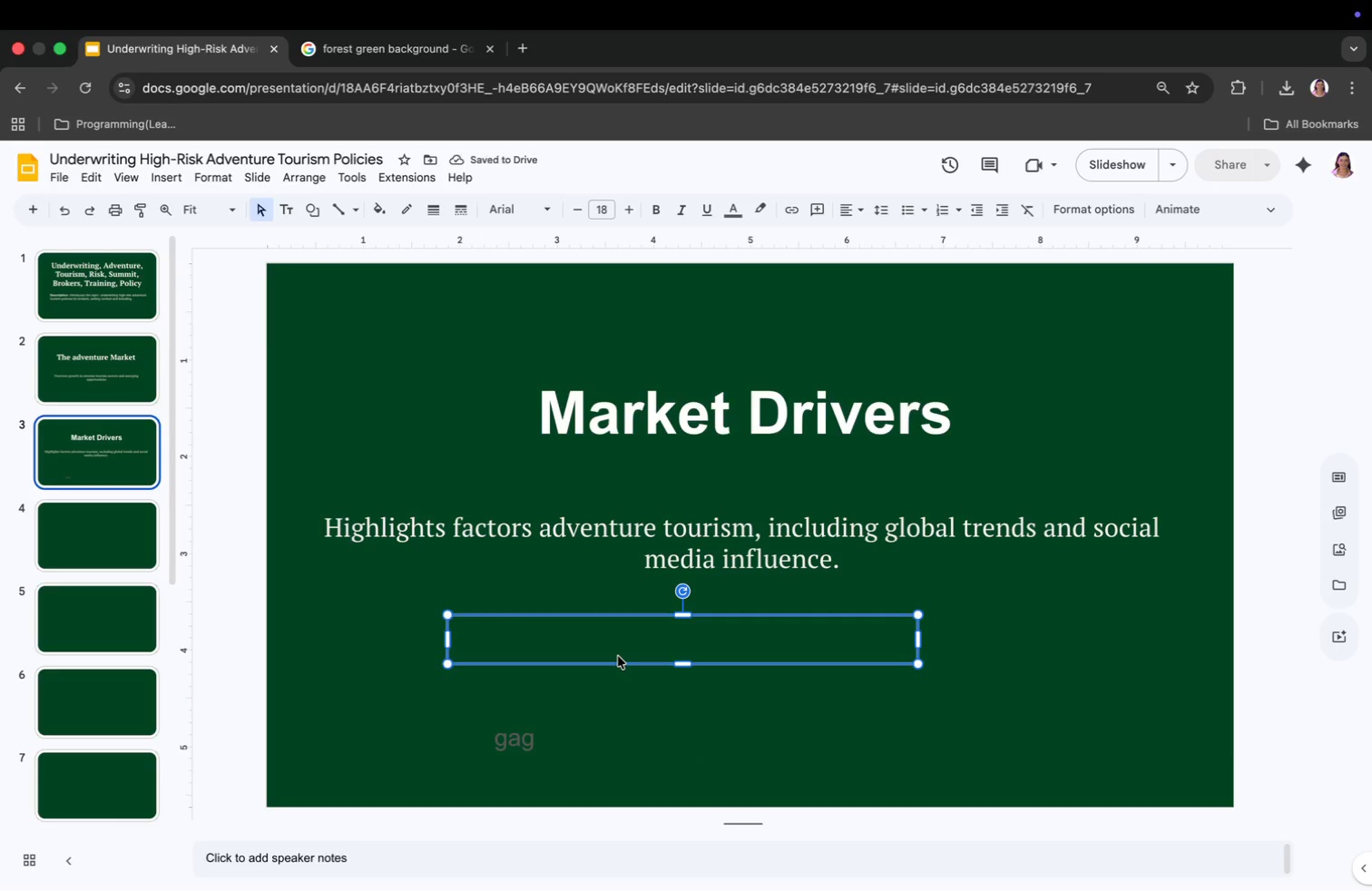 
type(ahghsa)
 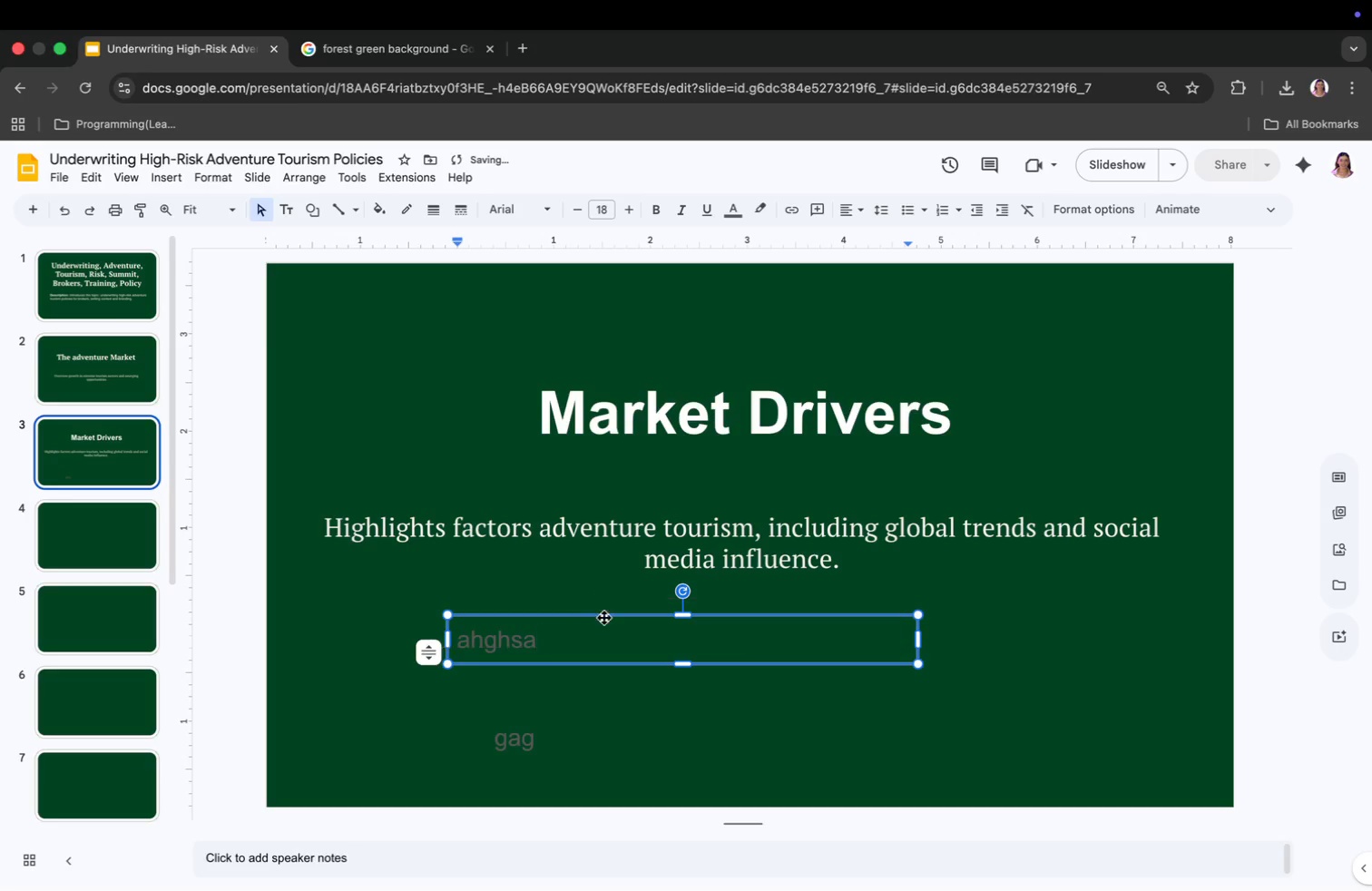 
left_click_drag(start_coordinate=[619, 646], to_coordinate=[628, 702])
 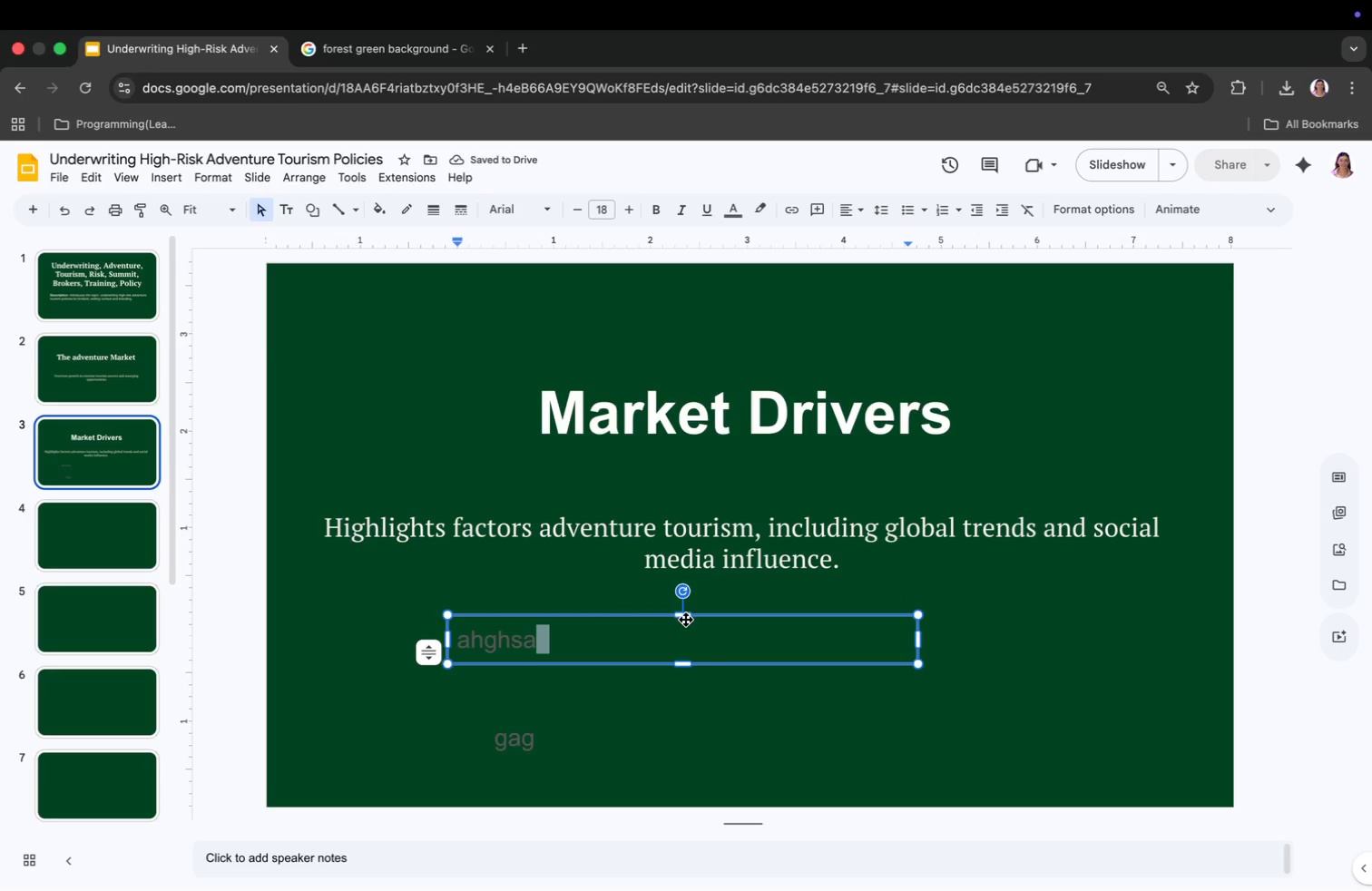 
left_click_drag(start_coordinate=[685, 621], to_coordinate=[684, 672])
 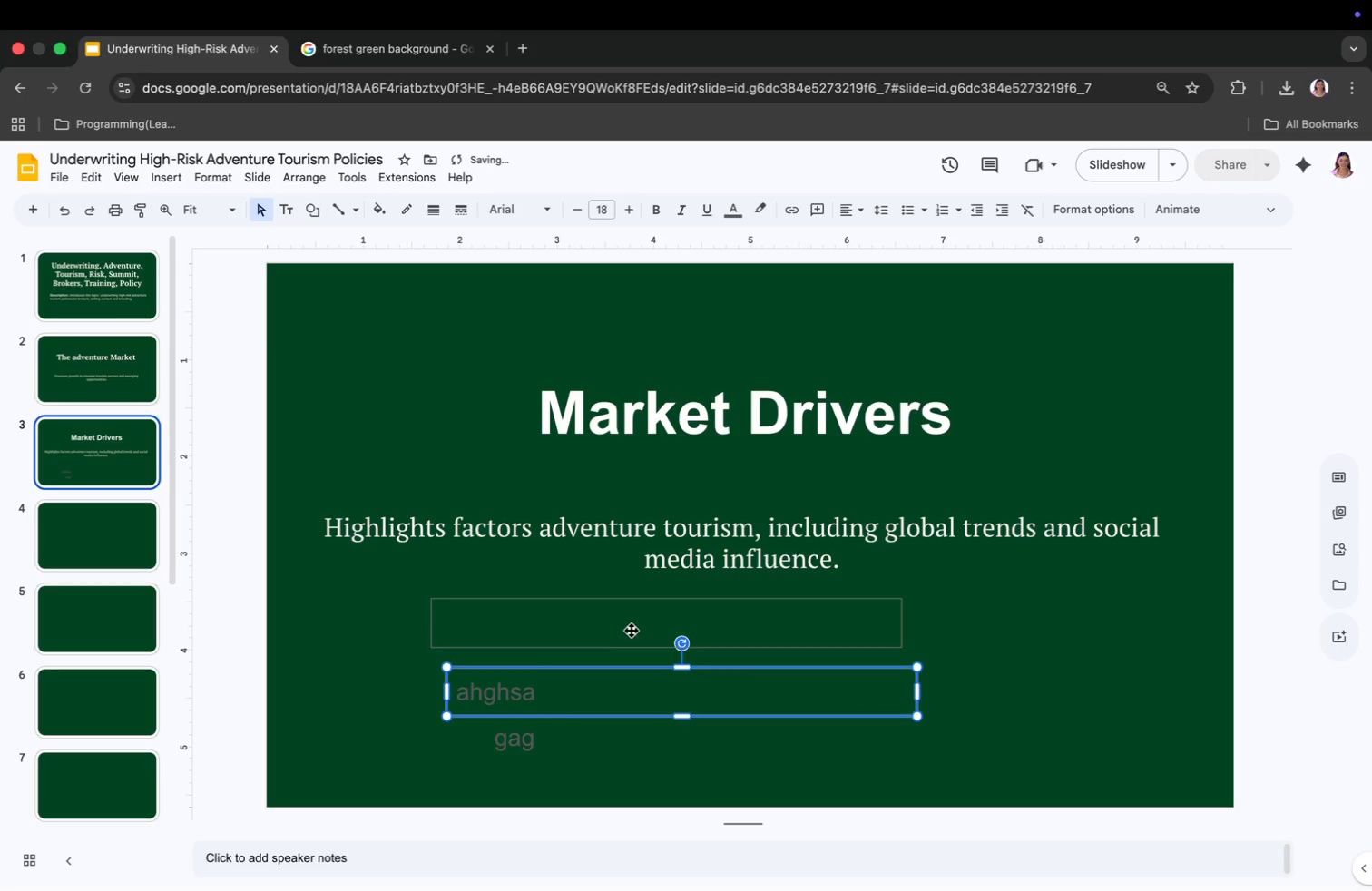 
left_click([617, 619])
 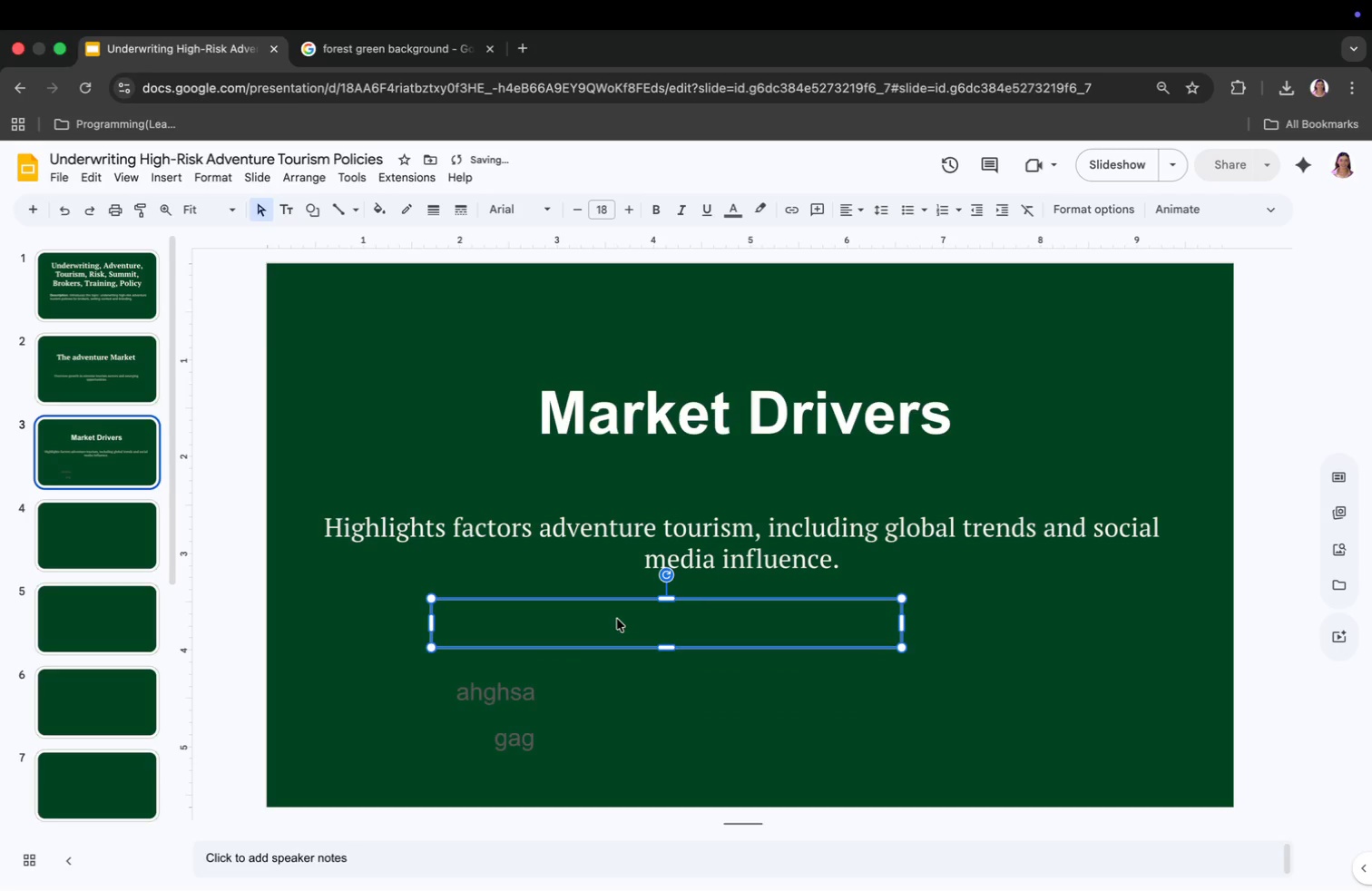 
type(aga)
key(Backspace)
key(Backspace)
key(Backspace)
 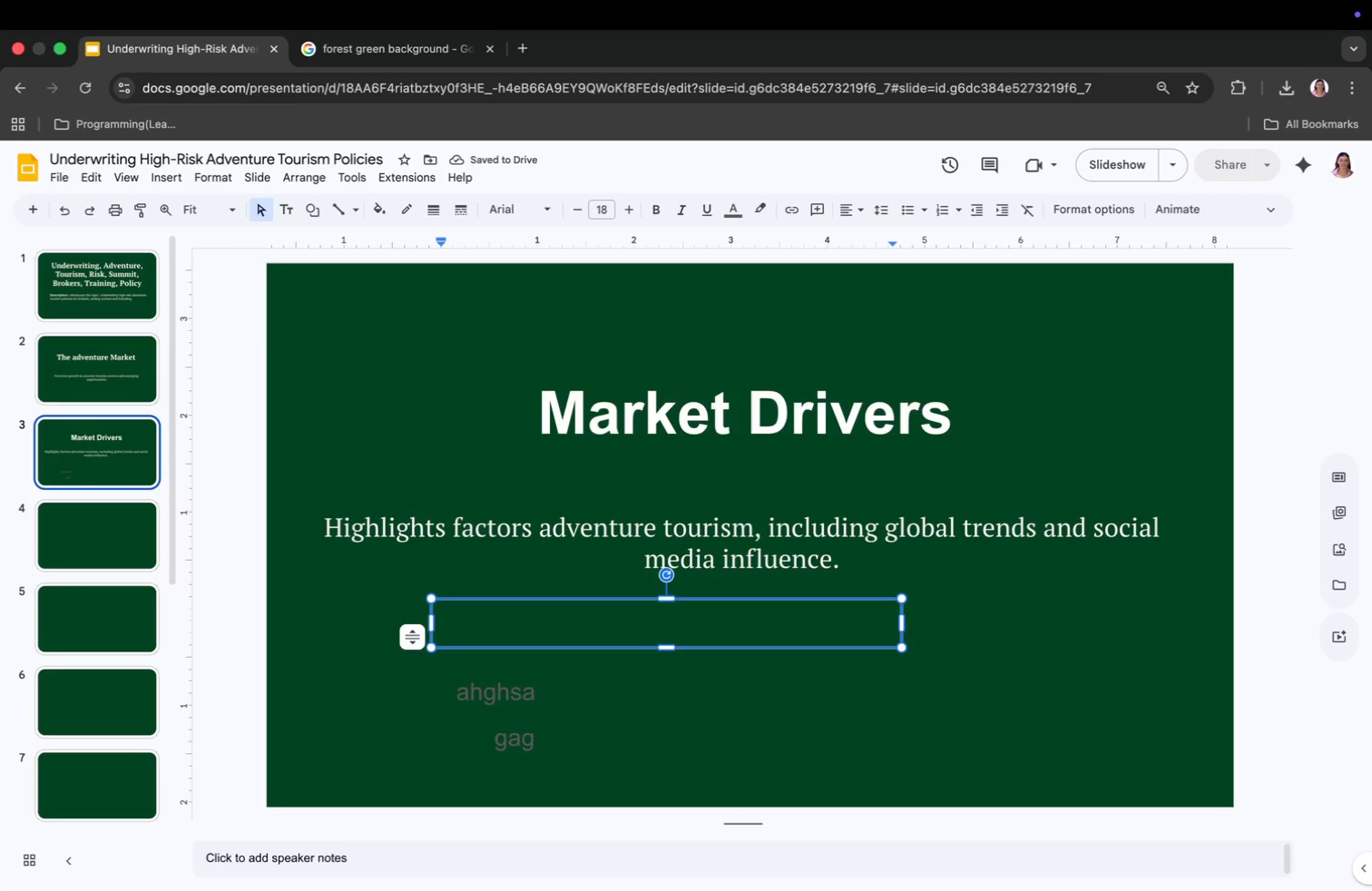 
wait(6.12)
 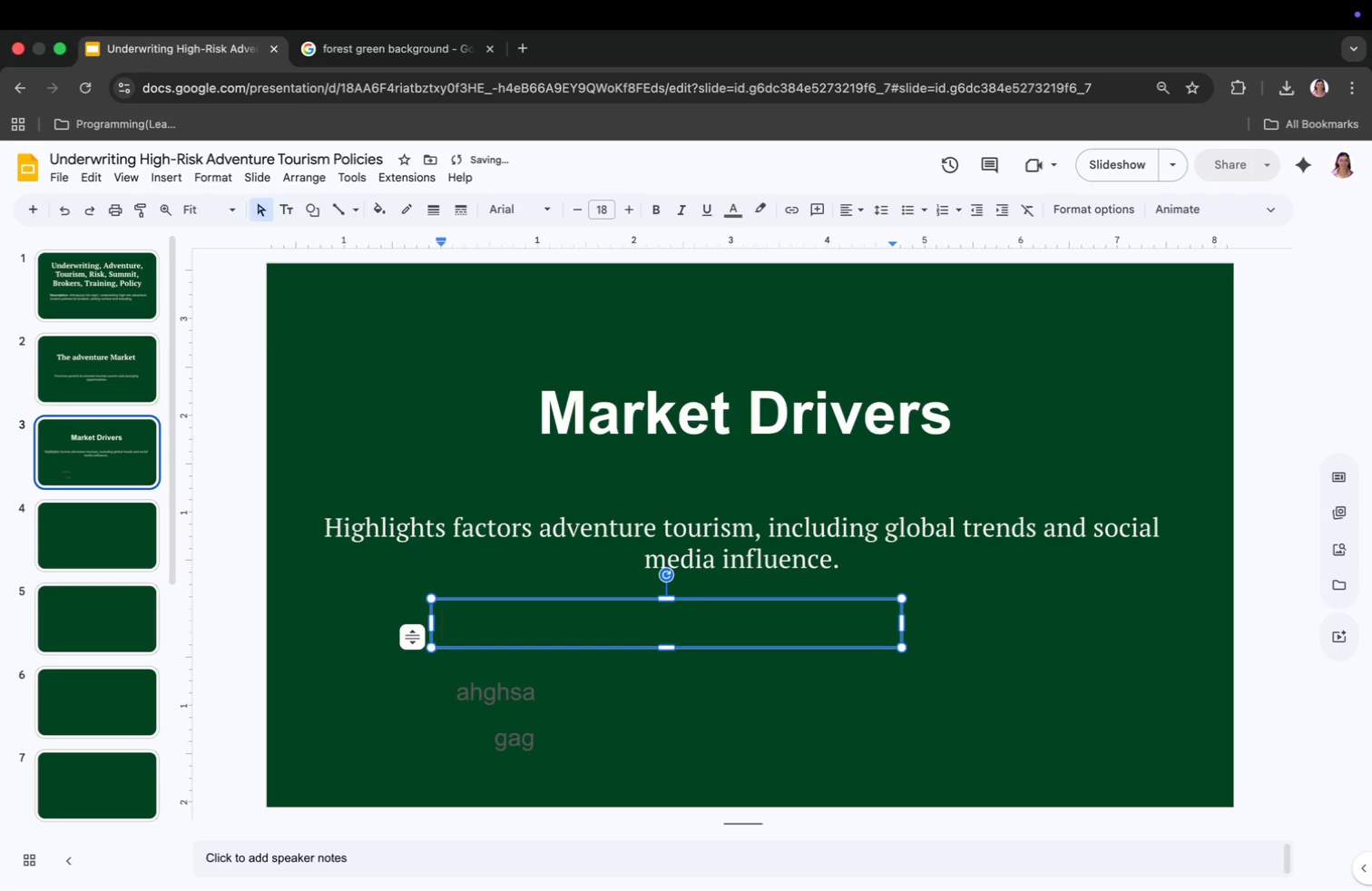 
left_click([842, 209])
 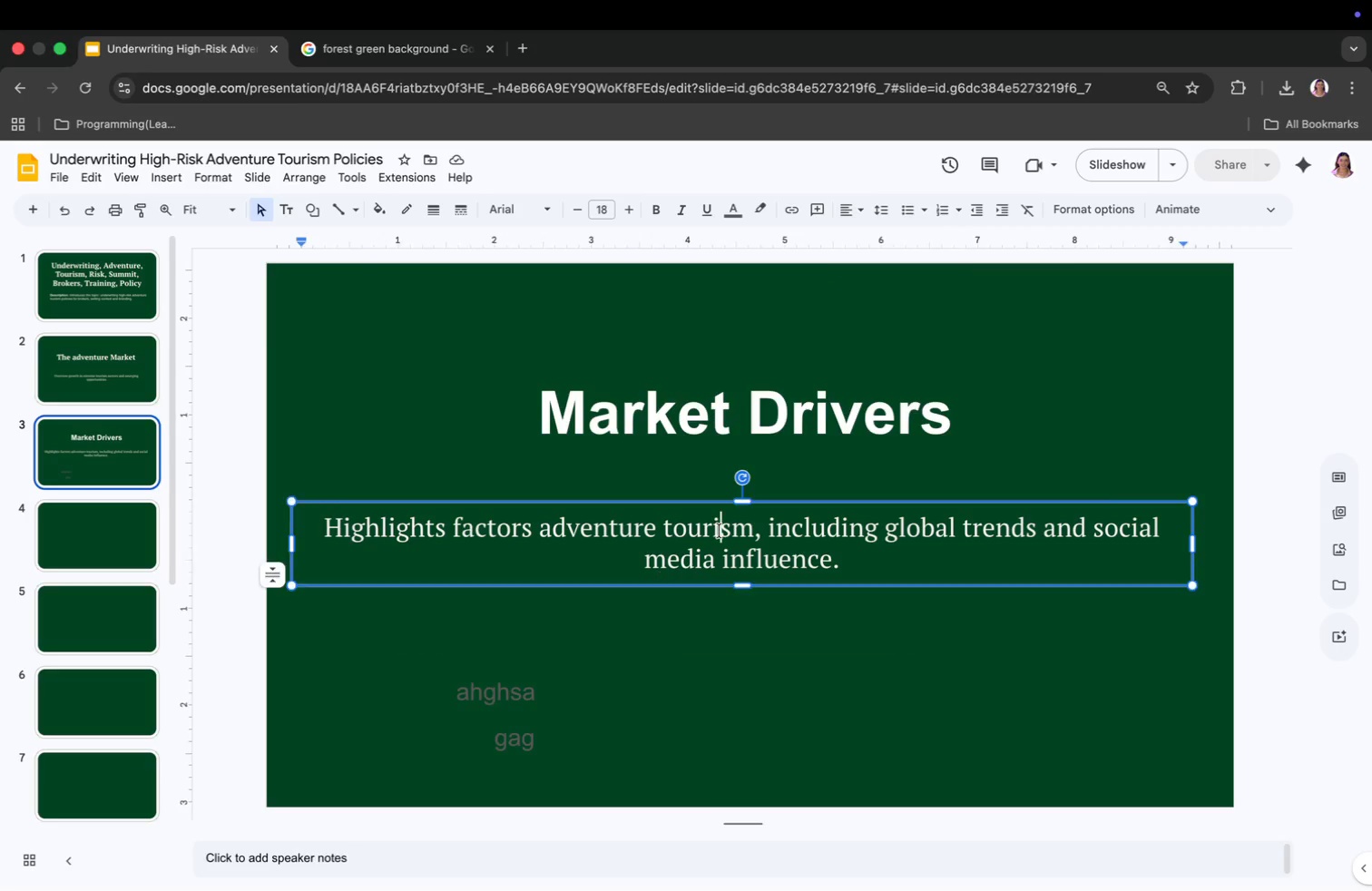 
key(Meta+CommandLeft)
 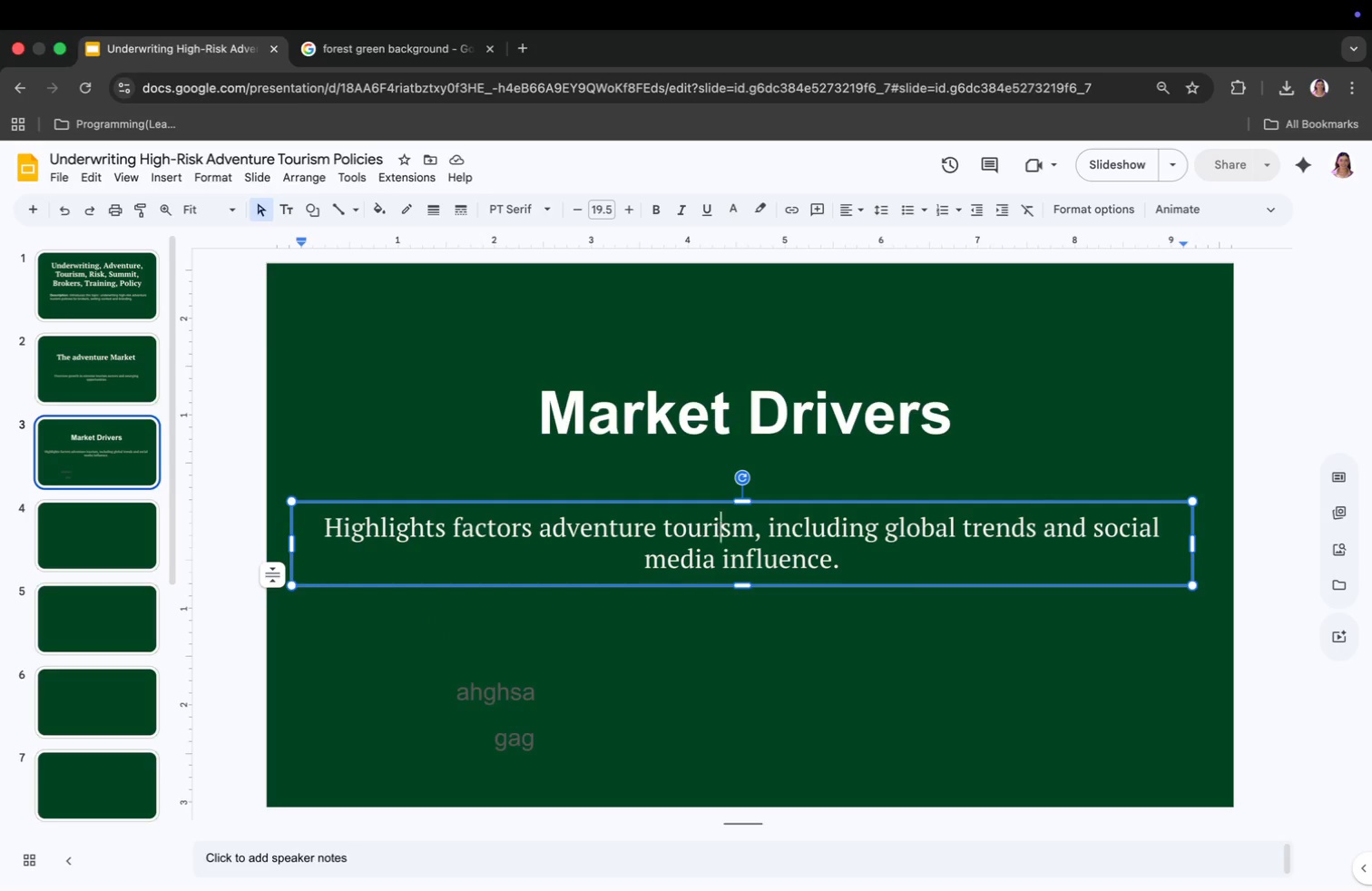 
key(A)
 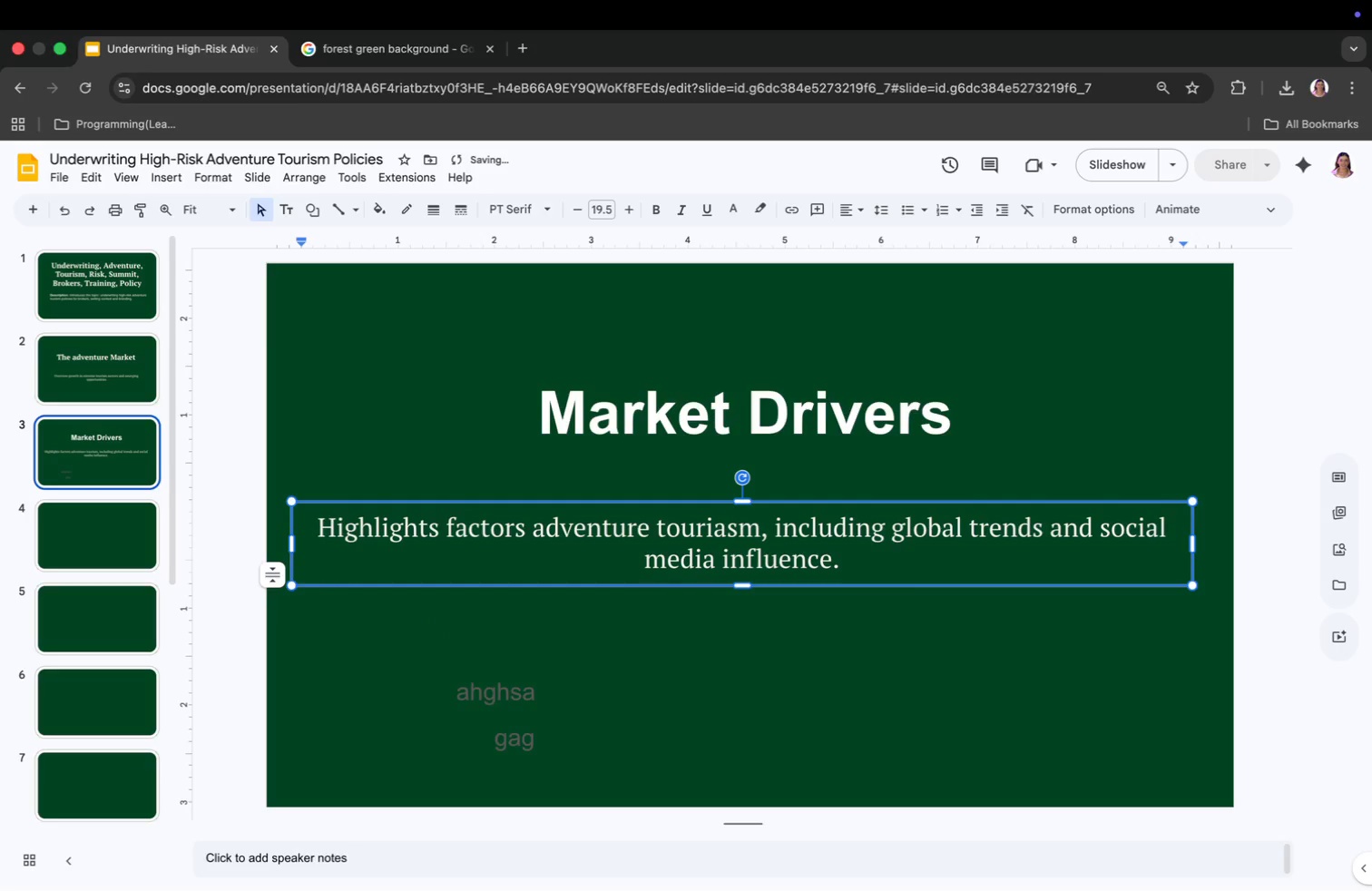 
key(Backspace)
 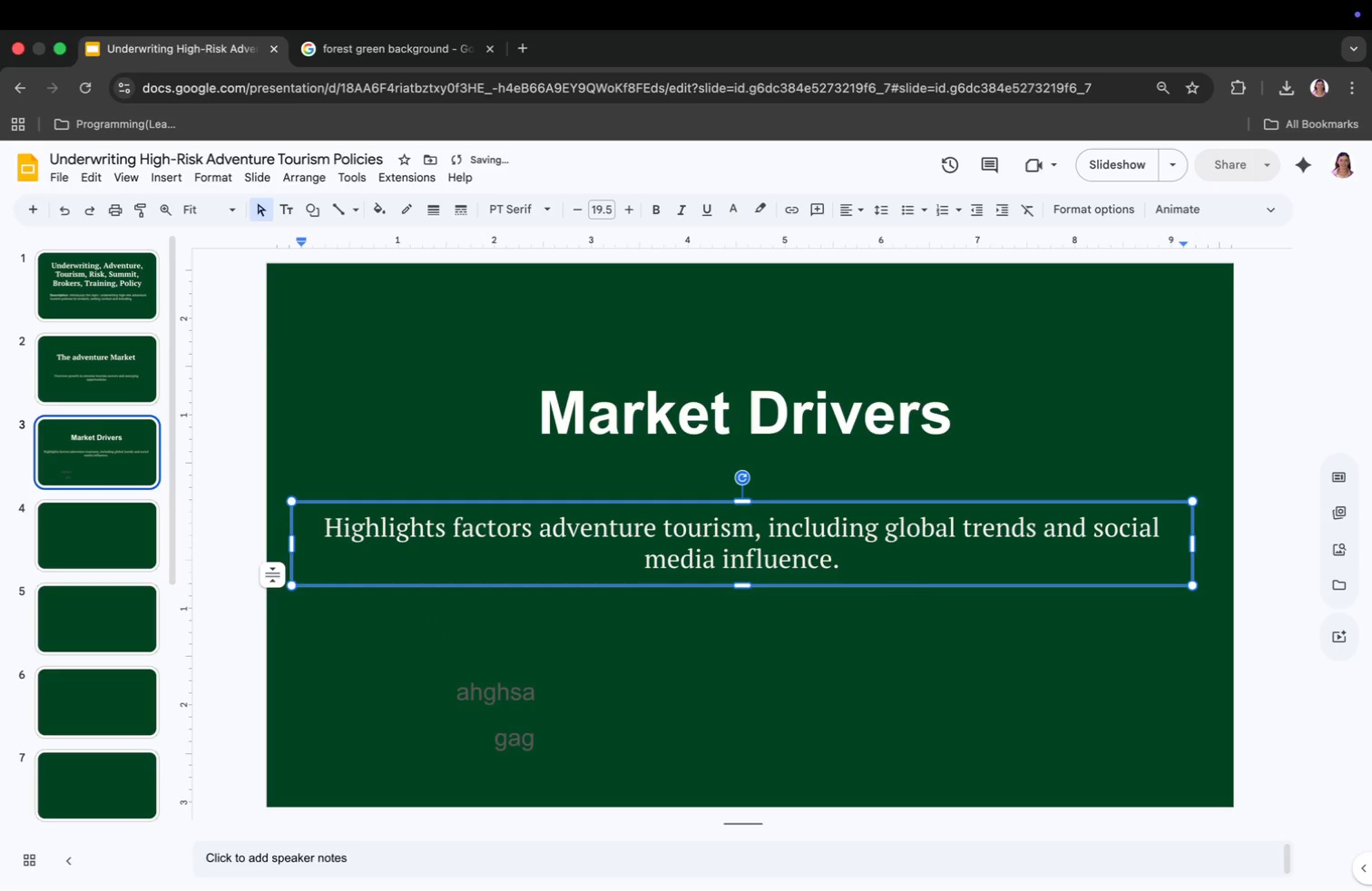 
key(Meta+CommandLeft)
 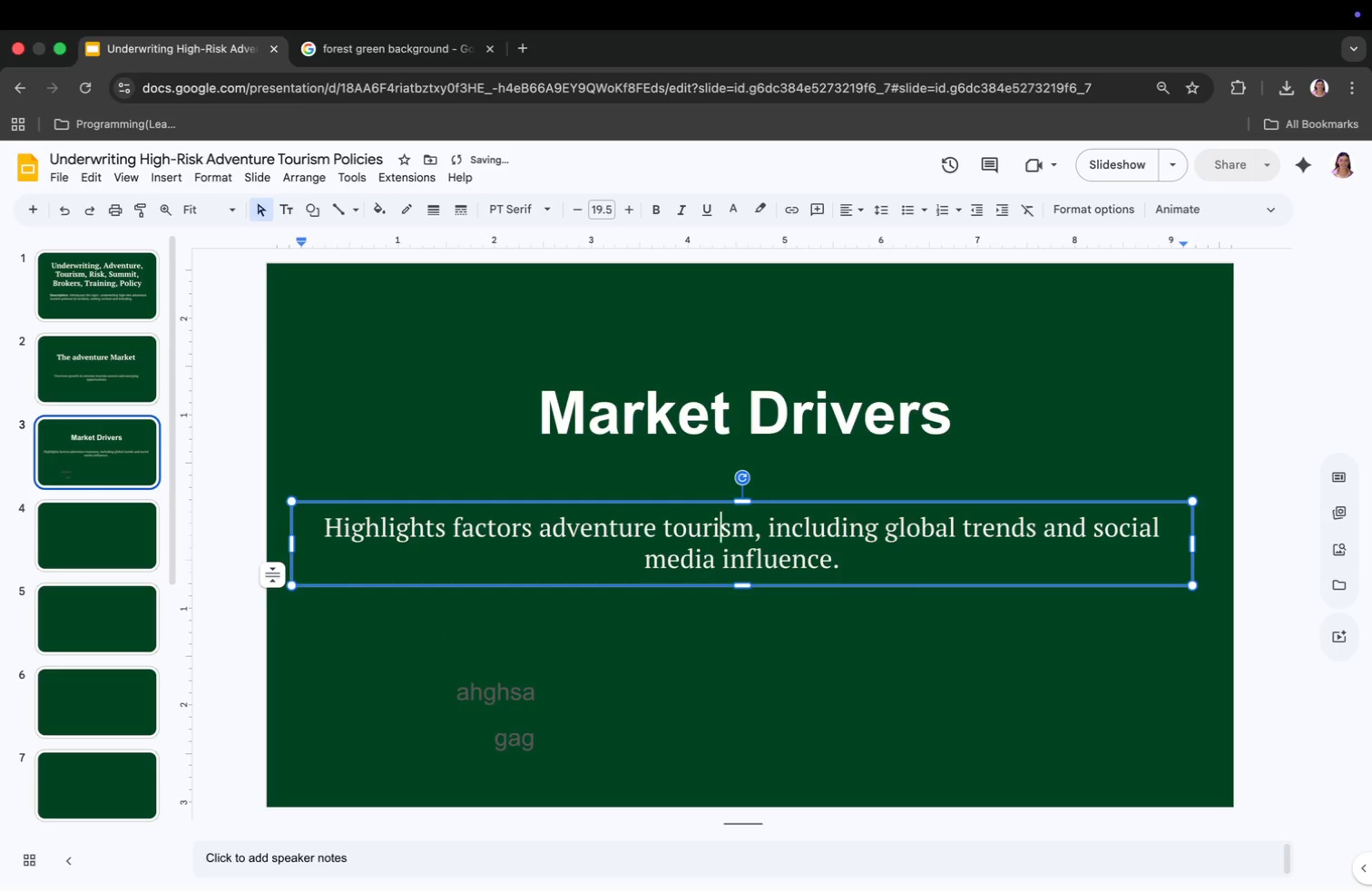 
key(Meta+A)
 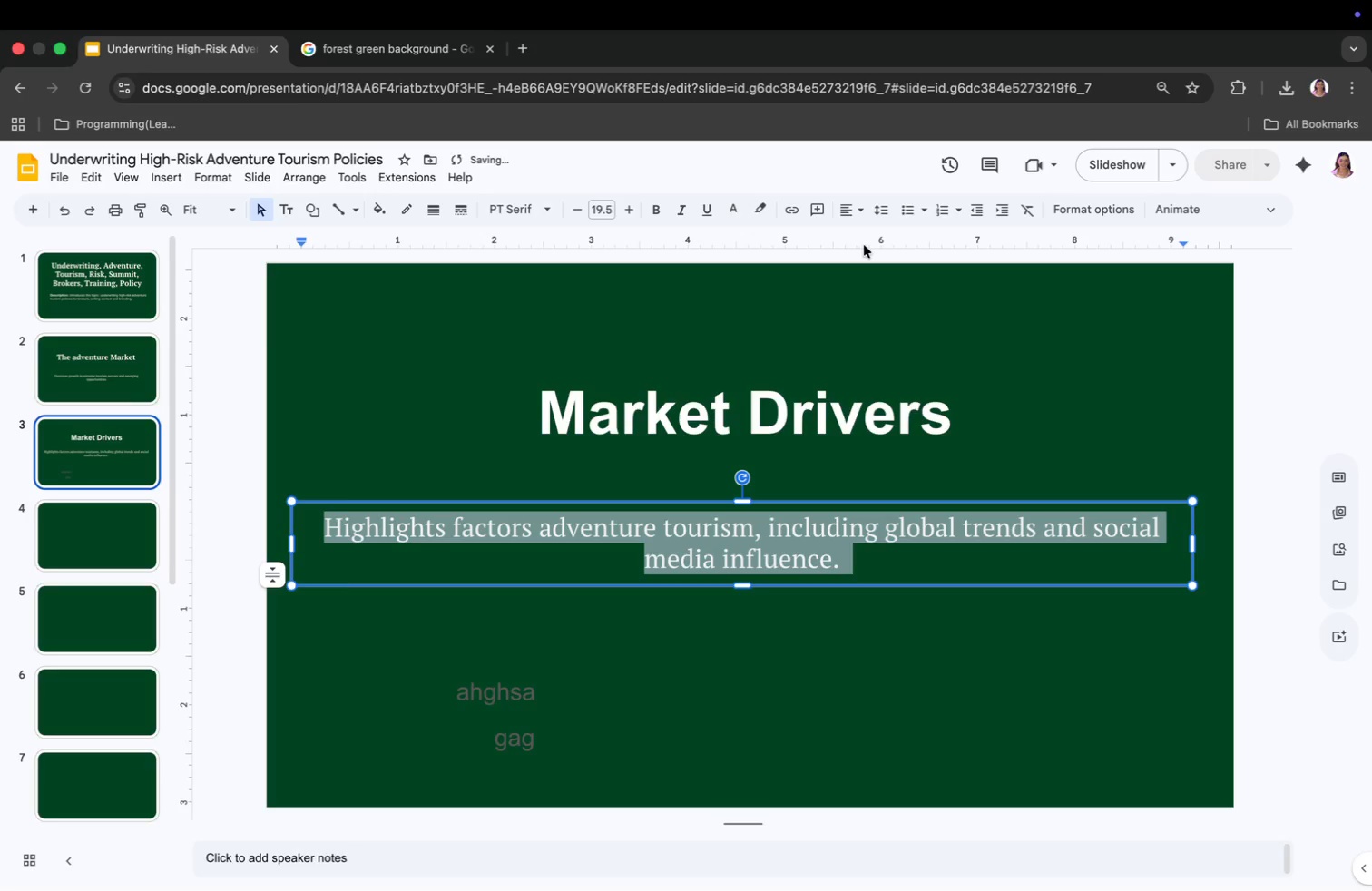 
left_click([843, 210])
 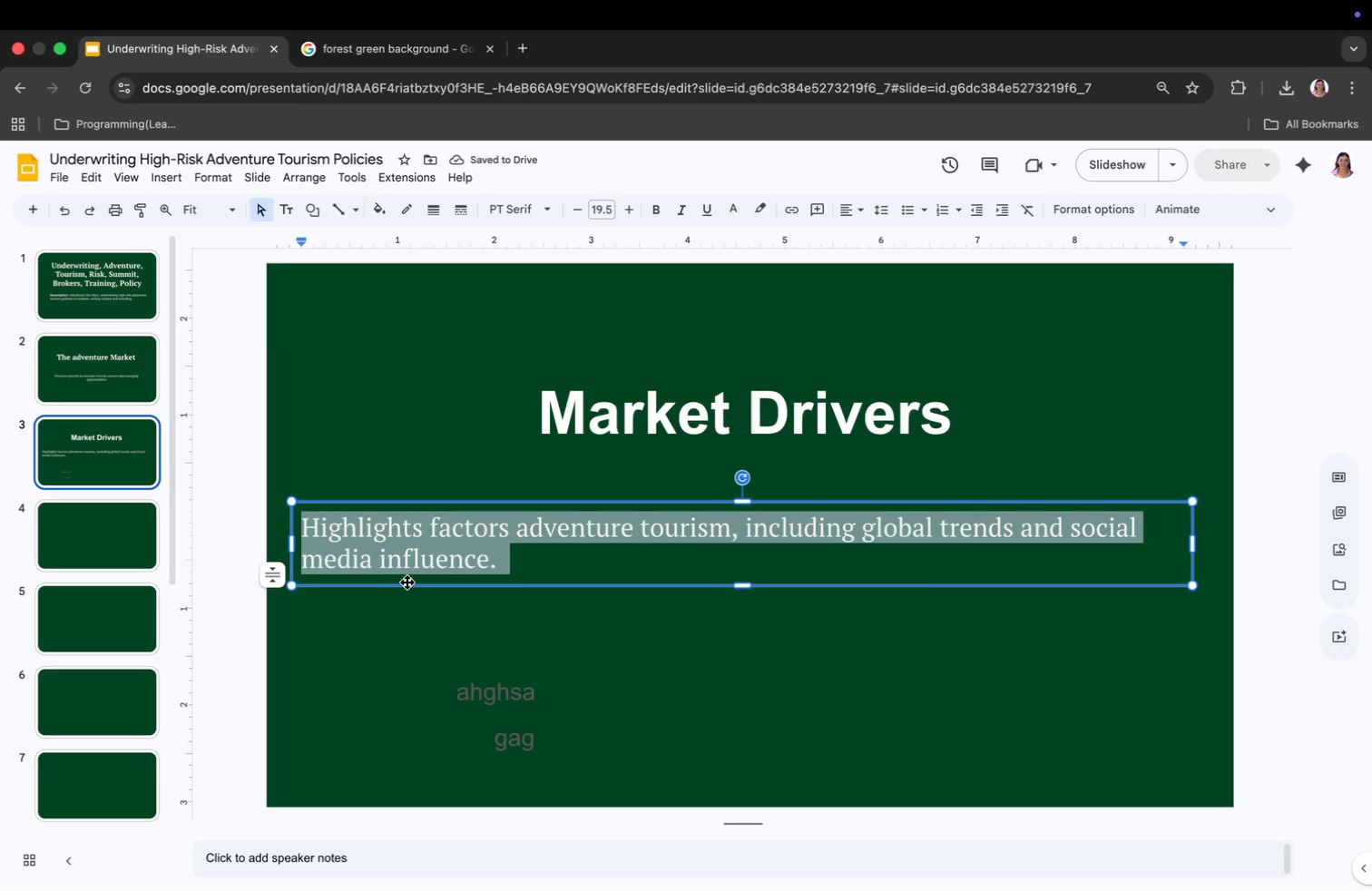 
wait(5.77)
 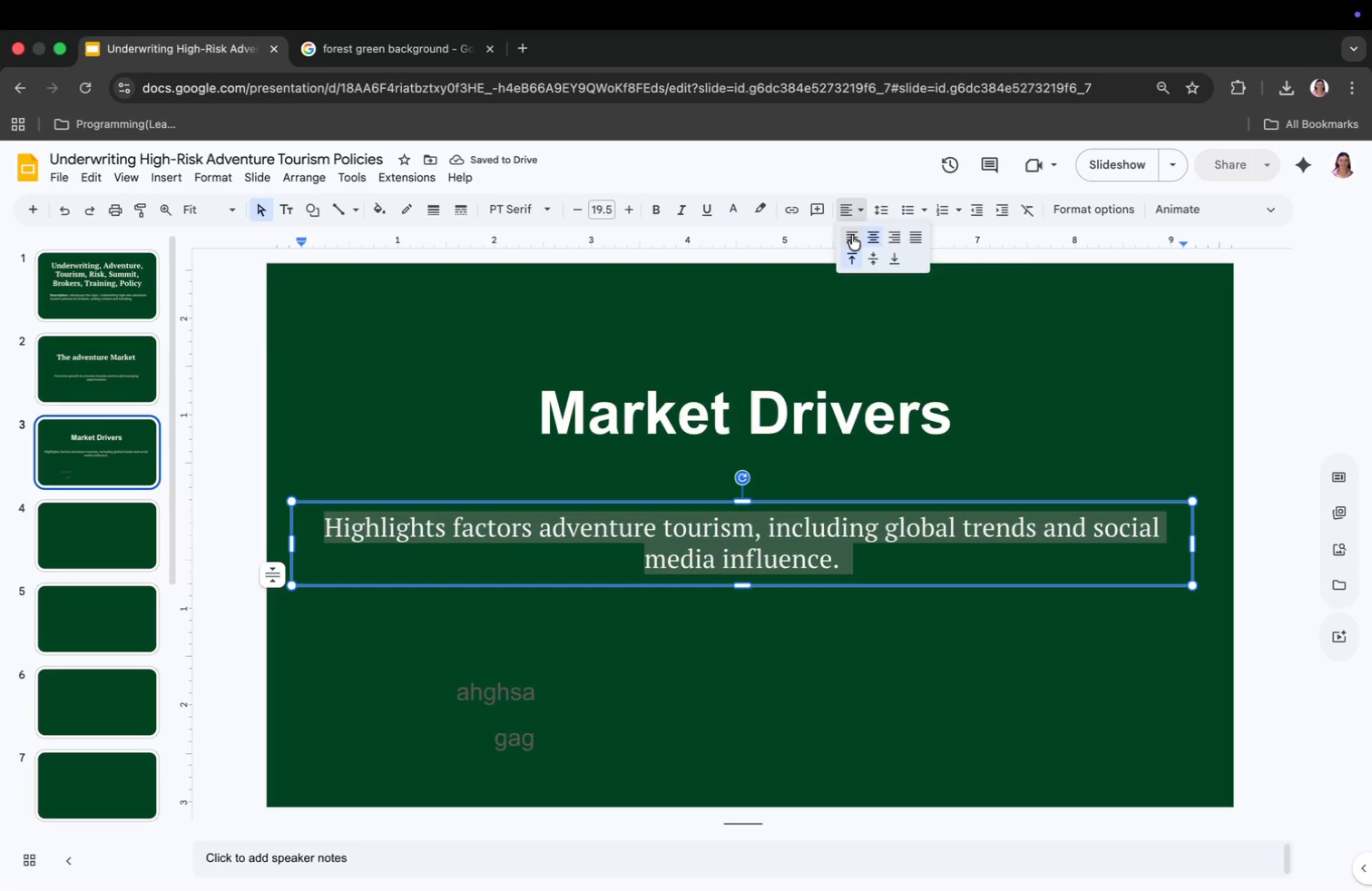 
left_click_drag(start_coordinate=[293, 543], to_coordinate=[337, 544])
 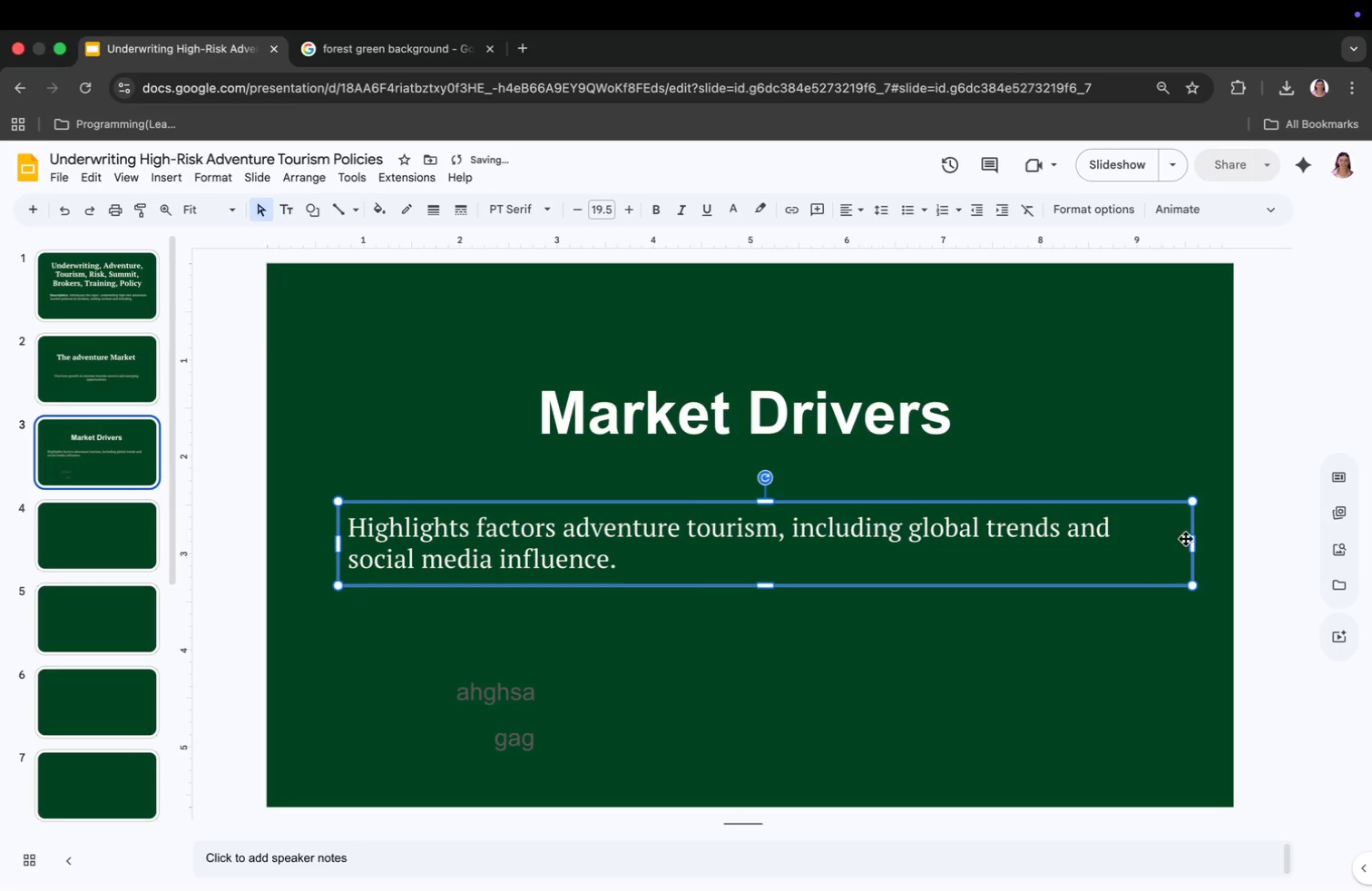 
left_click_drag(start_coordinate=[1191, 541], to_coordinate=[1142, 552])
 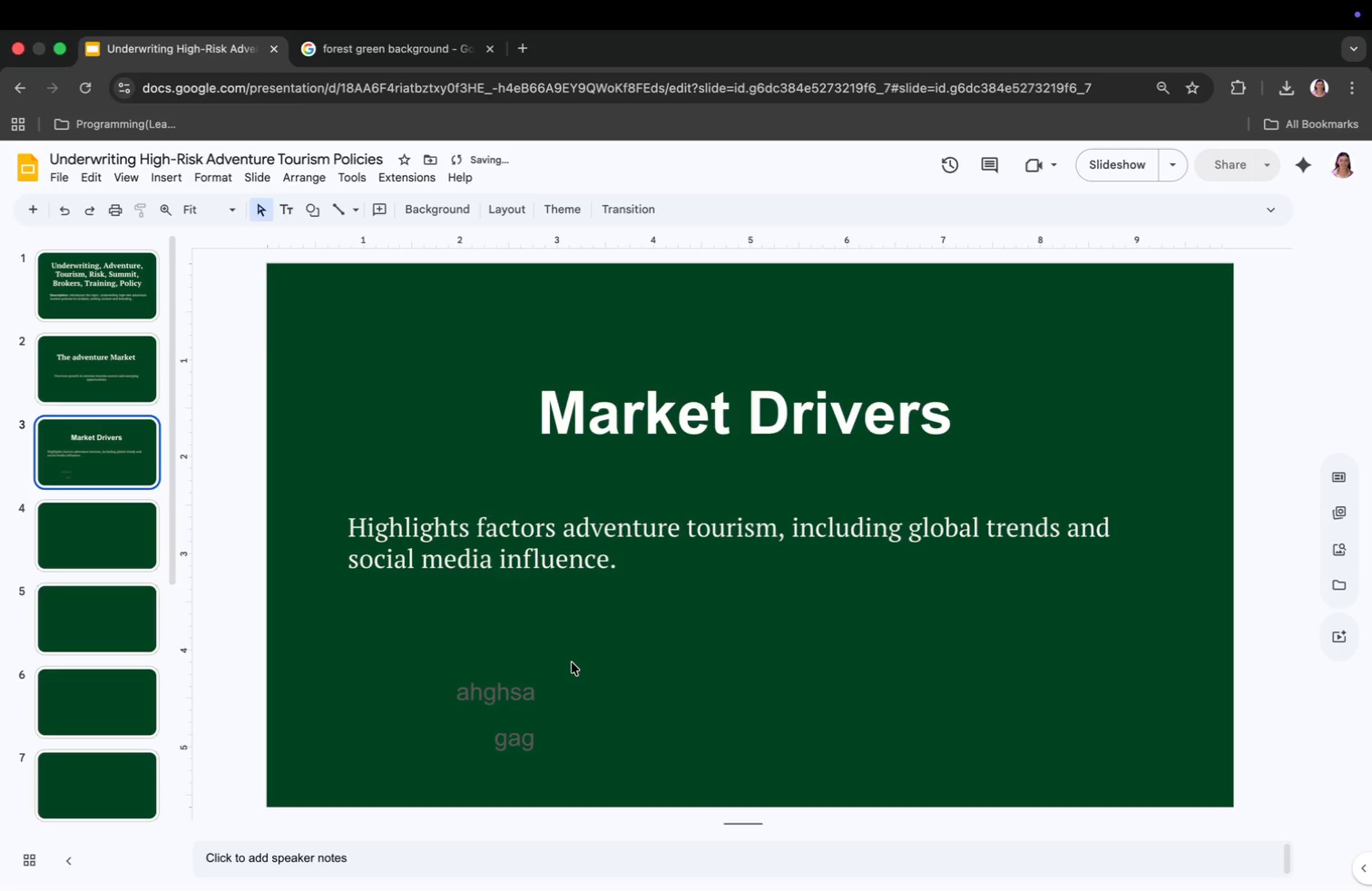 
left_click([577, 631])
 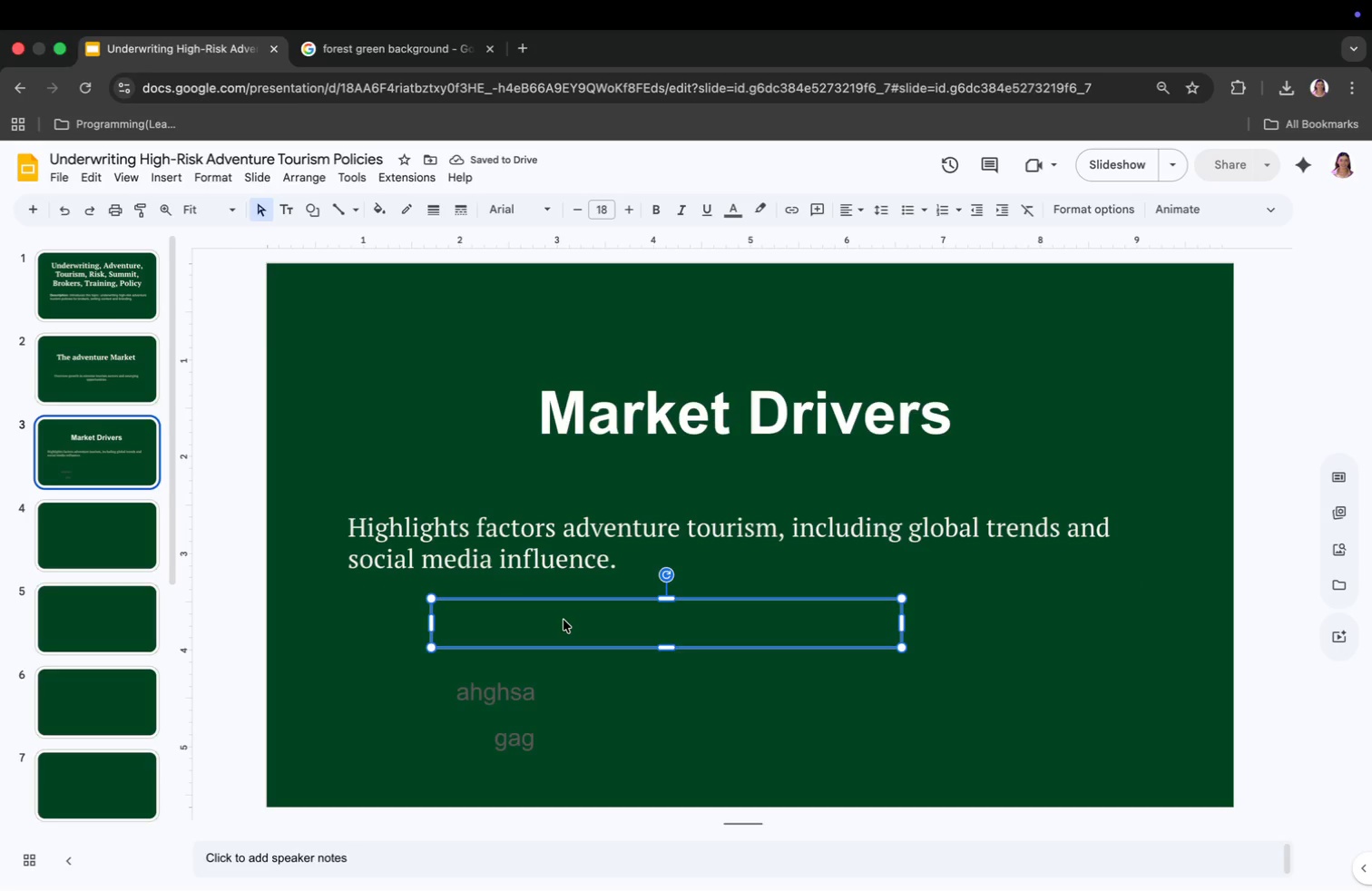 
left_click([564, 621])
 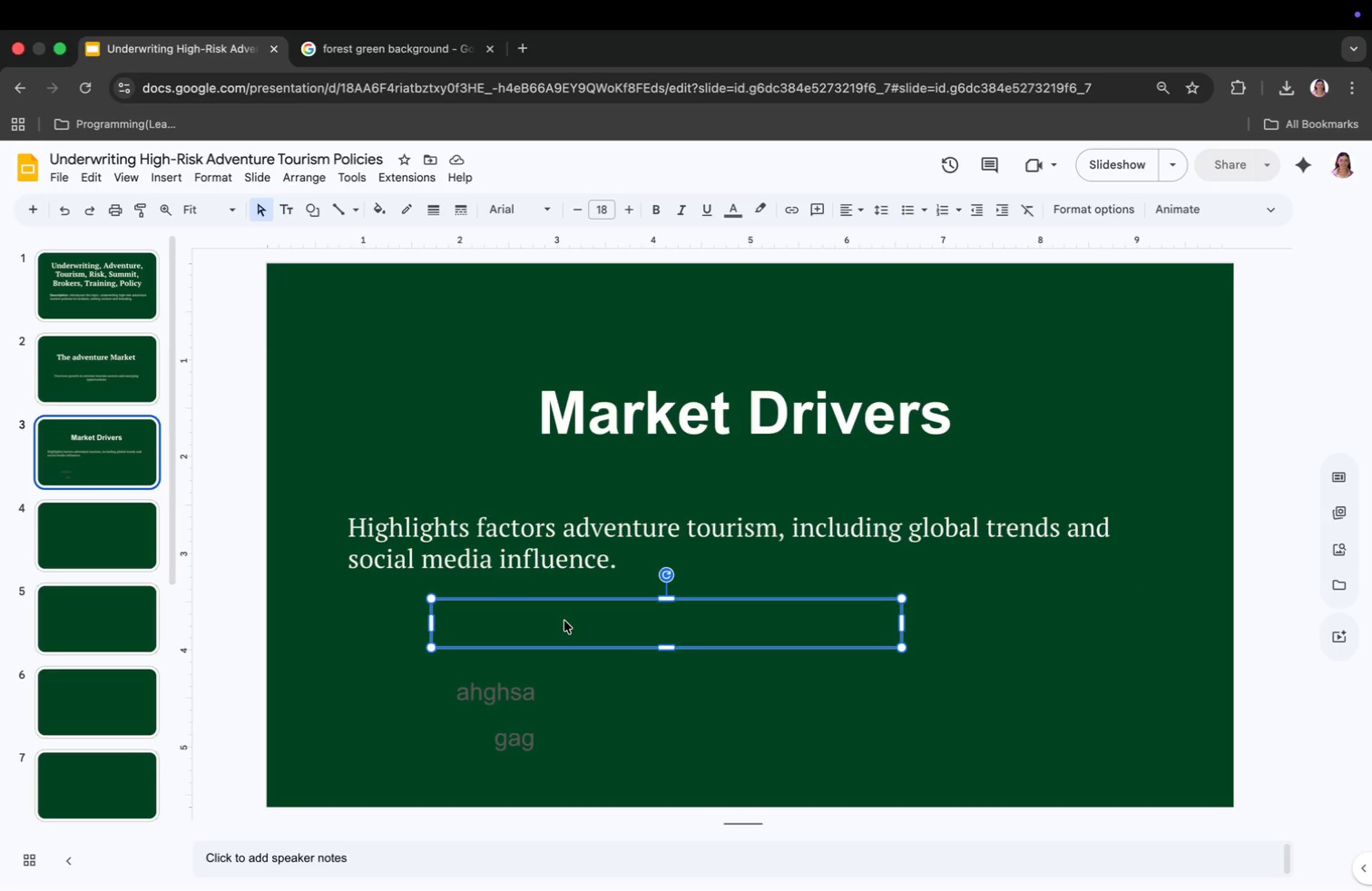 
type(Demand)
 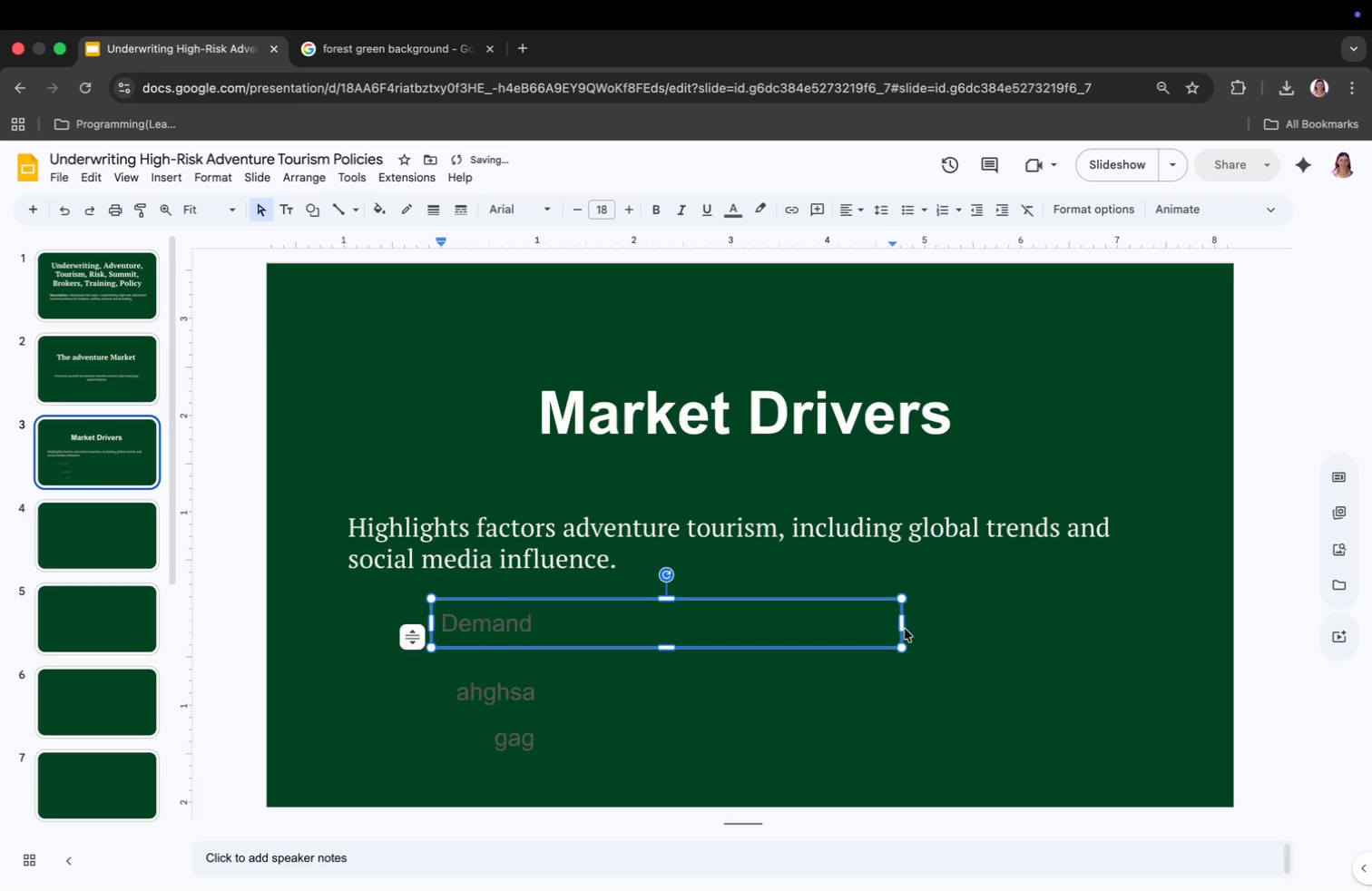 
left_click_drag(start_coordinate=[904, 625], to_coordinate=[572, 651])
 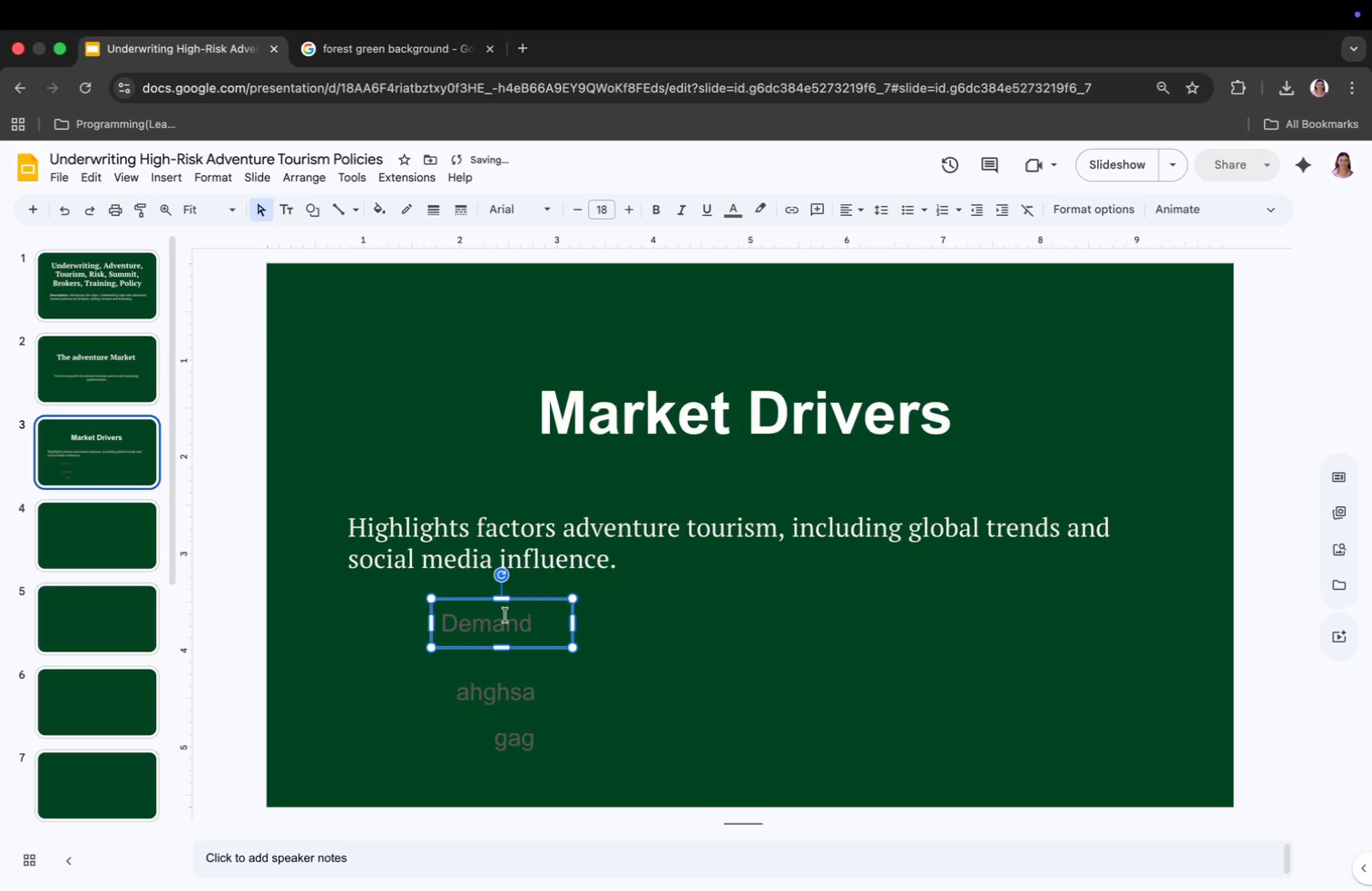 
left_click_drag(start_coordinate=[502, 606], to_coordinate=[470, 610])
 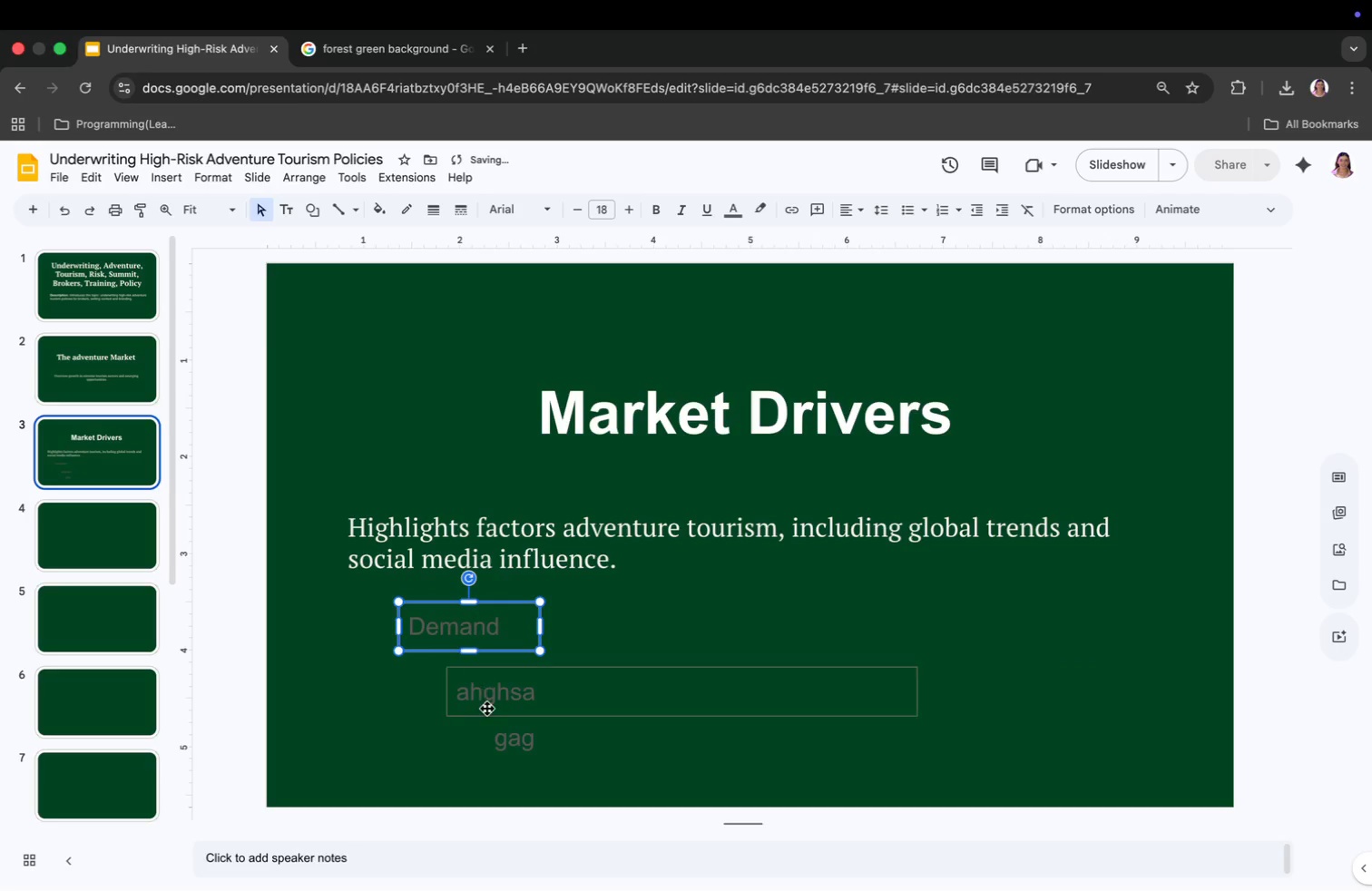 
left_click([490, 709])
 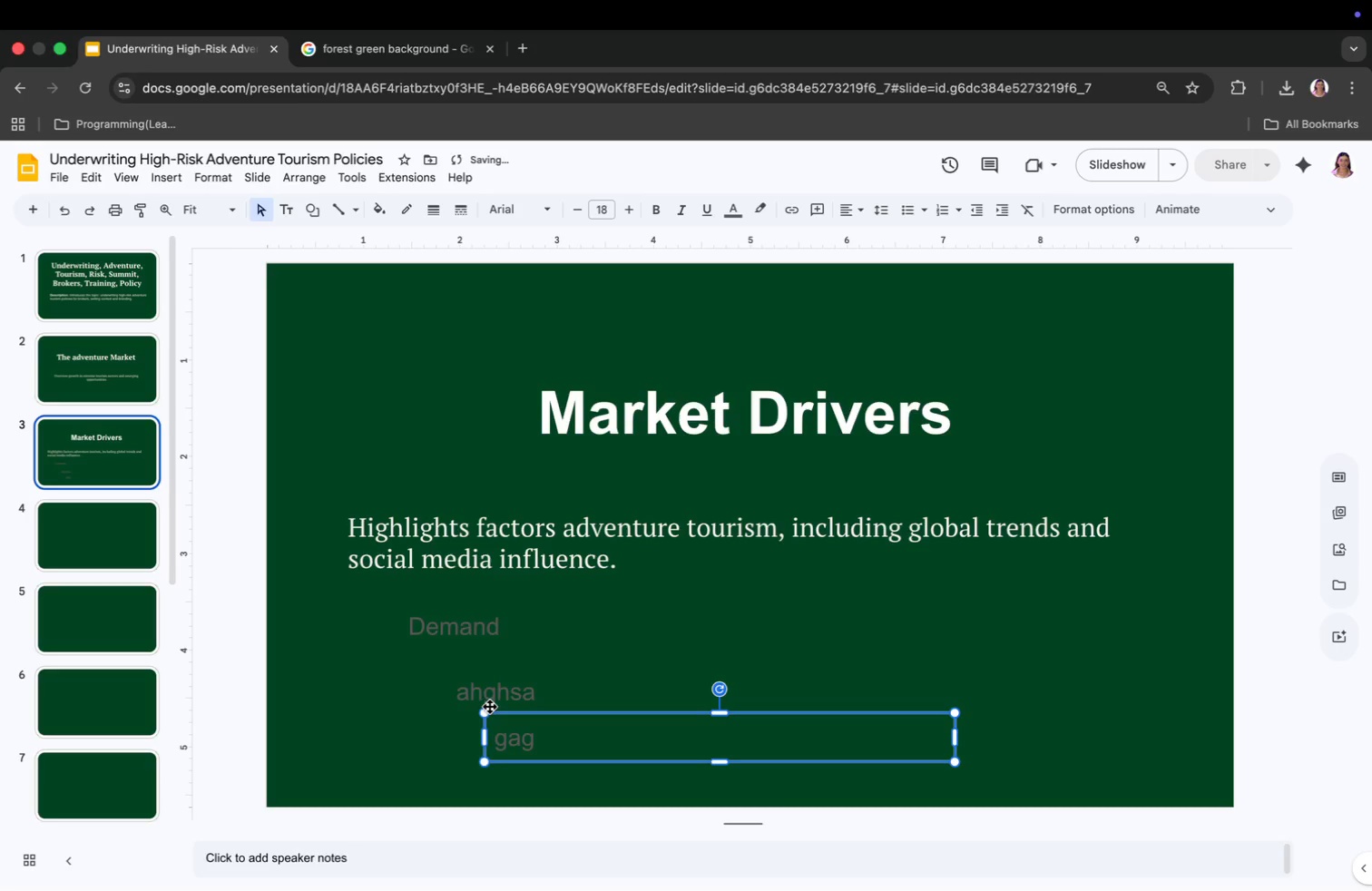 
left_click([497, 696])
 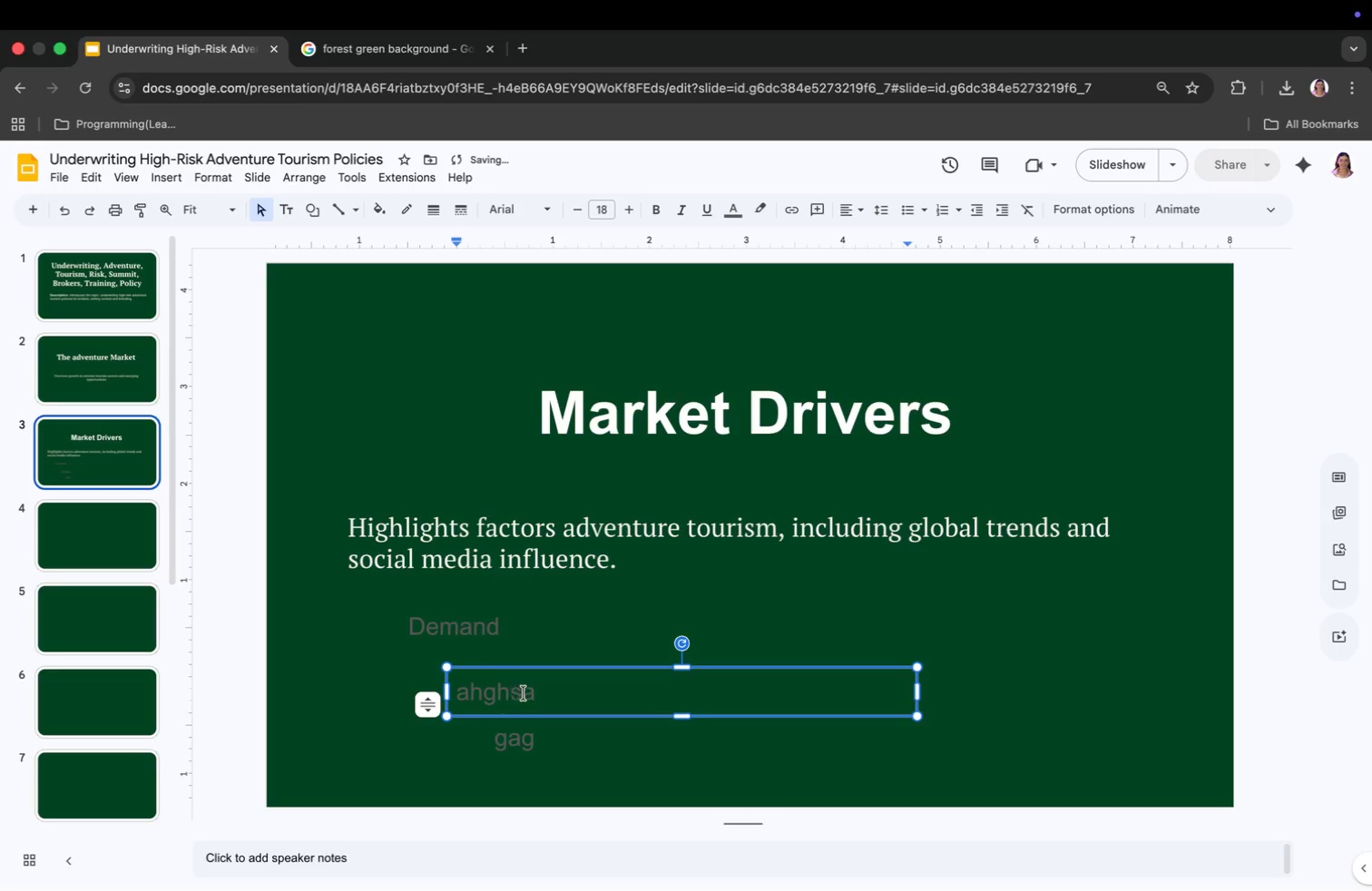 
left_click_drag(start_coordinate=[540, 695], to_coordinate=[457, 685])
 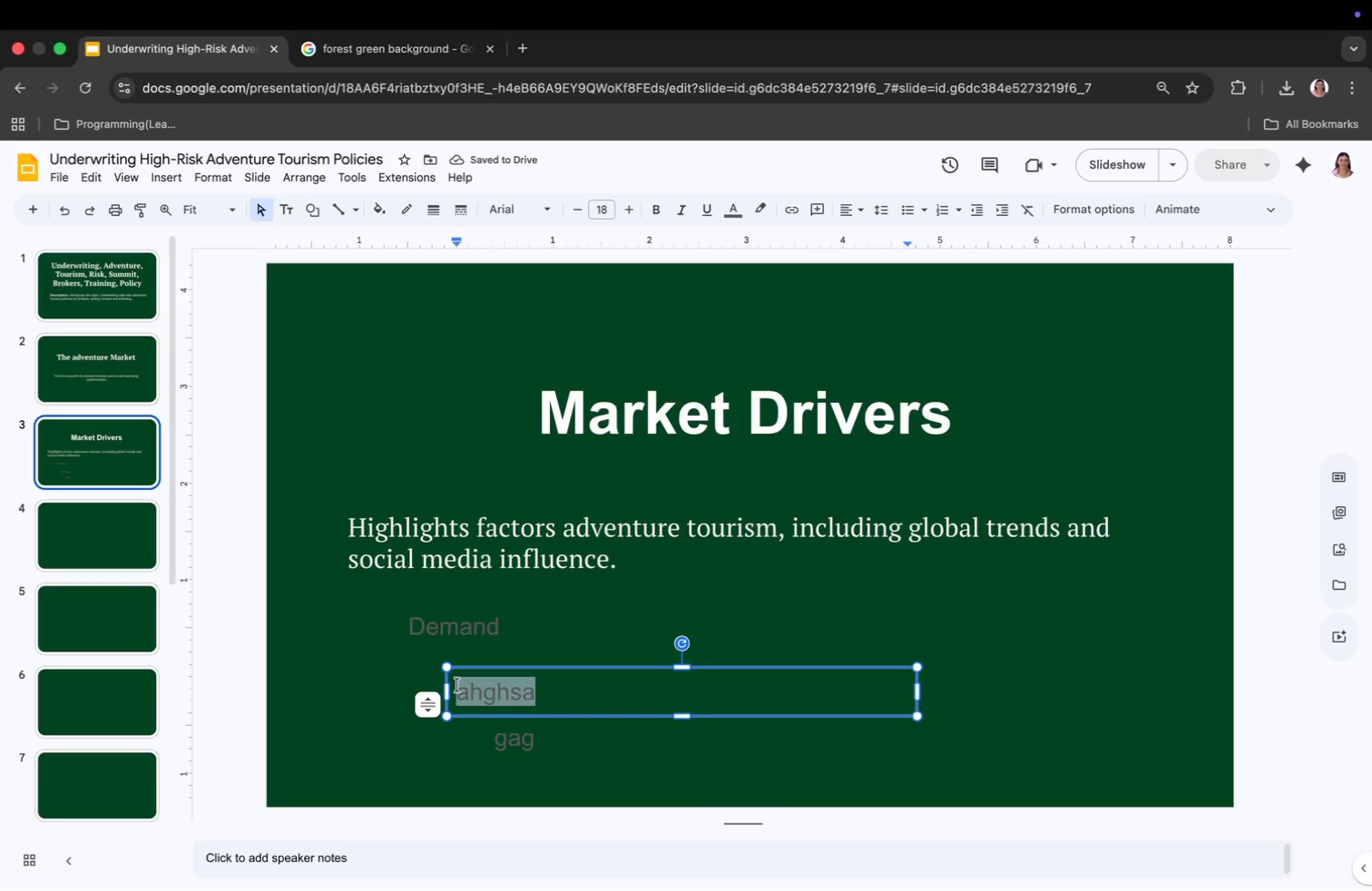 
key(Backspace)
type(Social media)
 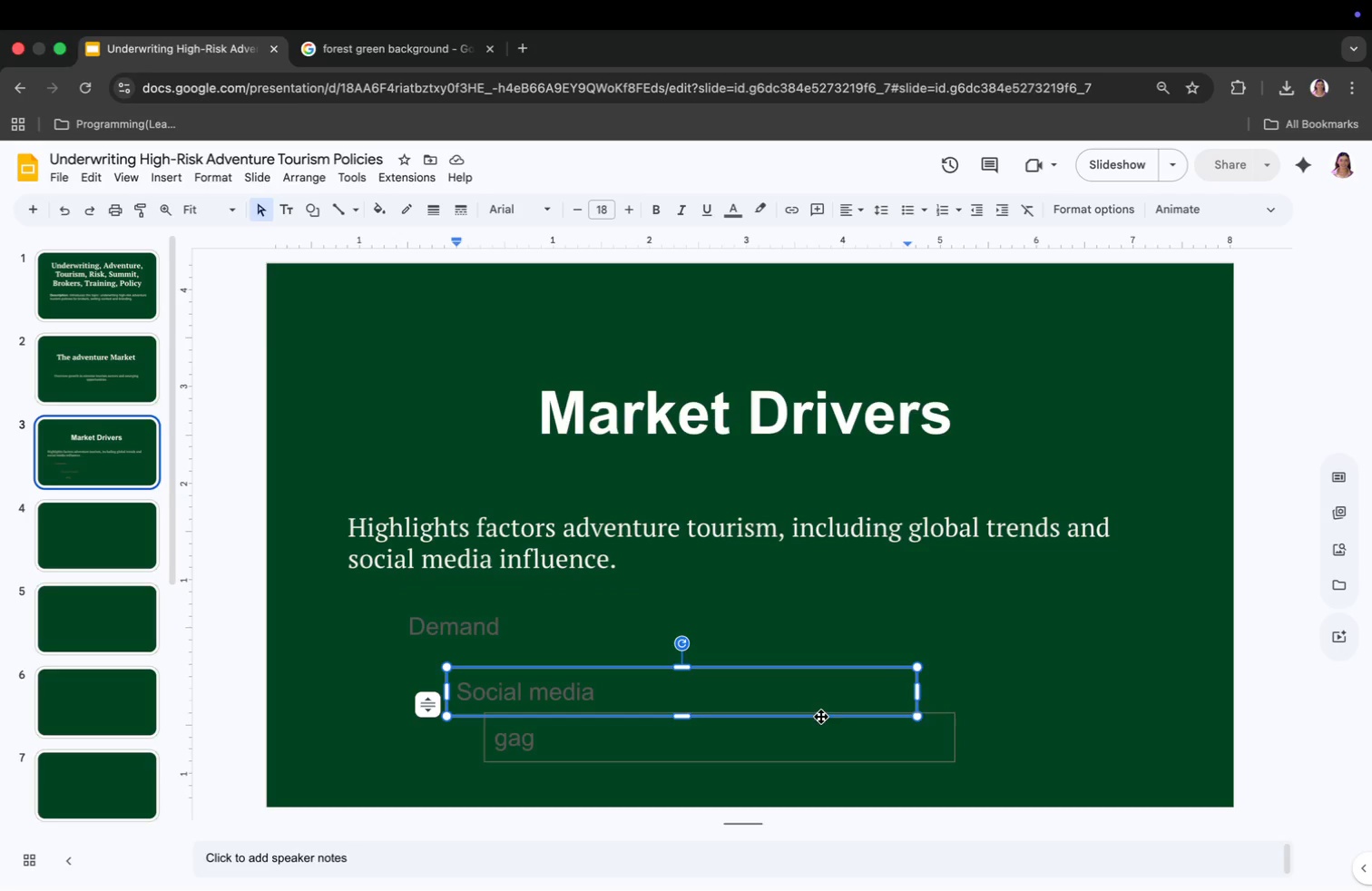 
wait(13.98)
 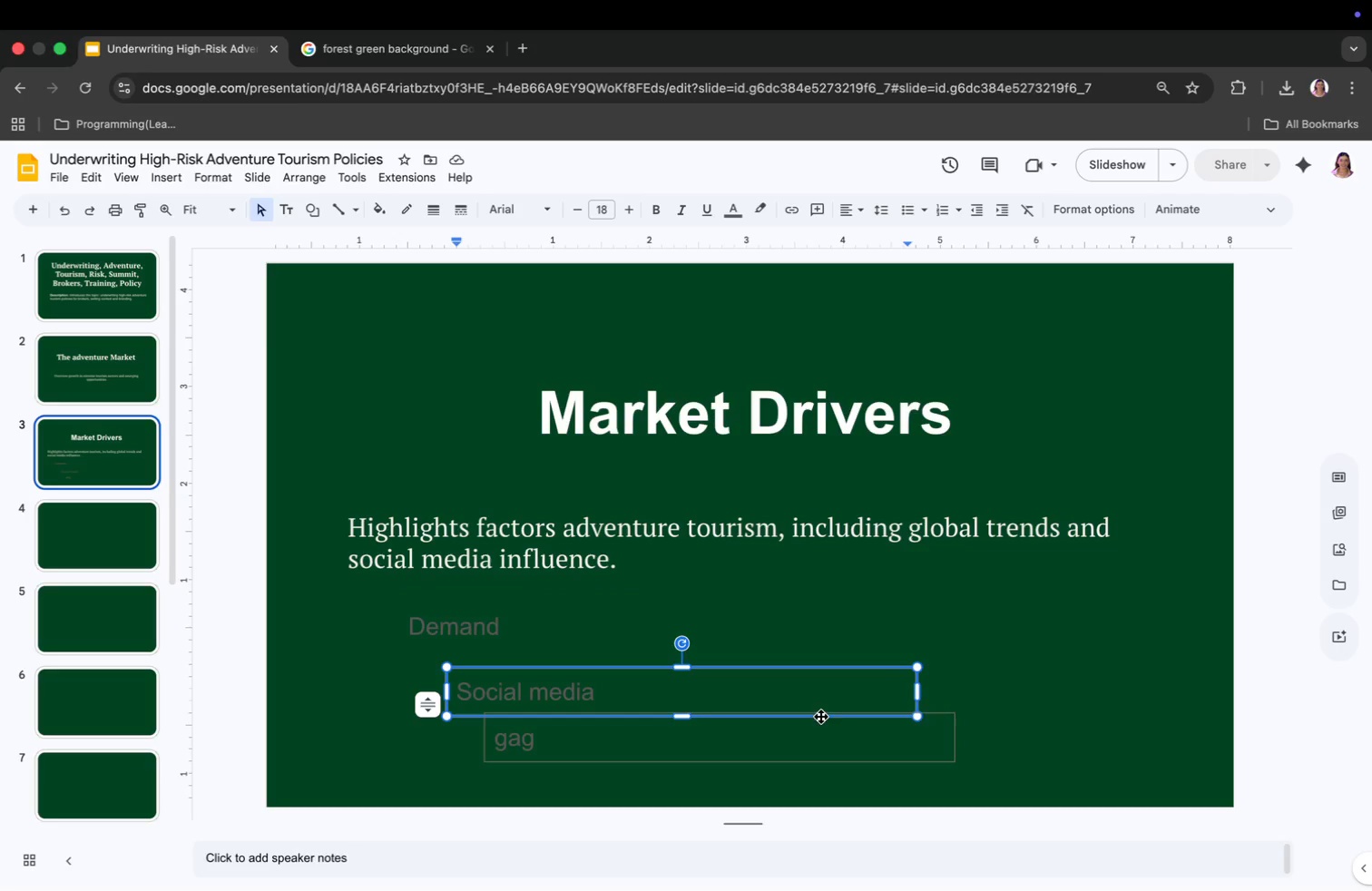 
left_click_drag(start_coordinate=[915, 692], to_coordinate=[612, 714])
 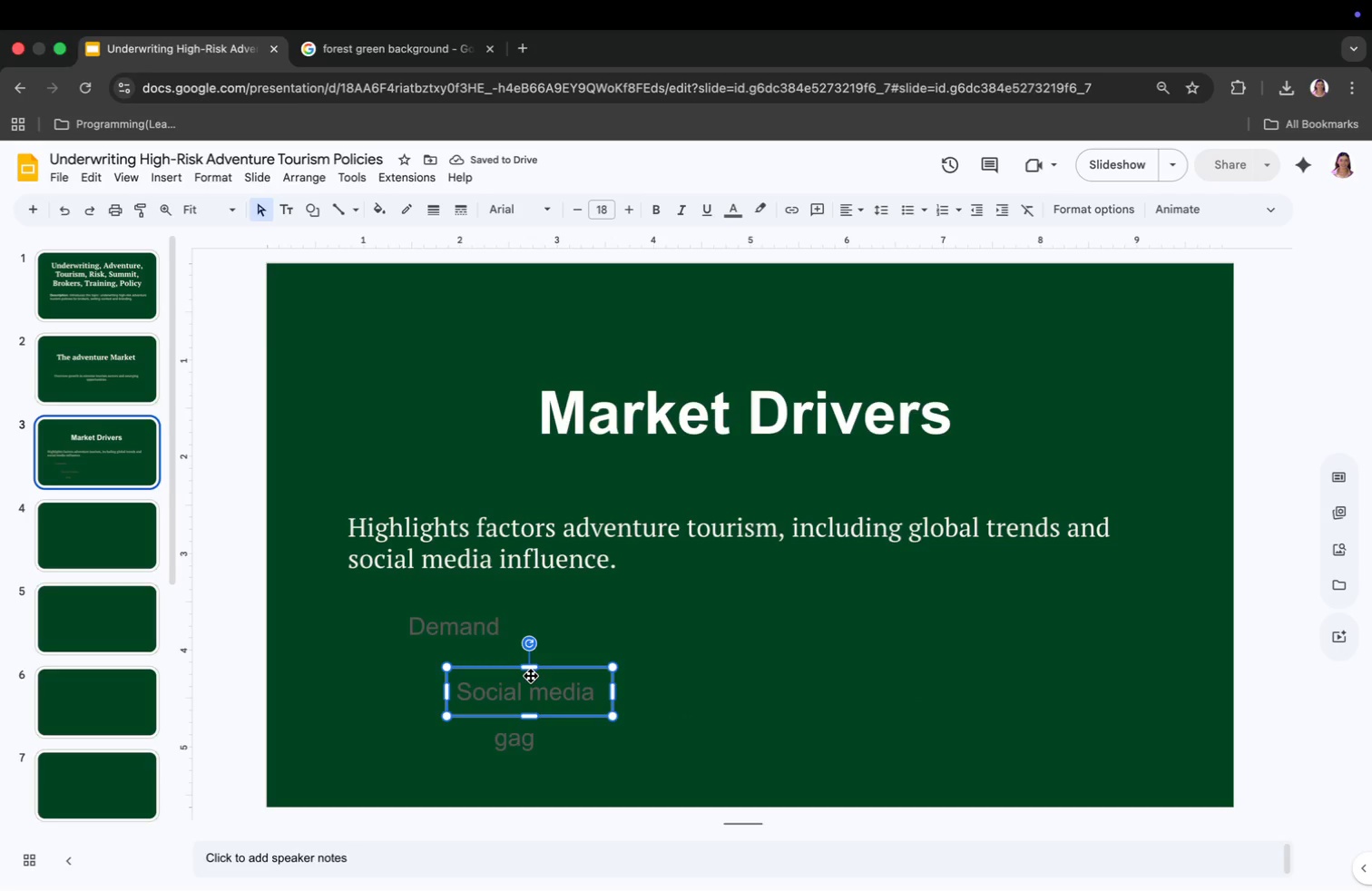 
left_click_drag(start_coordinate=[532, 673], to_coordinate=[492, 671])
 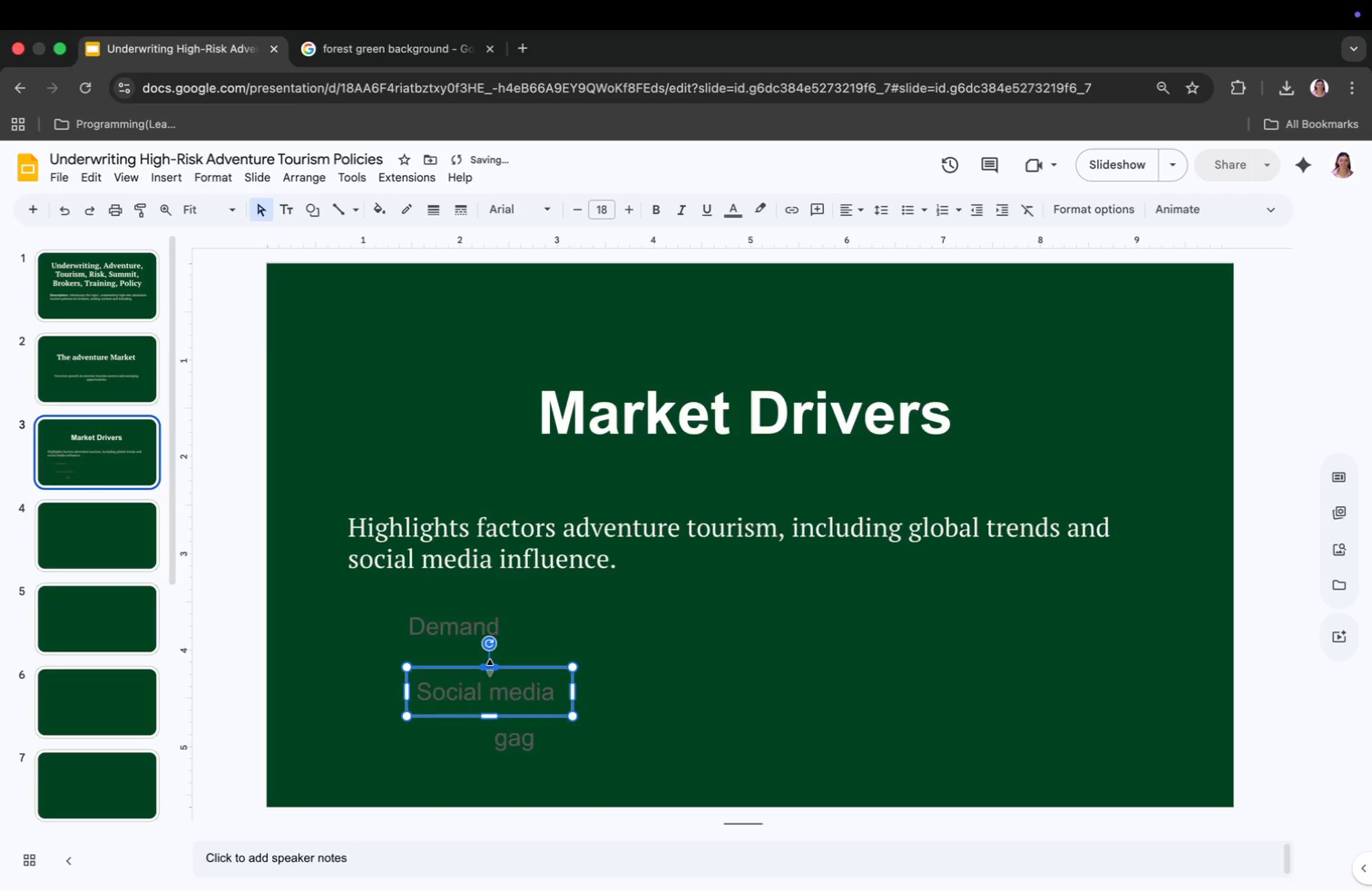 
left_click_drag(start_coordinate=[490, 673], to_coordinate=[475, 673])
 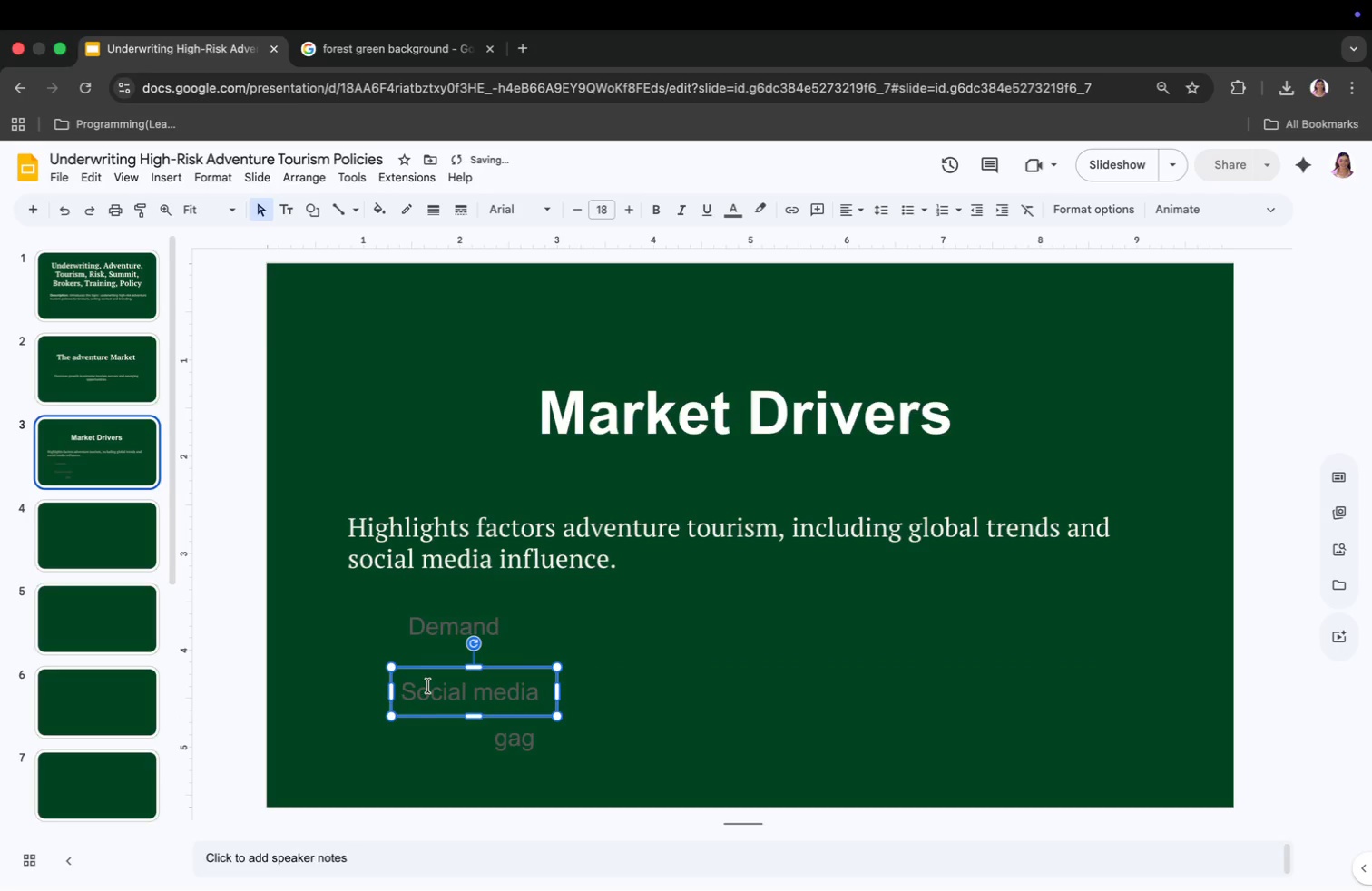 
left_click([407, 690])
 